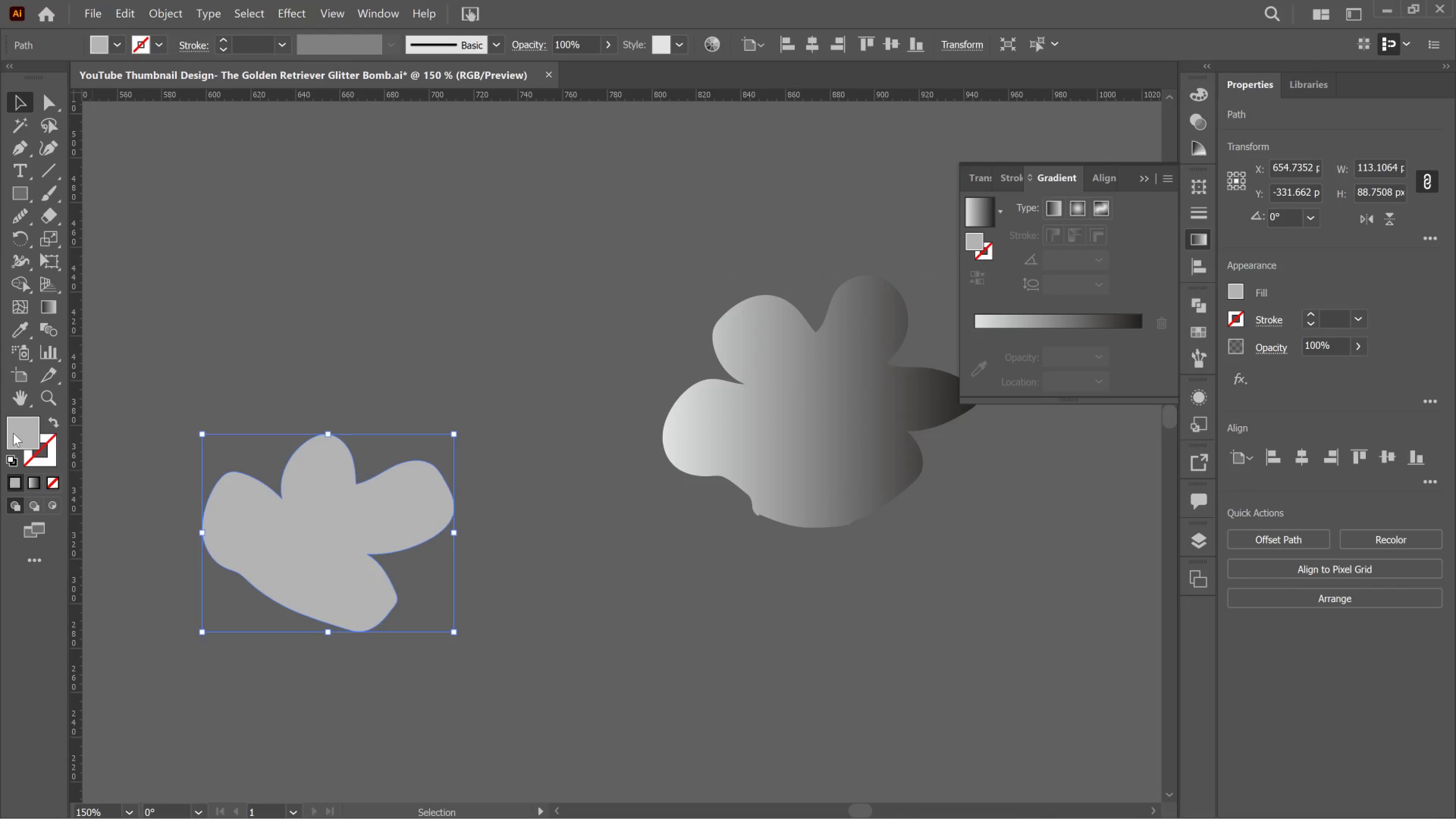 
double_click([13, 433])
 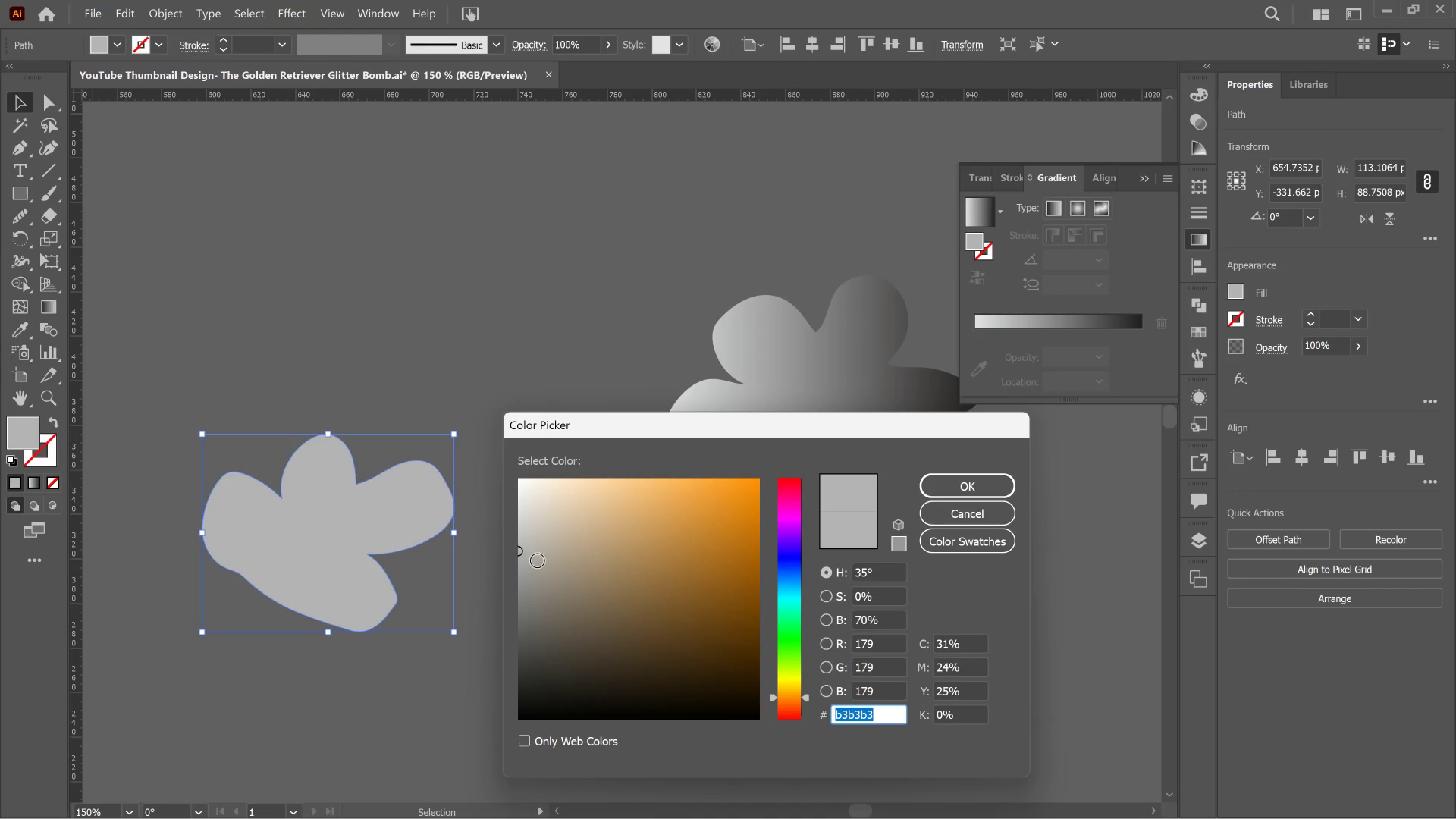 
type(FD)
key(Backspace)
type(2DDBE)
 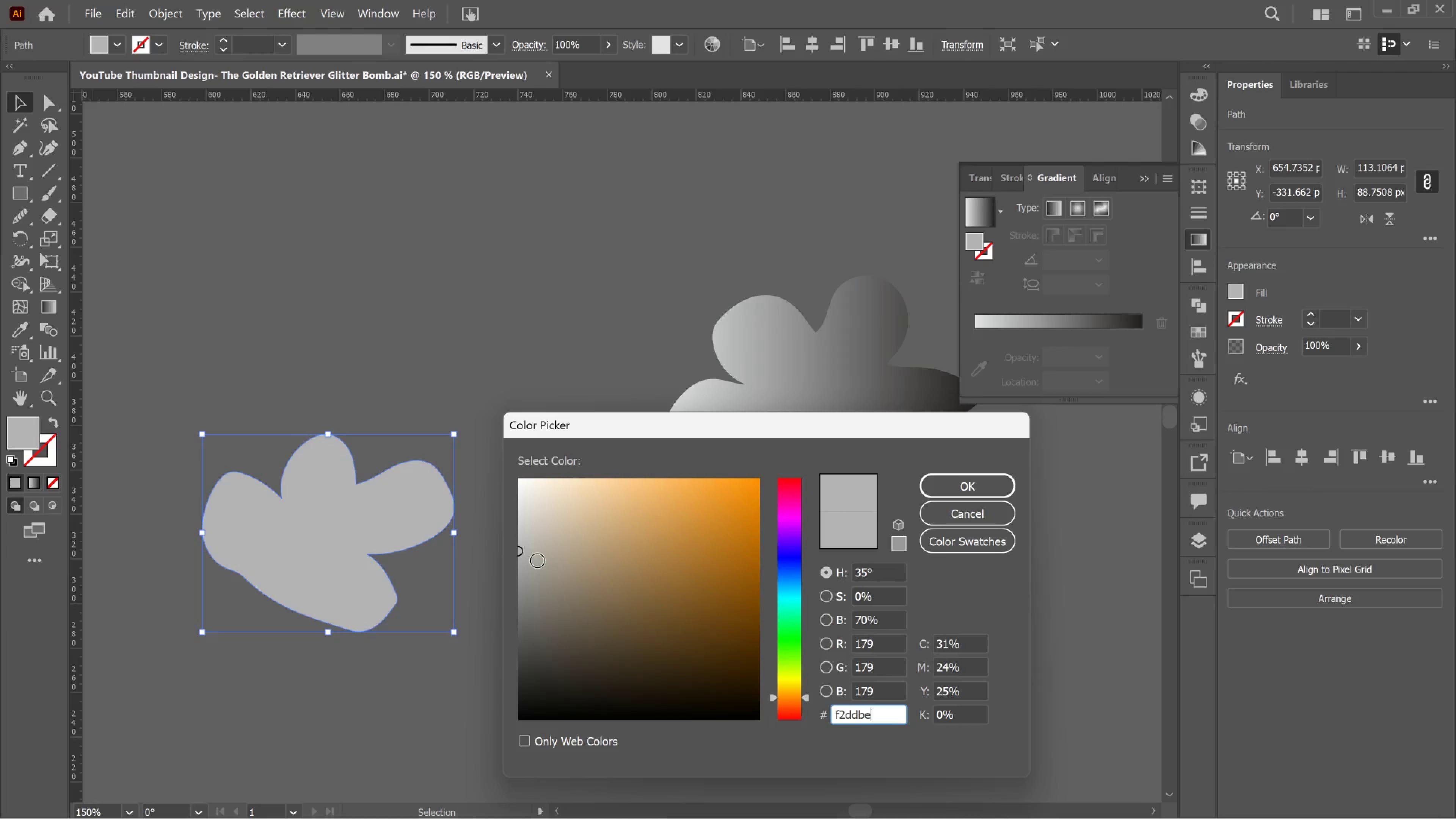 
key(Control+ControlLeft)
 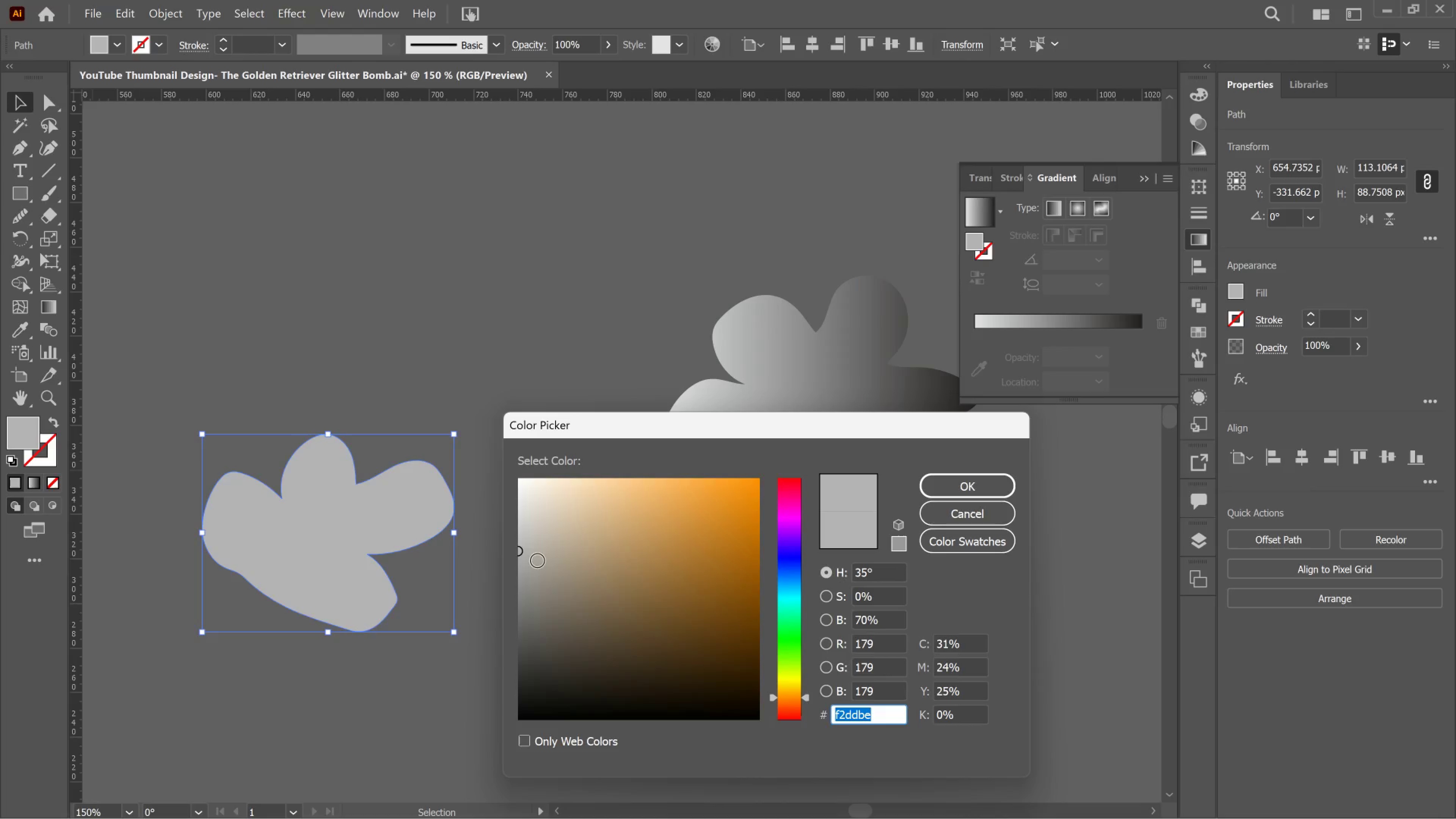 
key(Control+A)
 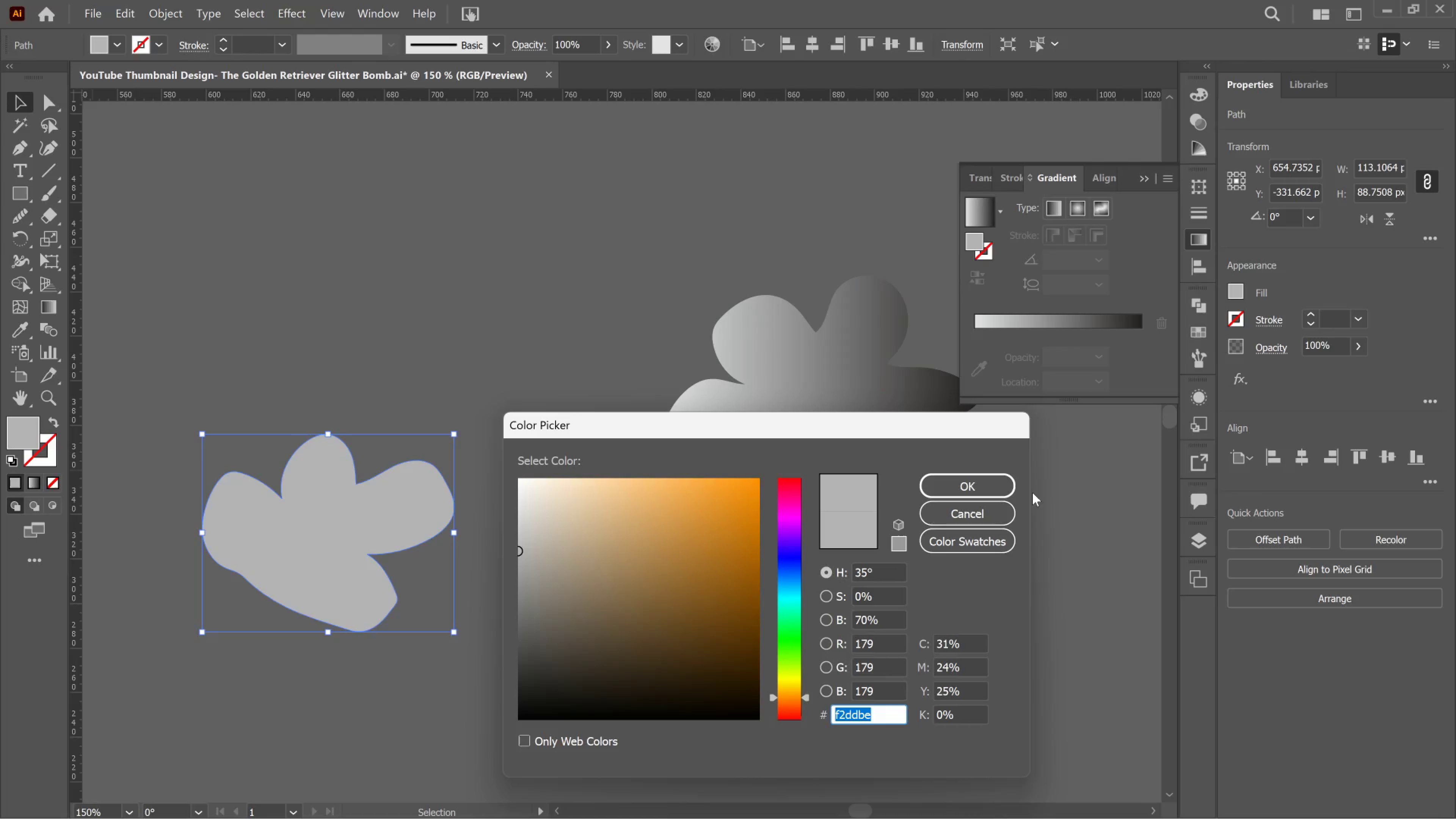 
left_click([1000, 493])
 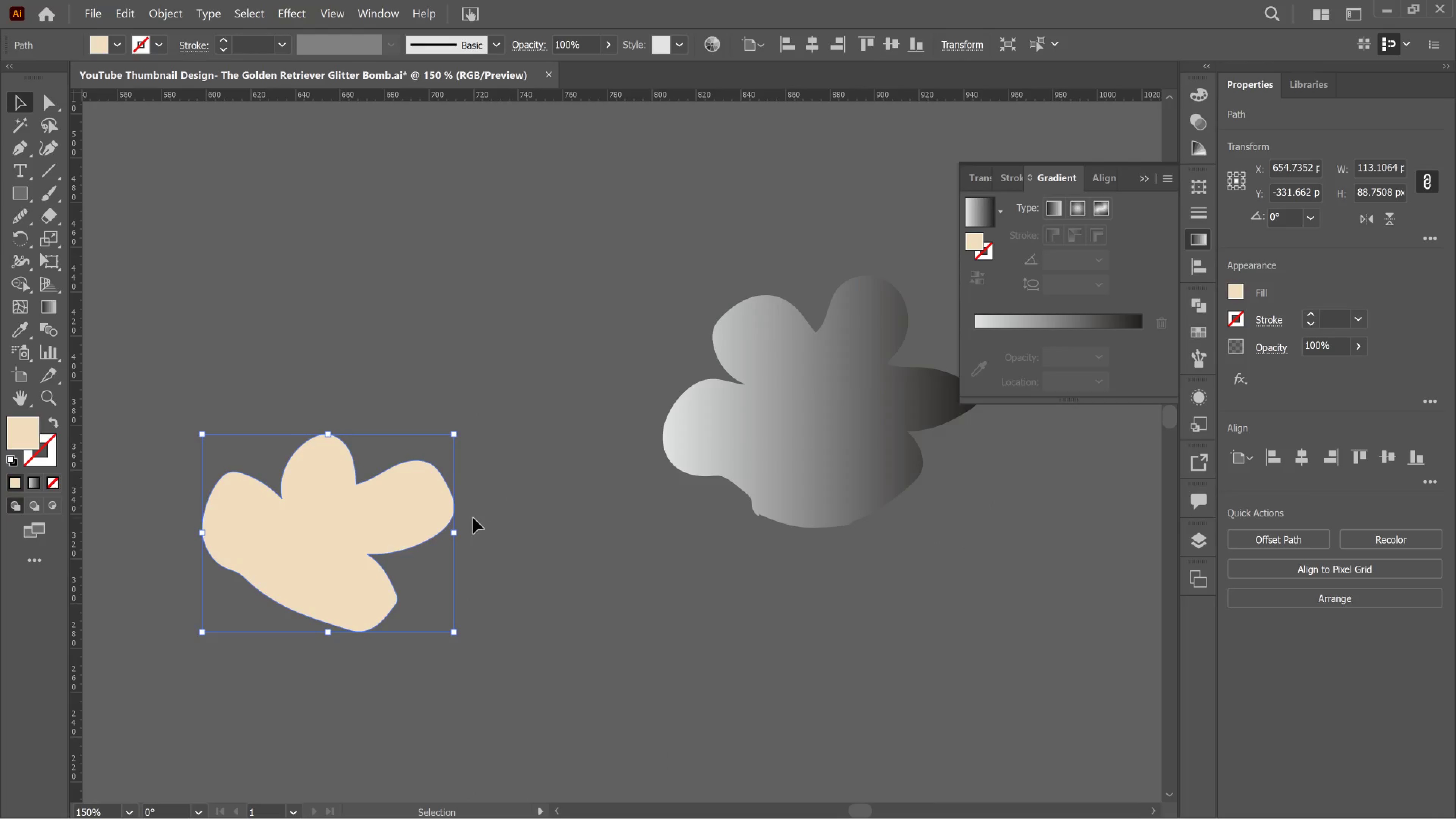 
wait(5.39)
 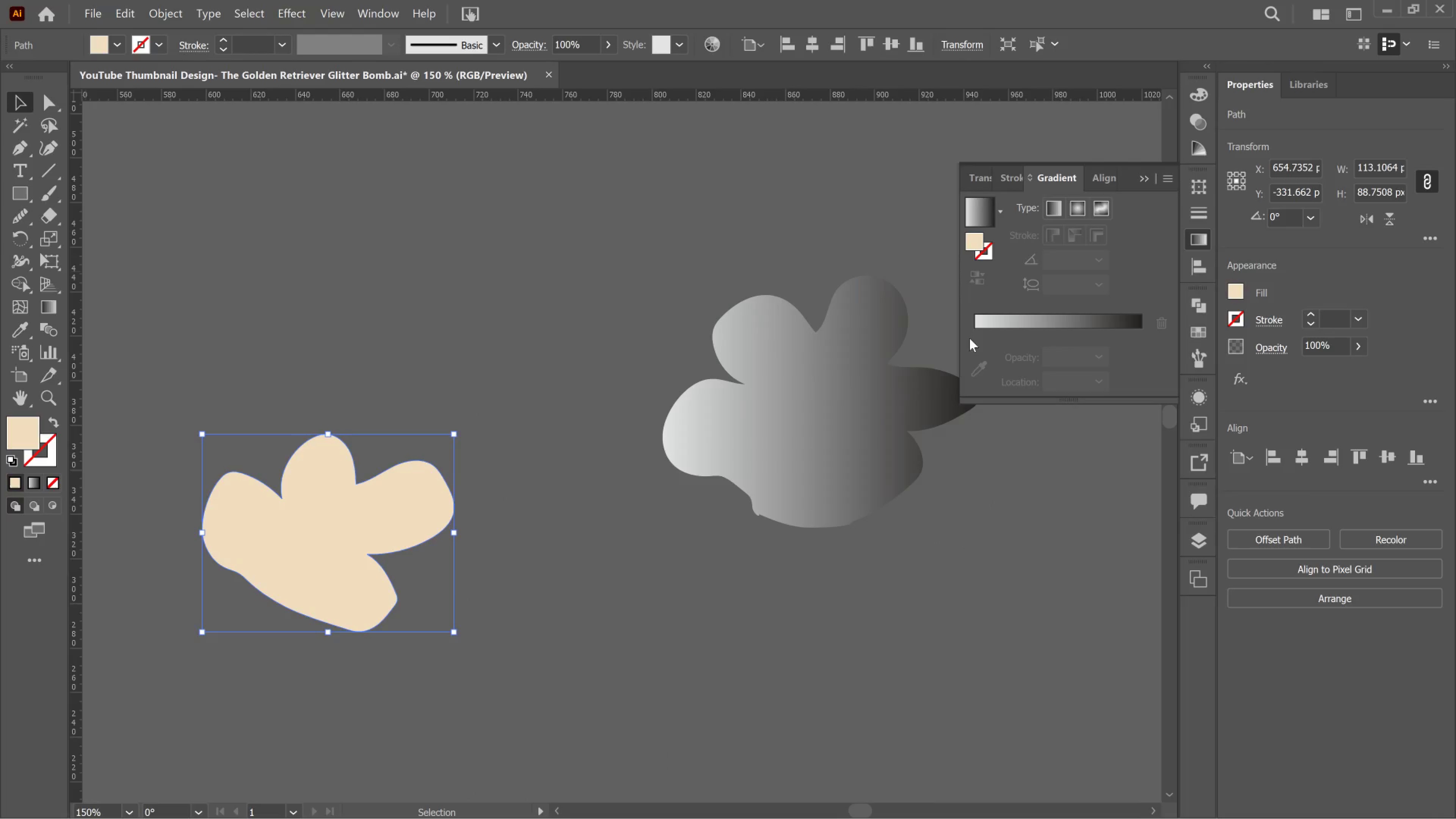 
left_click([349, 554])
 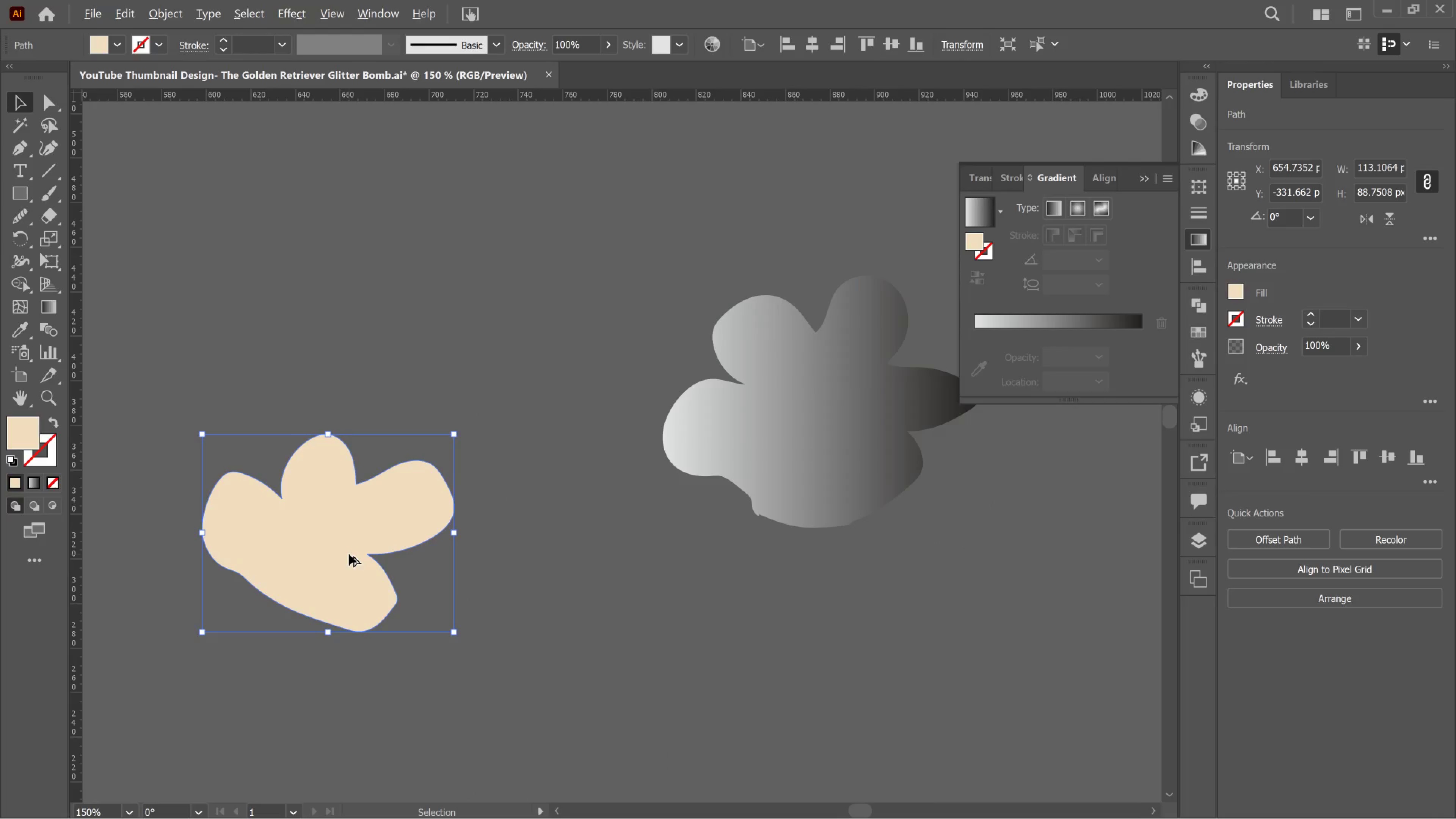 
hold_key(key=AltLeft, duration=1.47)
left_click_drag(start_coordinate=[349, 554], to_coordinate=[353, 257])
 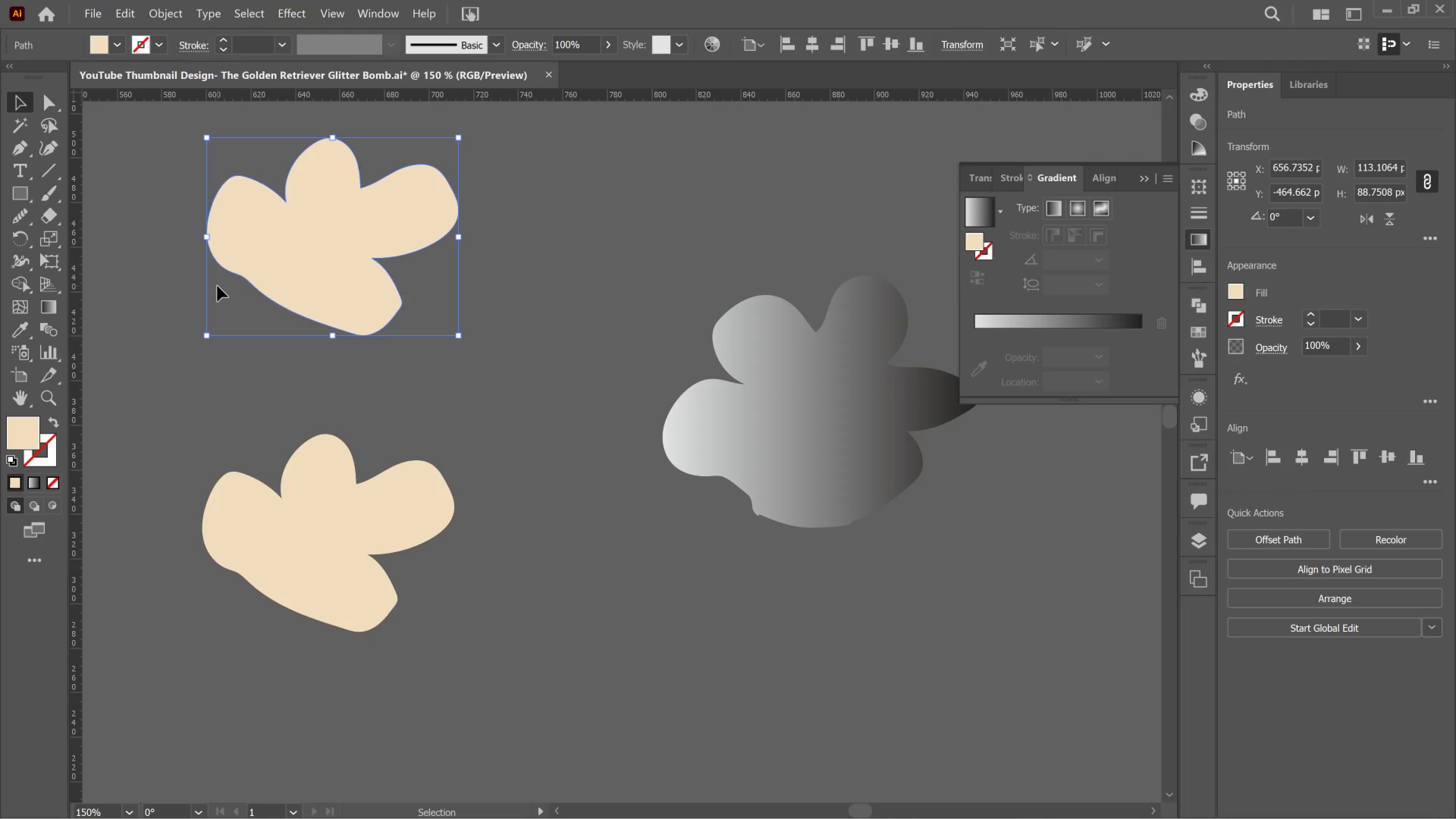 
wait(12.42)
 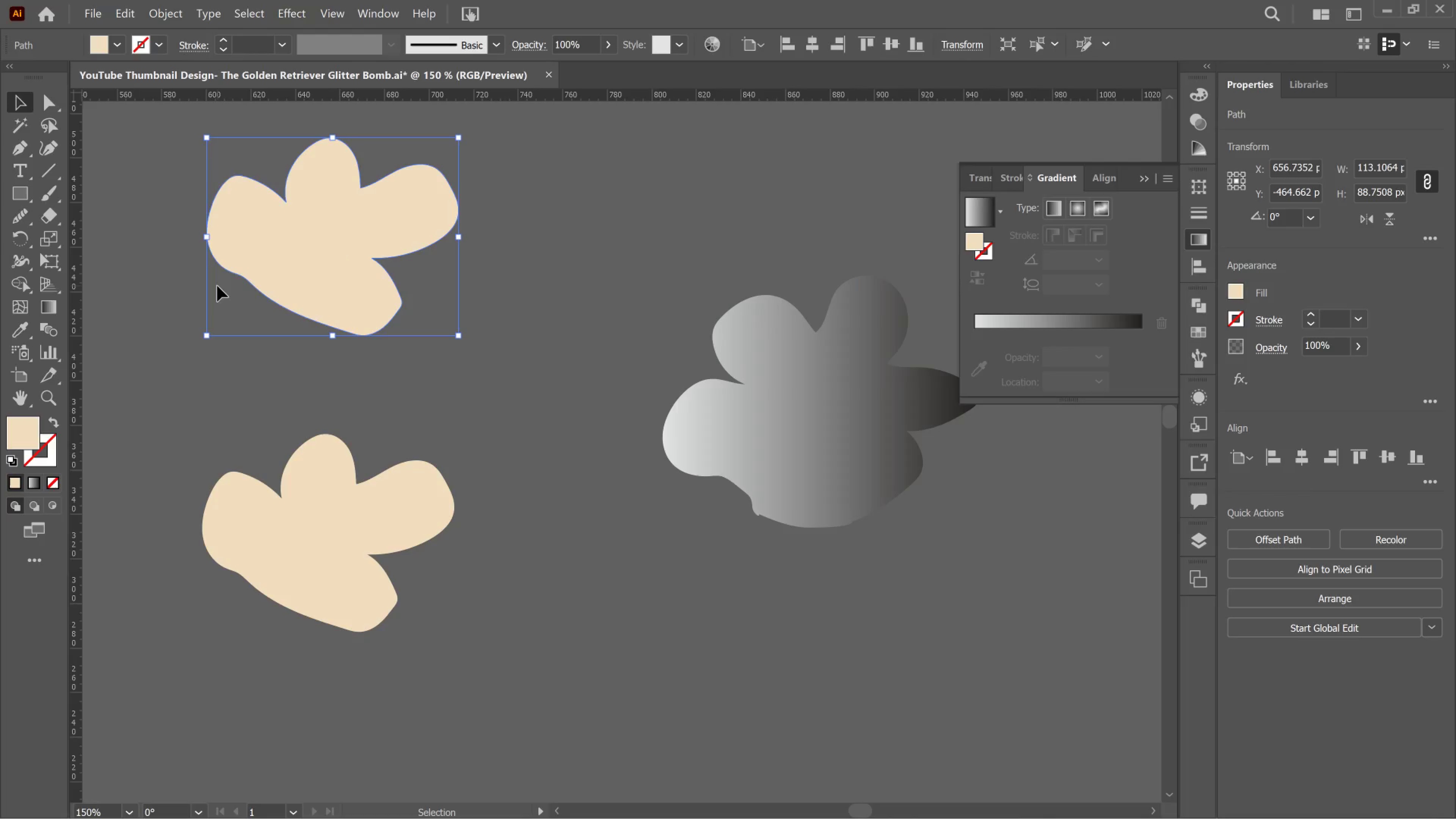 
left_click([30, 185])
 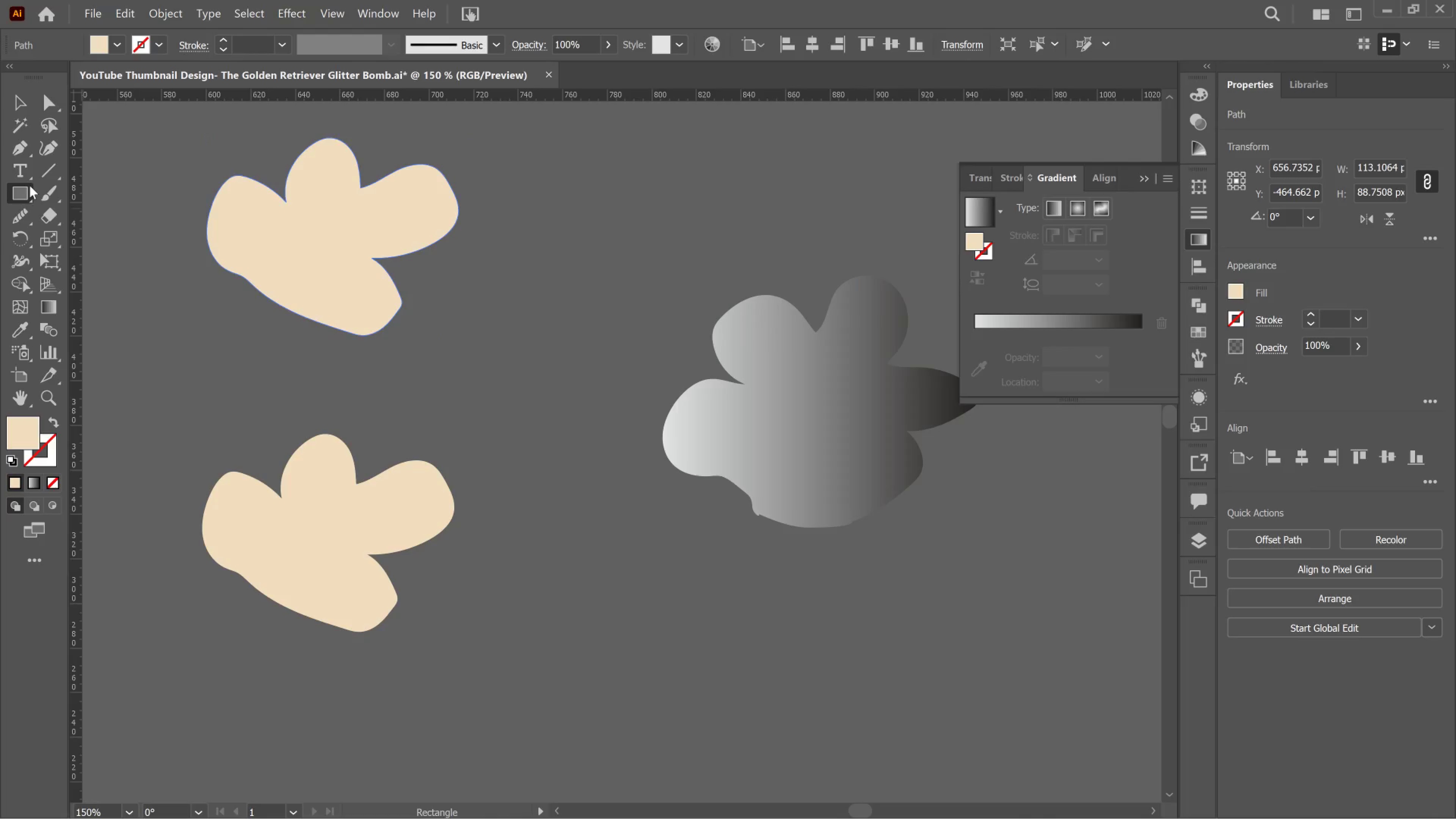 
right_click([30, 185])
 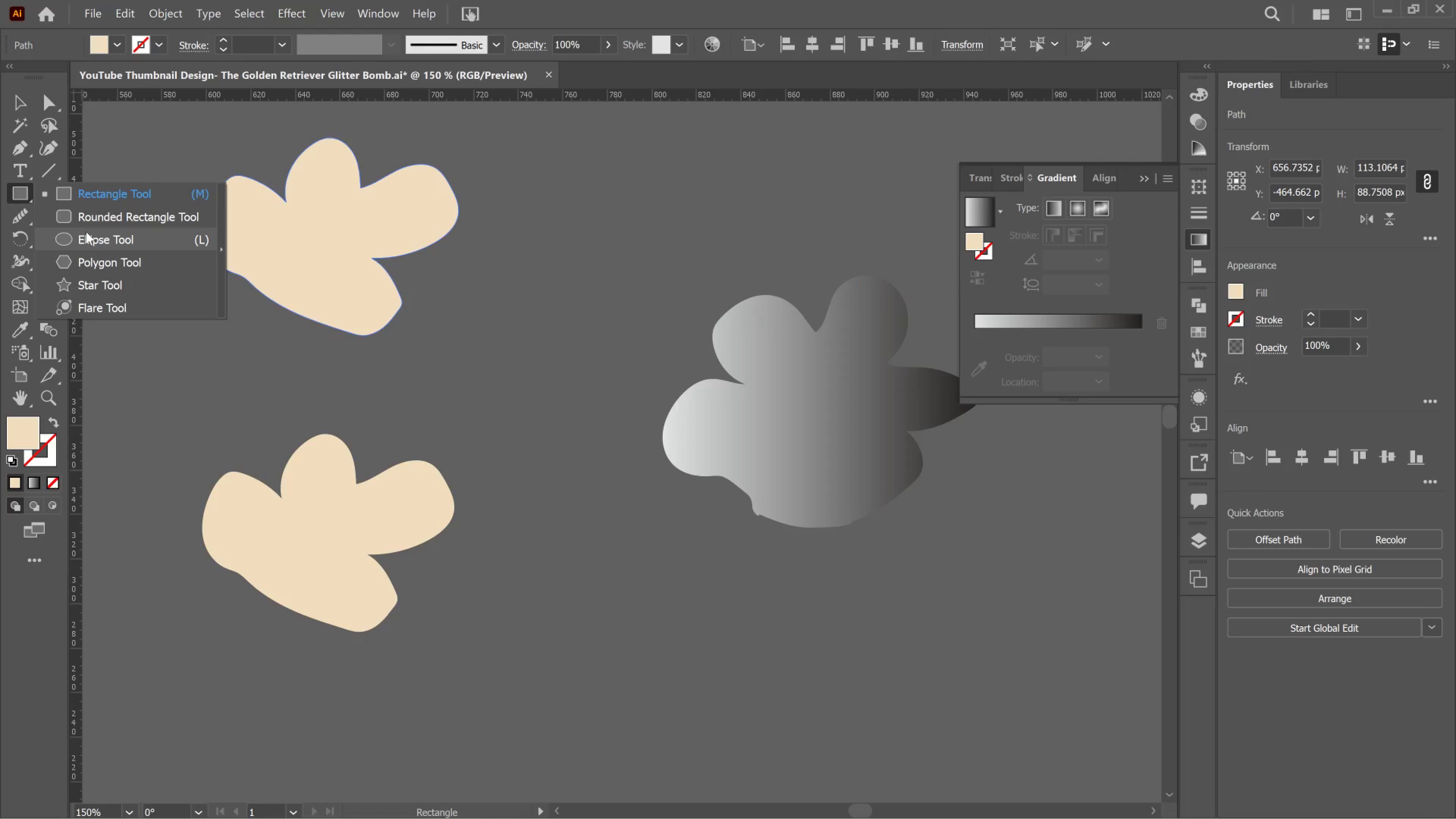 
left_click([86, 232])
 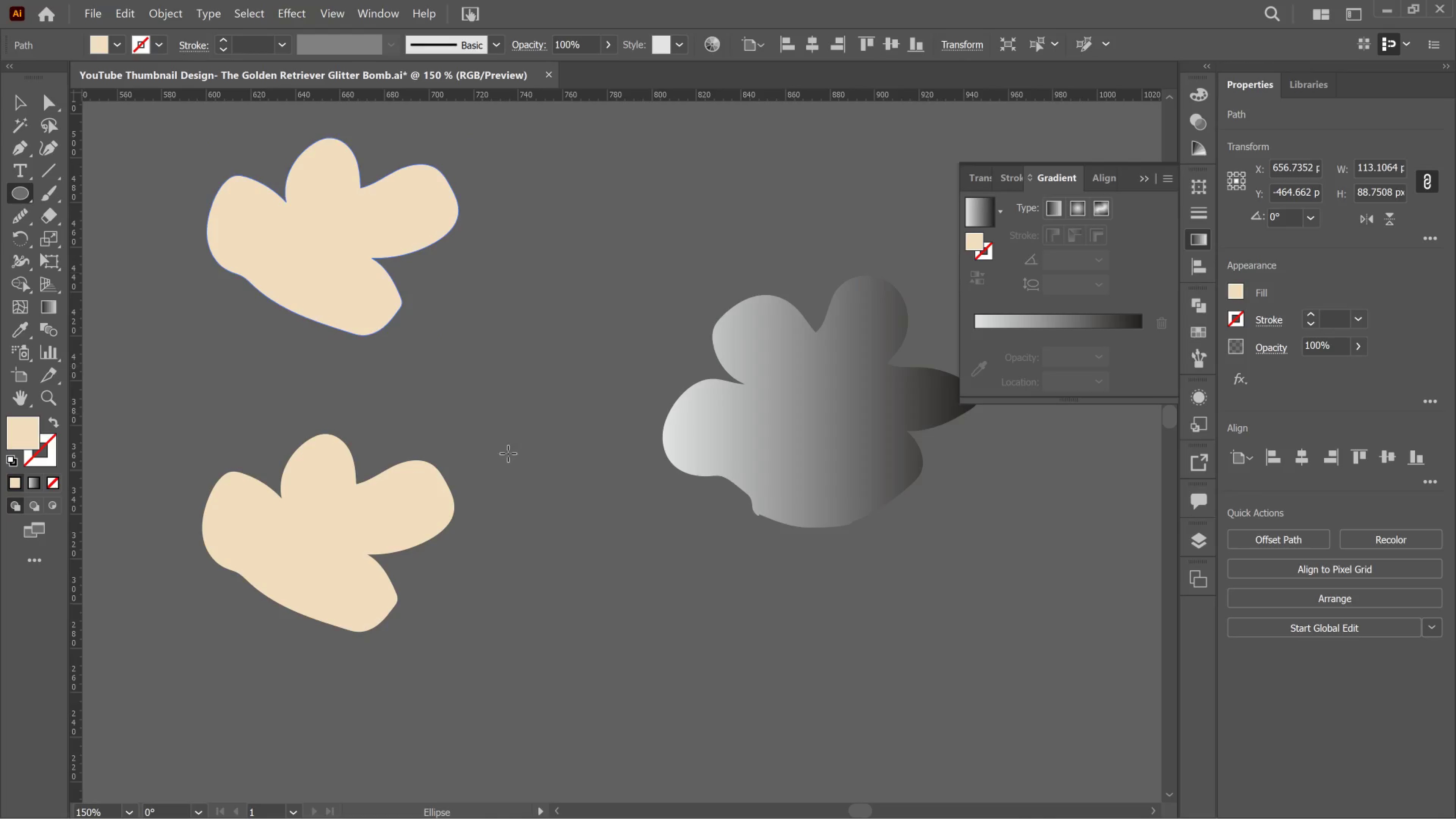 
scroll: coordinate [523, 472], scroll_direction: down, amount: 5.0
 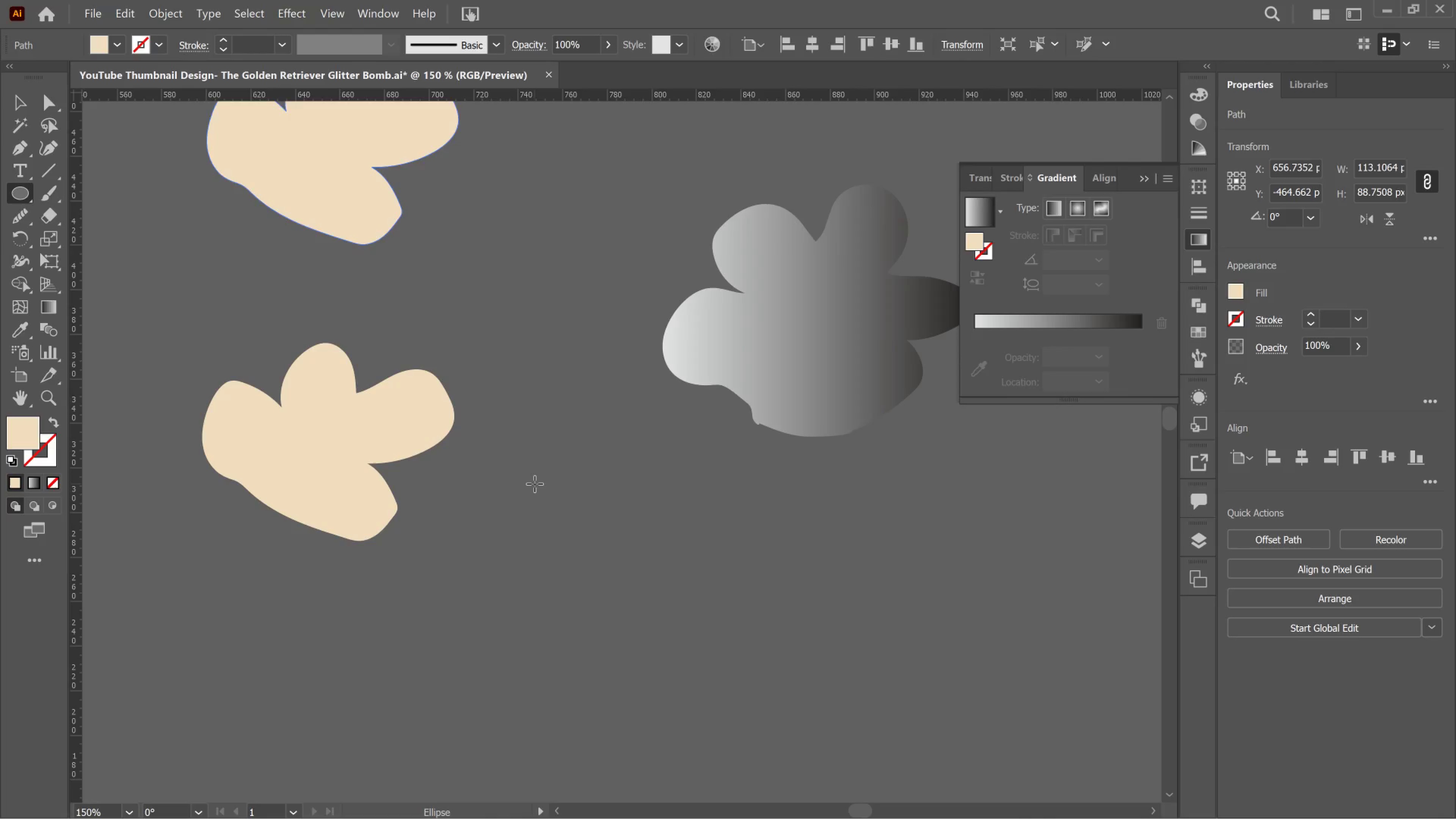 
left_click_drag(start_coordinate=[535, 484], to_coordinate=[731, 651])
 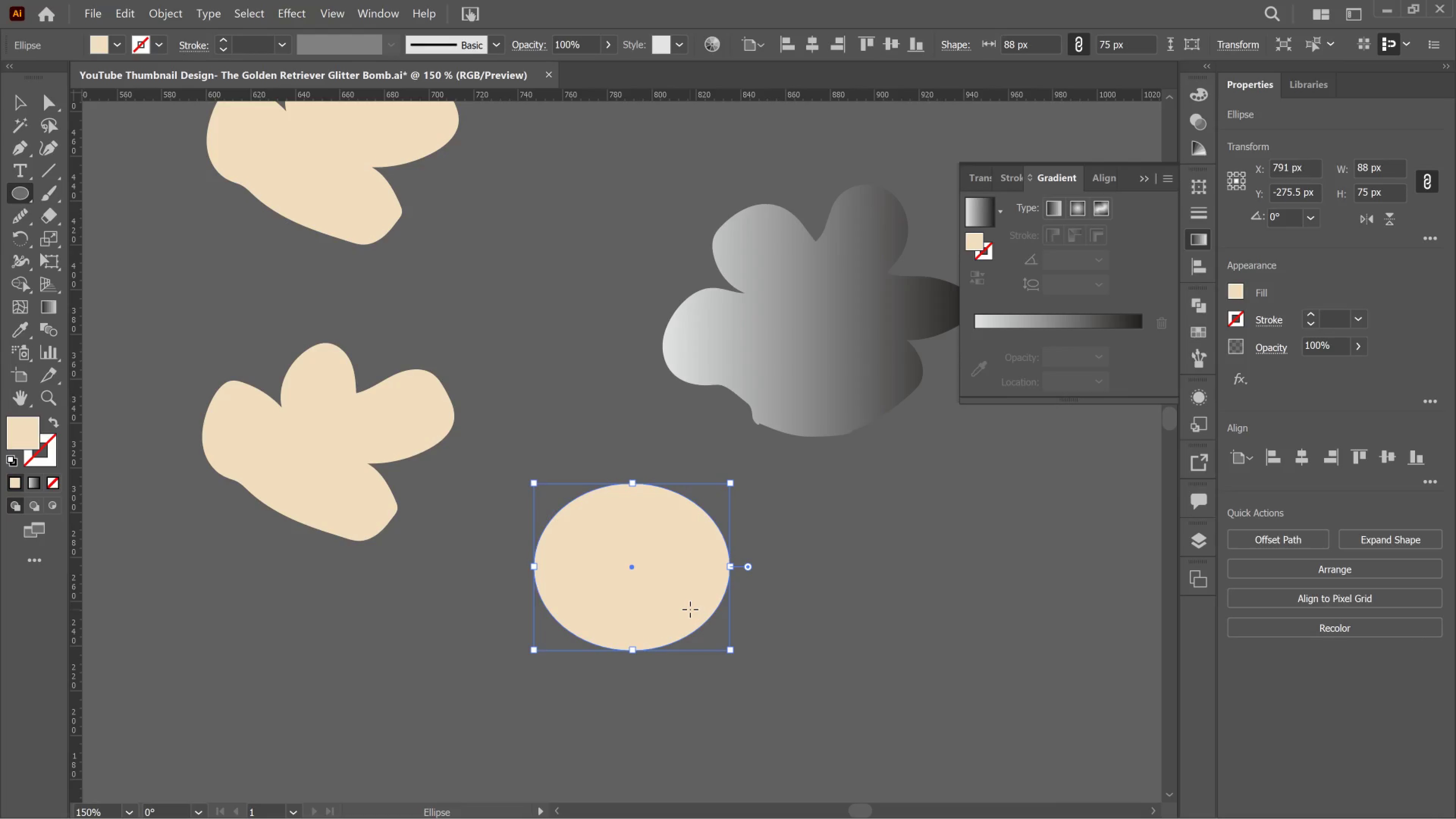 
key(V)
 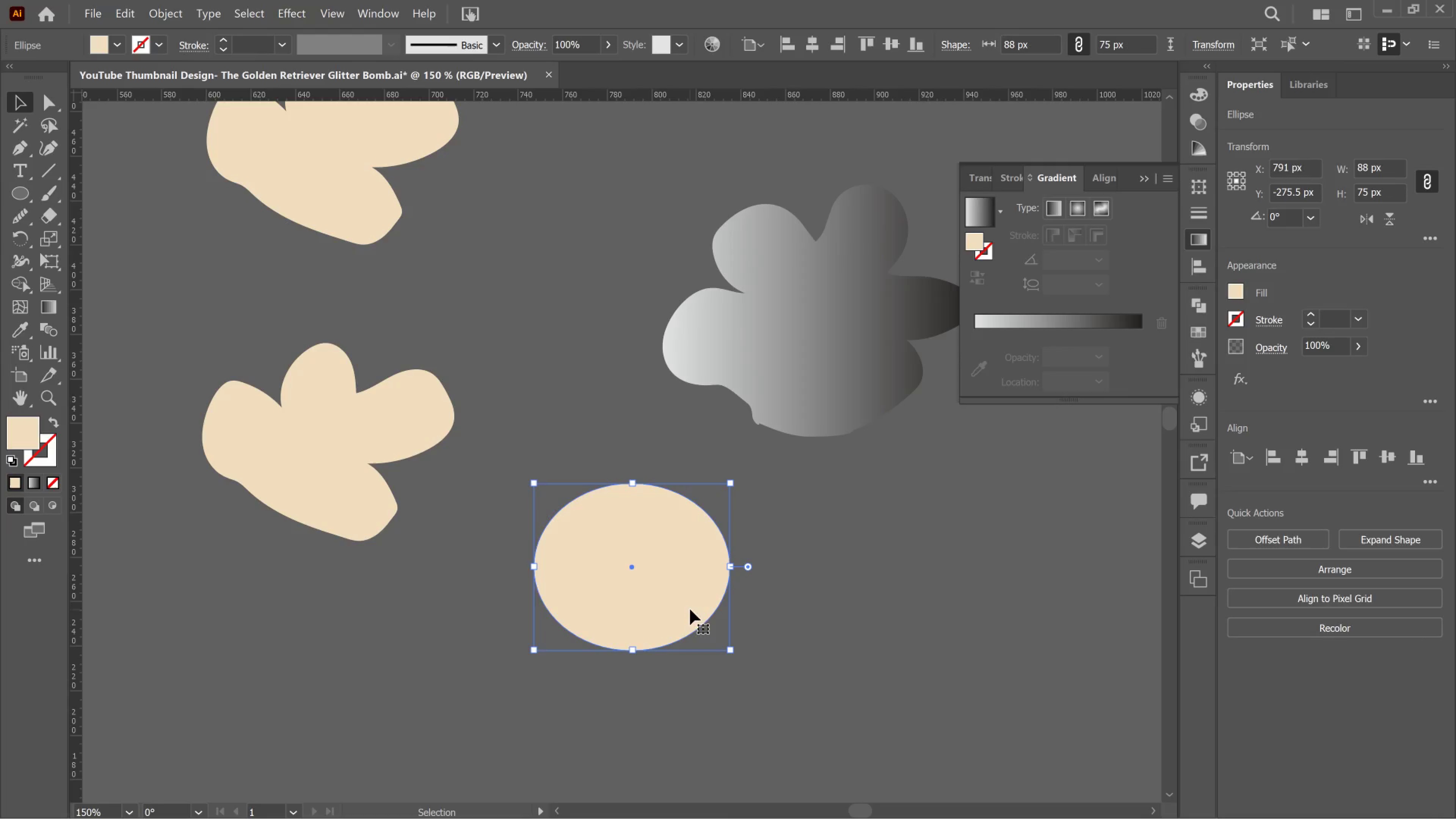 
hold_key(key=AltLeft, duration=1.48)
left_click_drag(start_coordinate=[690, 609], to_coordinate=[965, 684])
 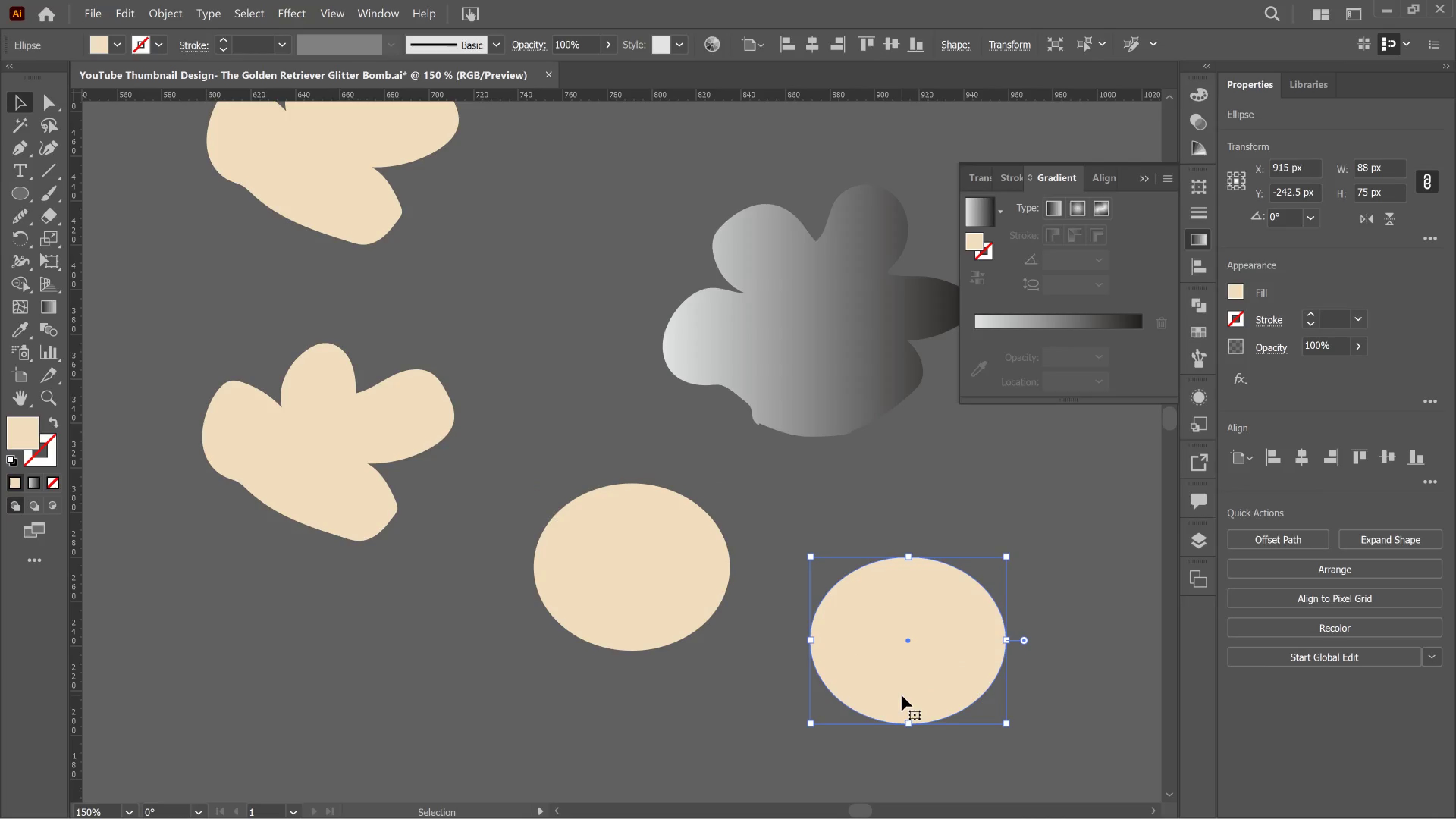 
hold_key(key=AltLeft, duration=0.97)
left_click_drag(start_coordinate=[902, 693], to_coordinate=[736, 718])
 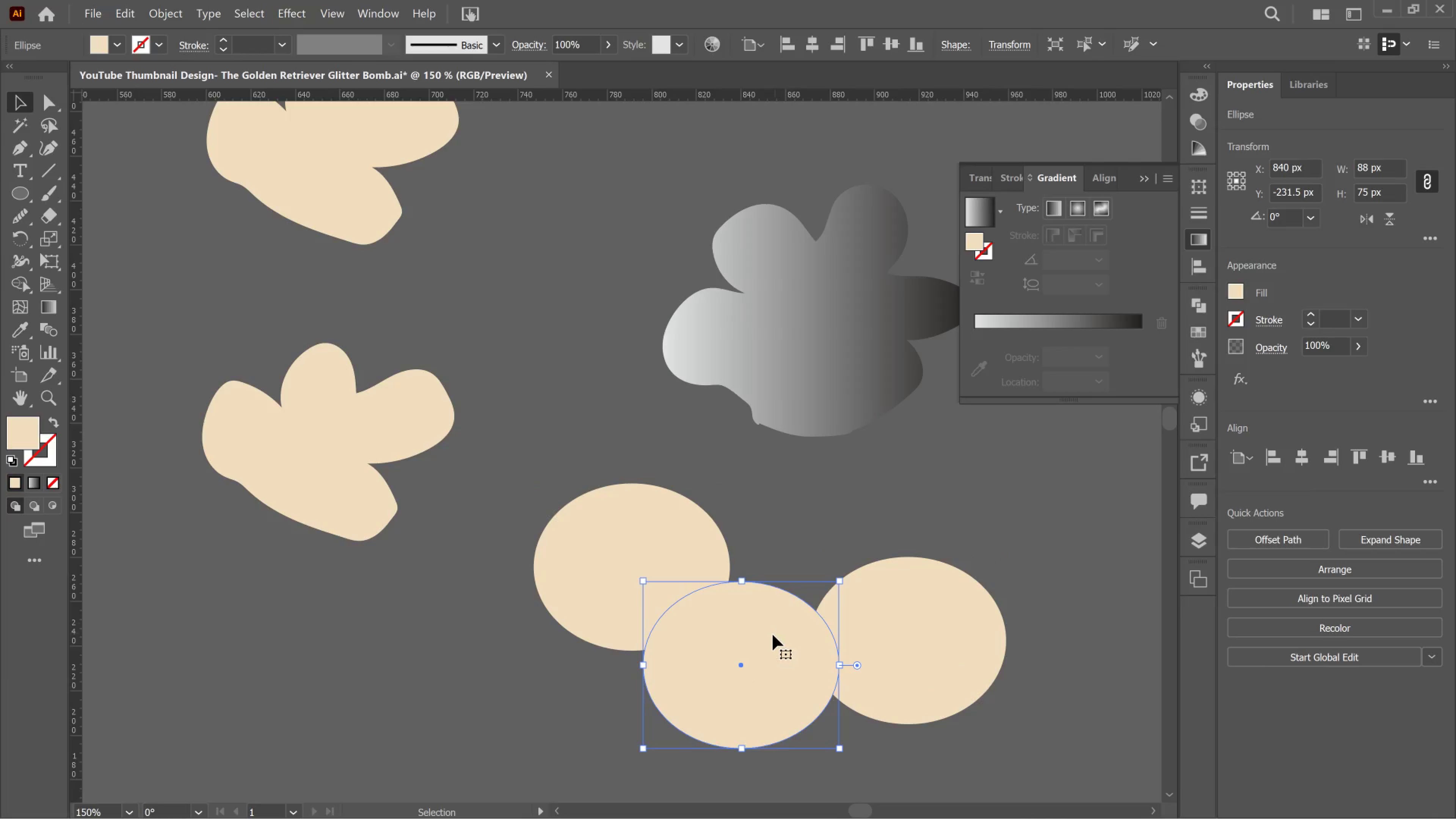 
hold_key(key=AltLeft, duration=4.46)
left_click_drag(start_coordinate=[767, 635], to_coordinate=[802, 509])
 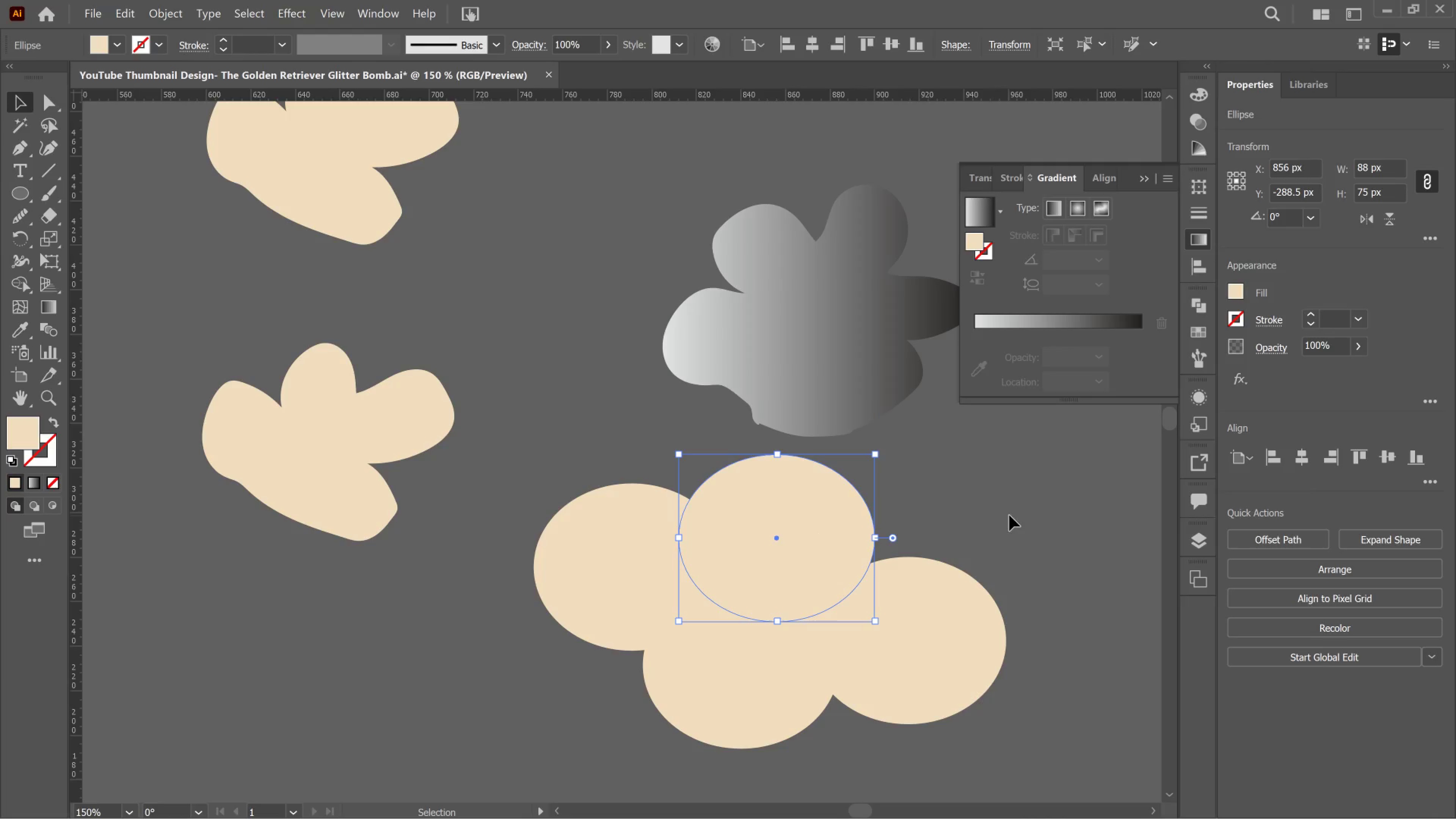 
left_click([1009, 515])
 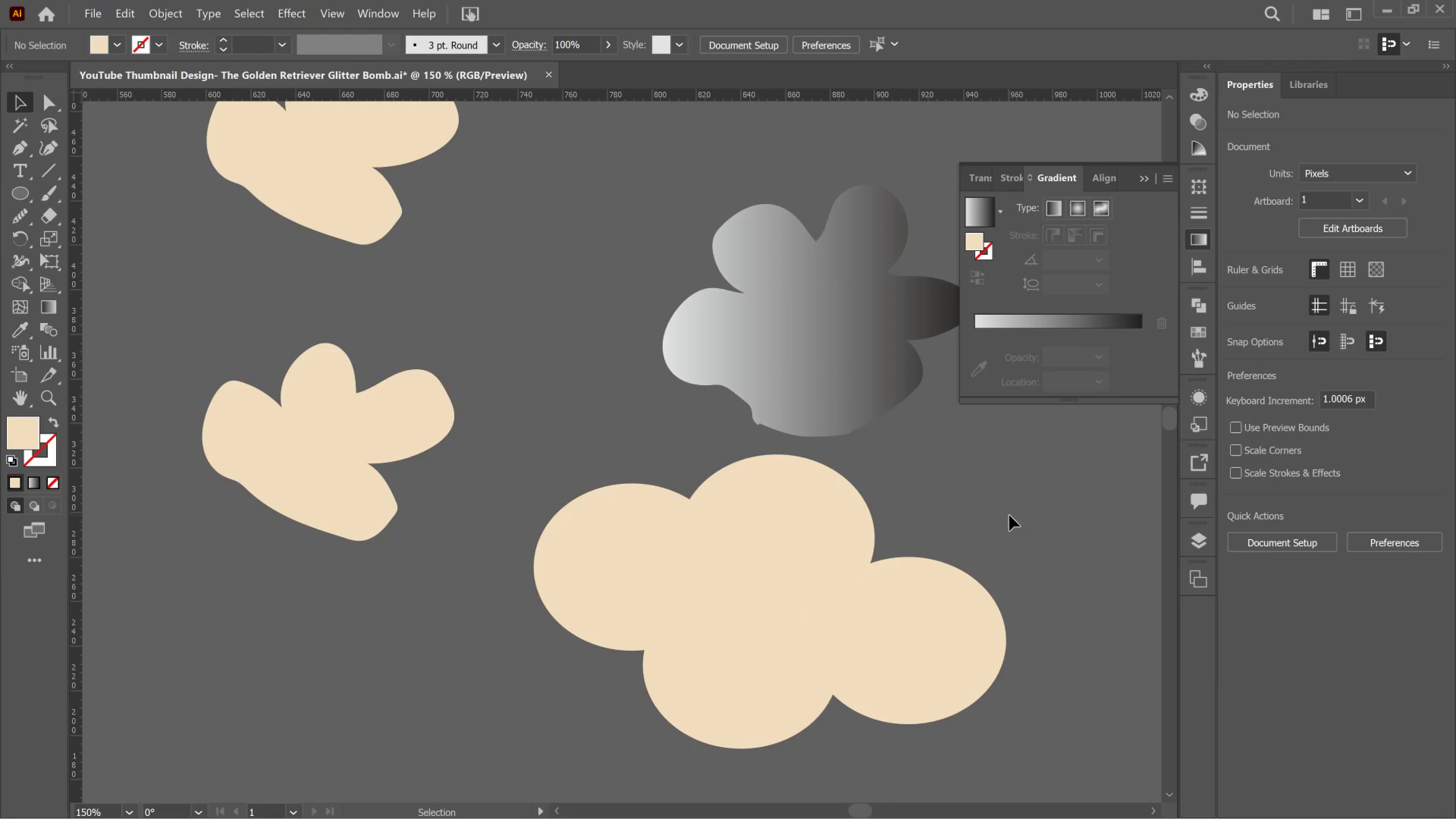 
scroll: coordinate [980, 563], scroll_direction: down, amount: 3.0
 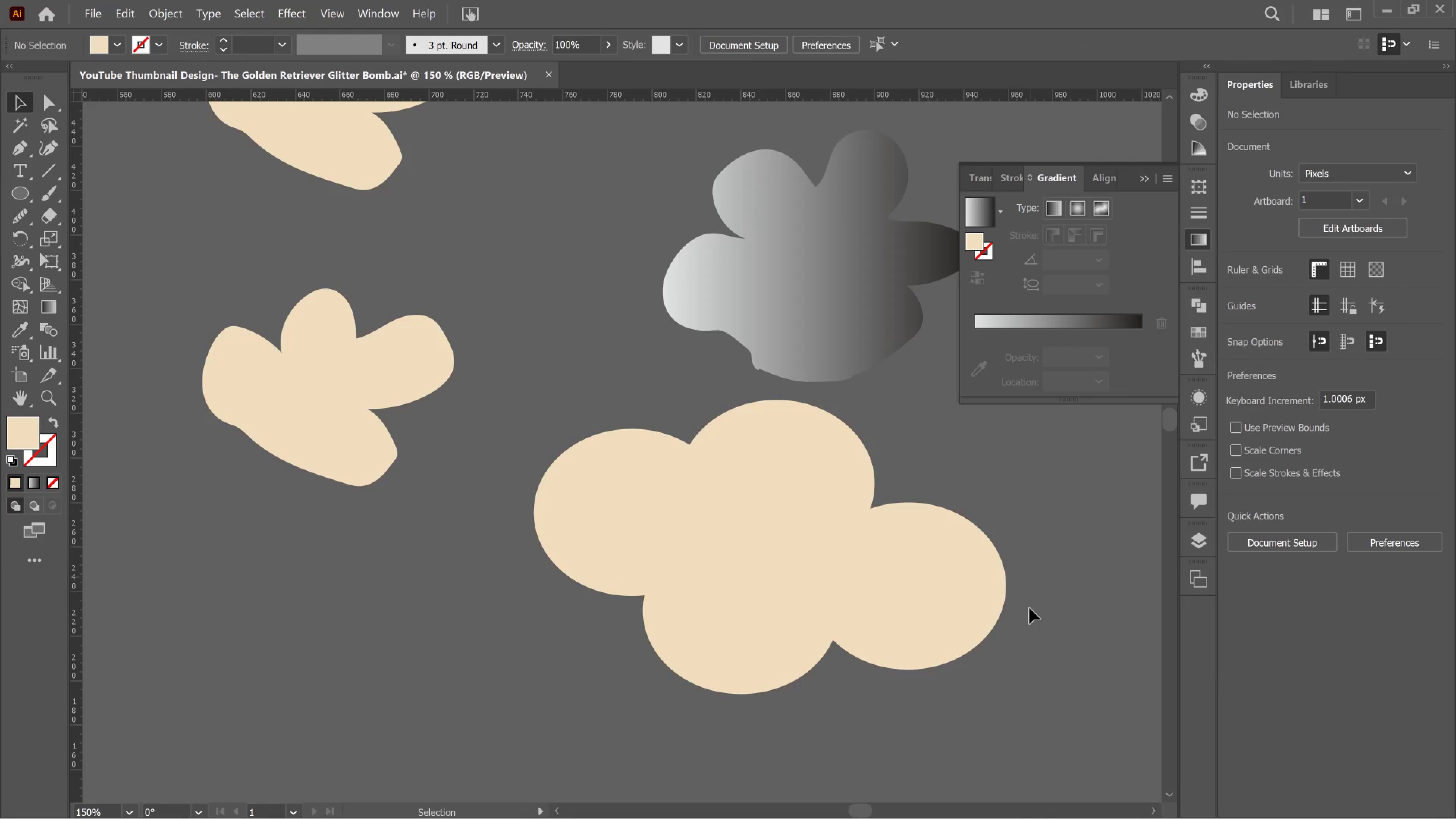 
left_click_drag(start_coordinate=[952, 694], to_coordinate=[629, 446])
 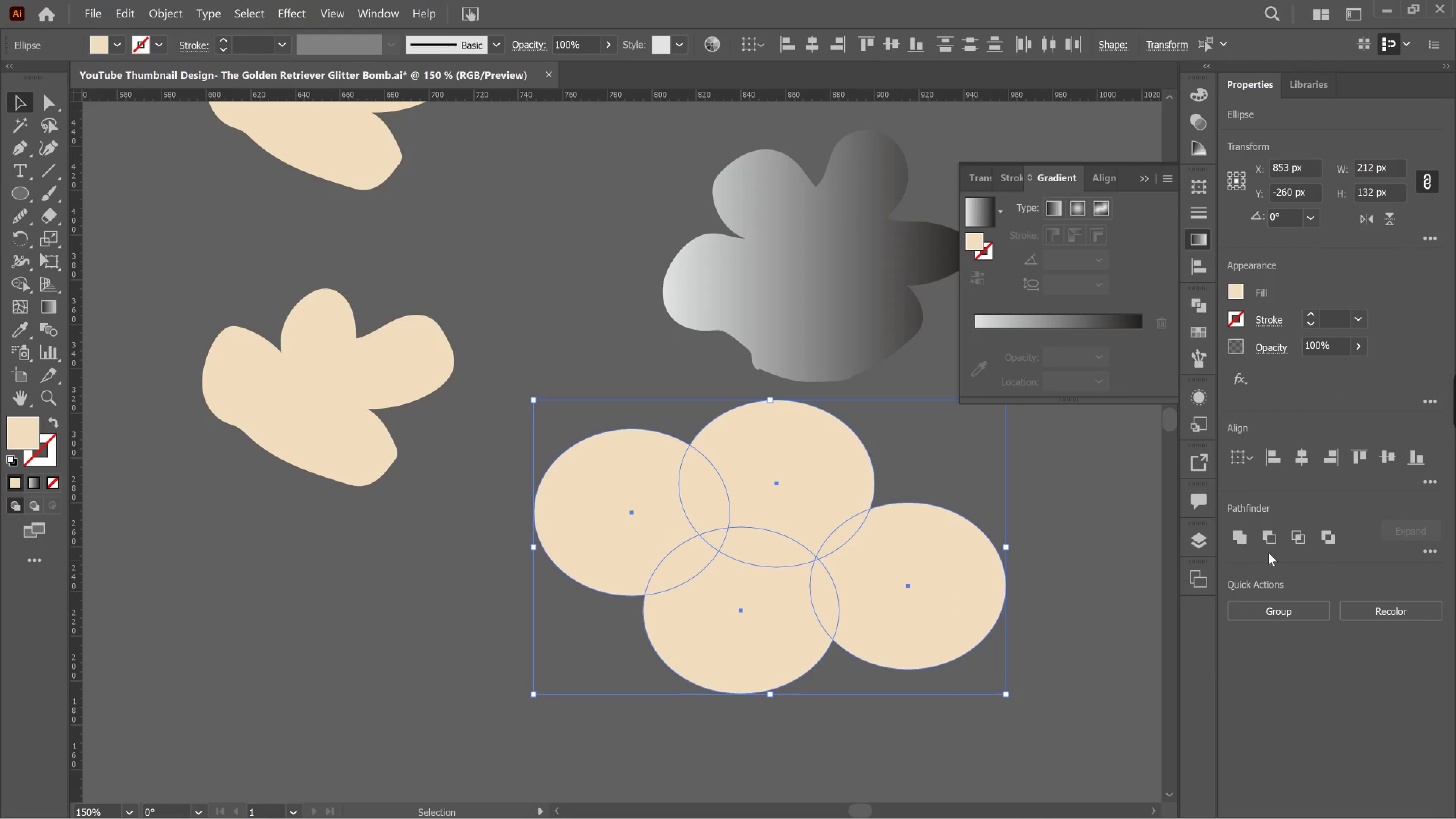 
mouse_move([1236, 553])
 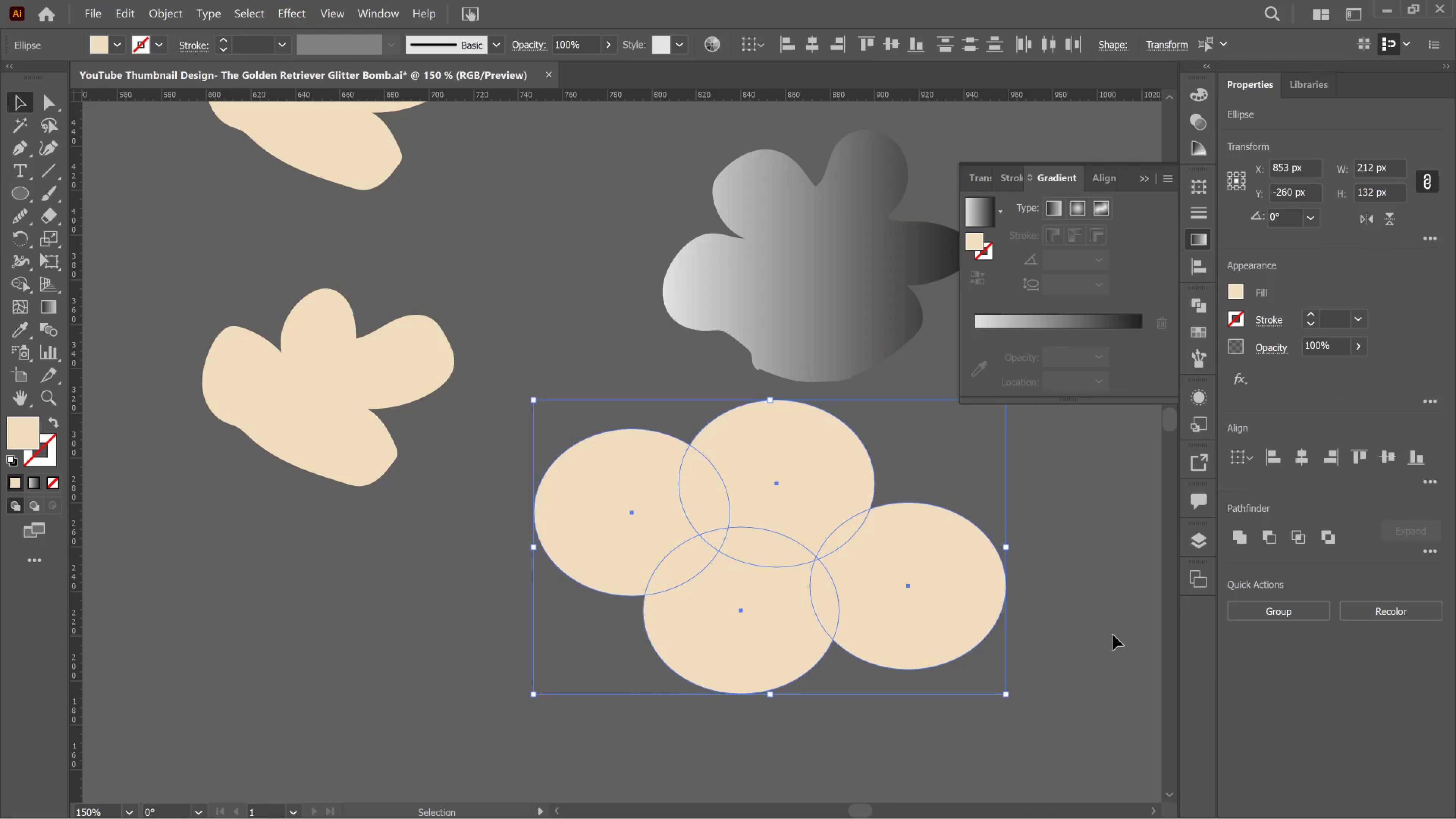 
left_click([1113, 635])
 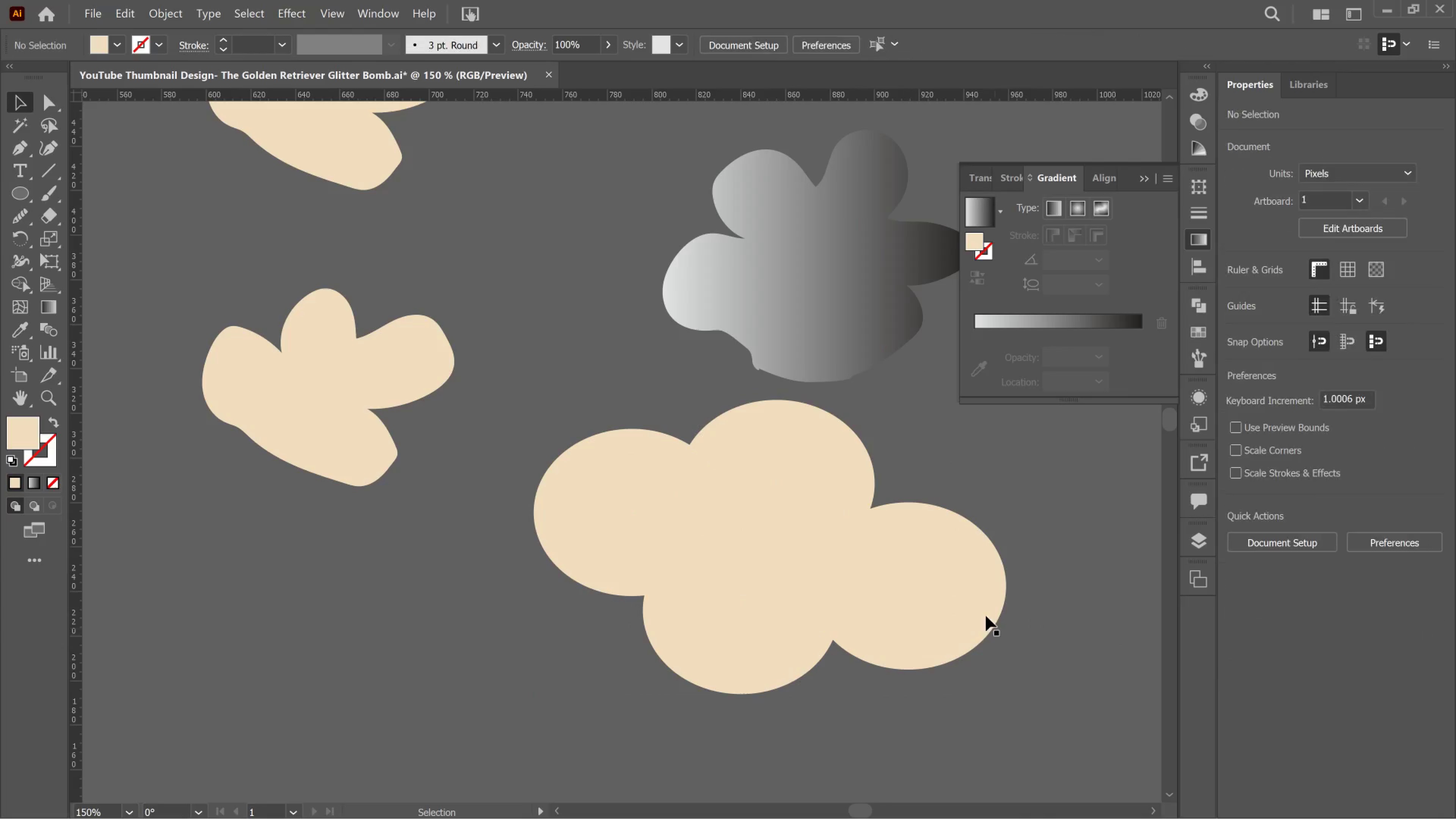 
left_click([980, 612])
 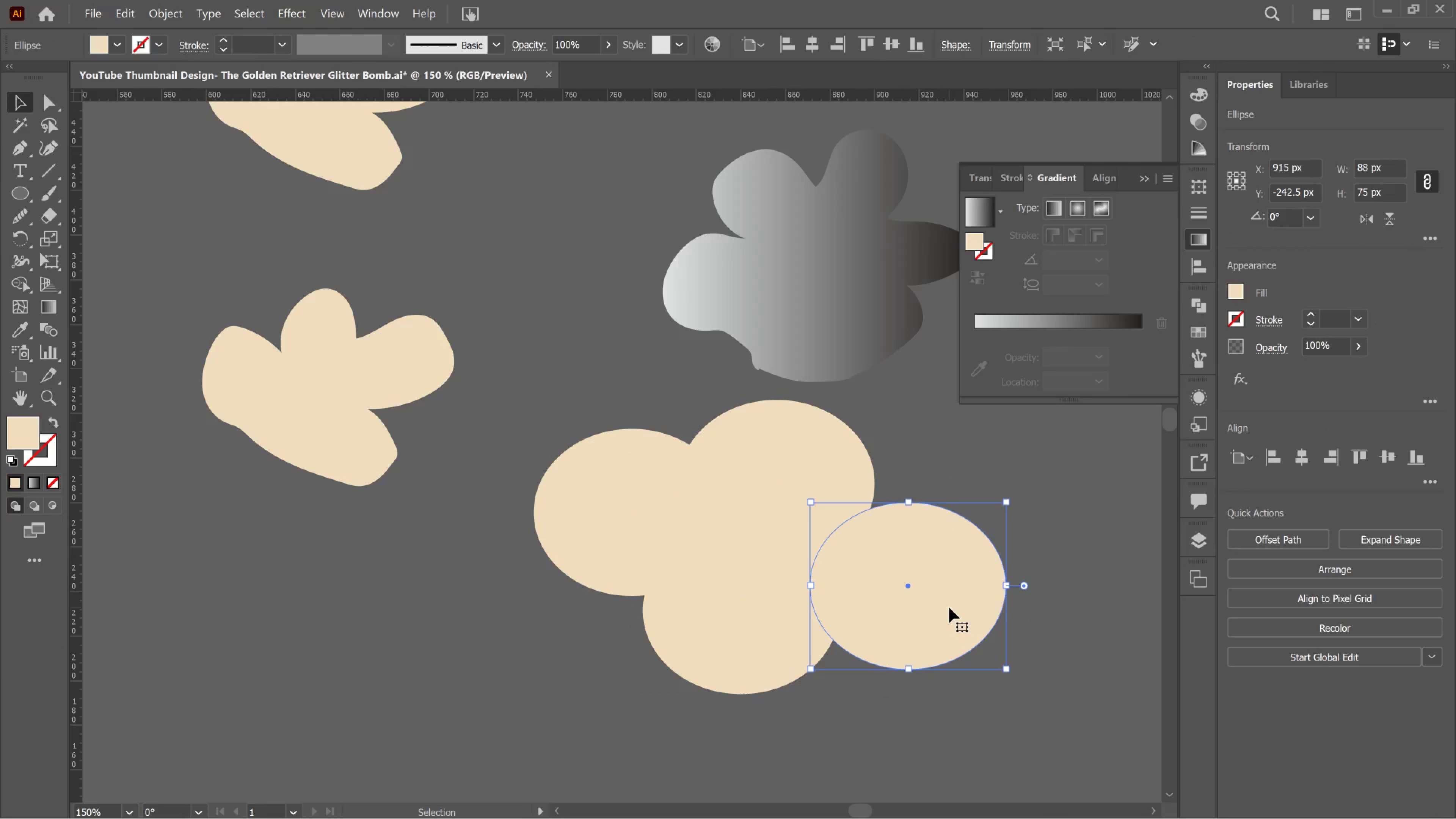 
hold_key(key=AltLeft, duration=0.87)
left_click_drag(start_coordinate=[949, 607], to_coordinate=[328, 670])
 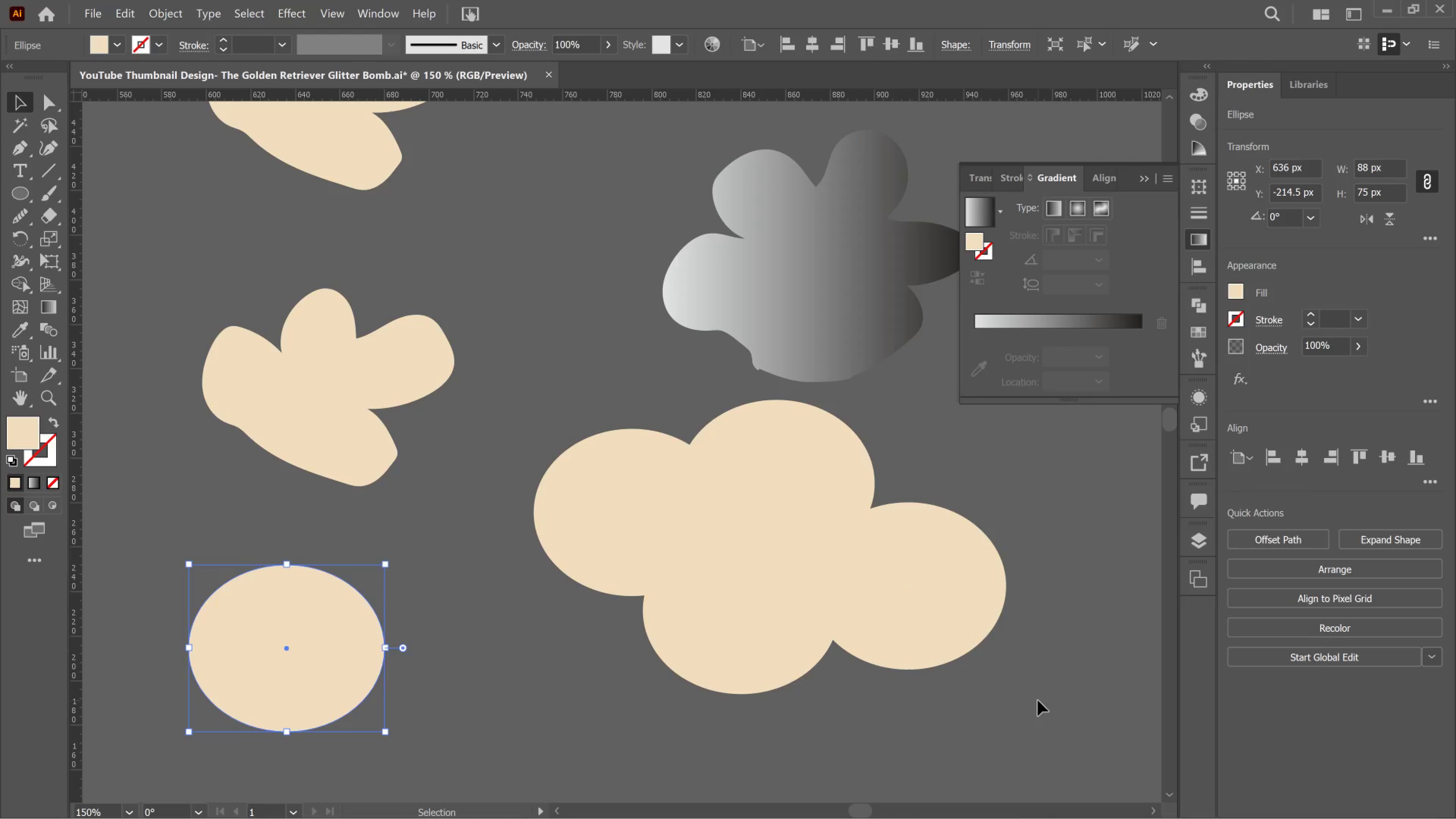 
left_click_drag(start_coordinate=[1028, 698], to_coordinate=[546, 460])
 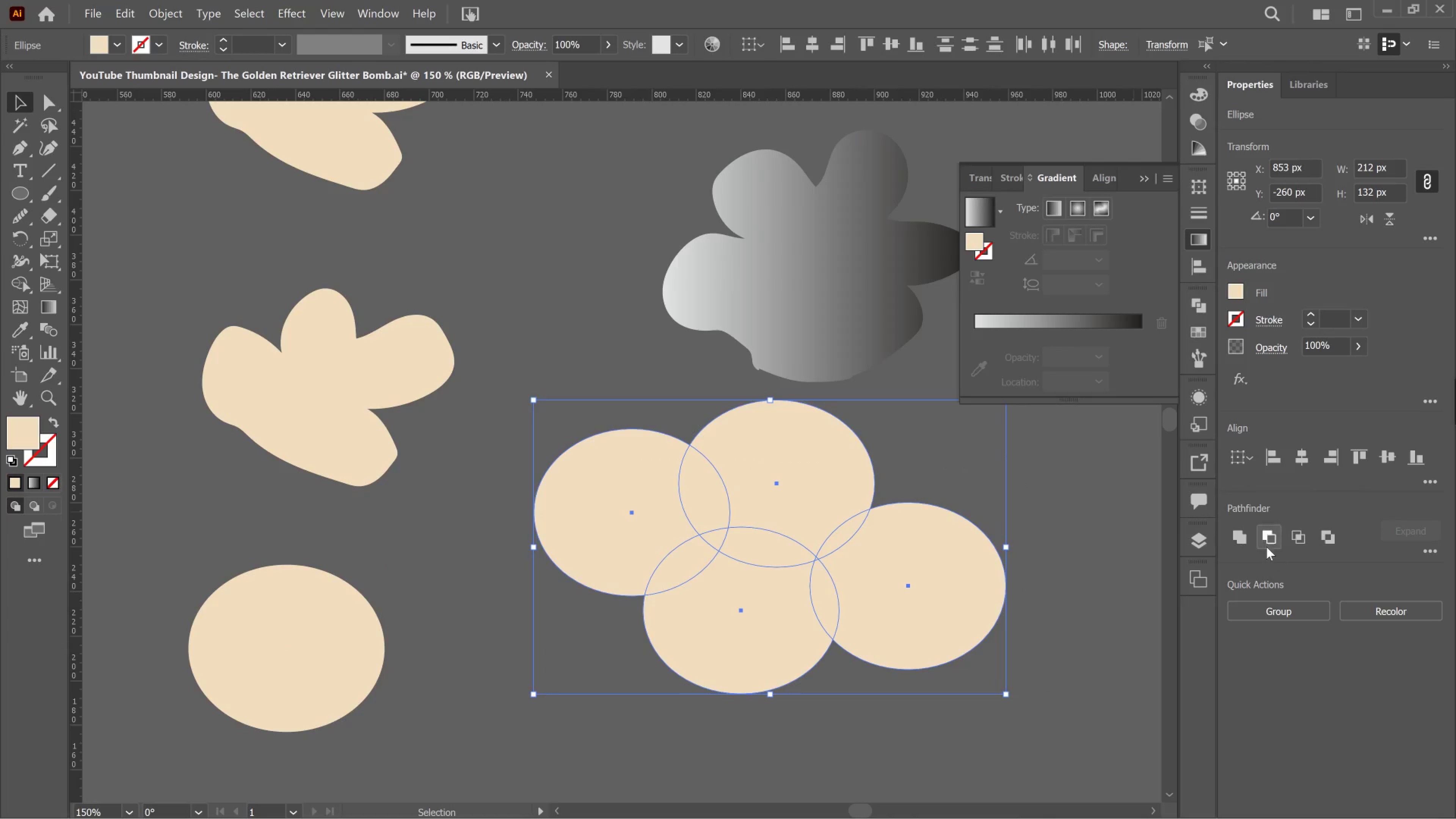 
left_click([1233, 527])
 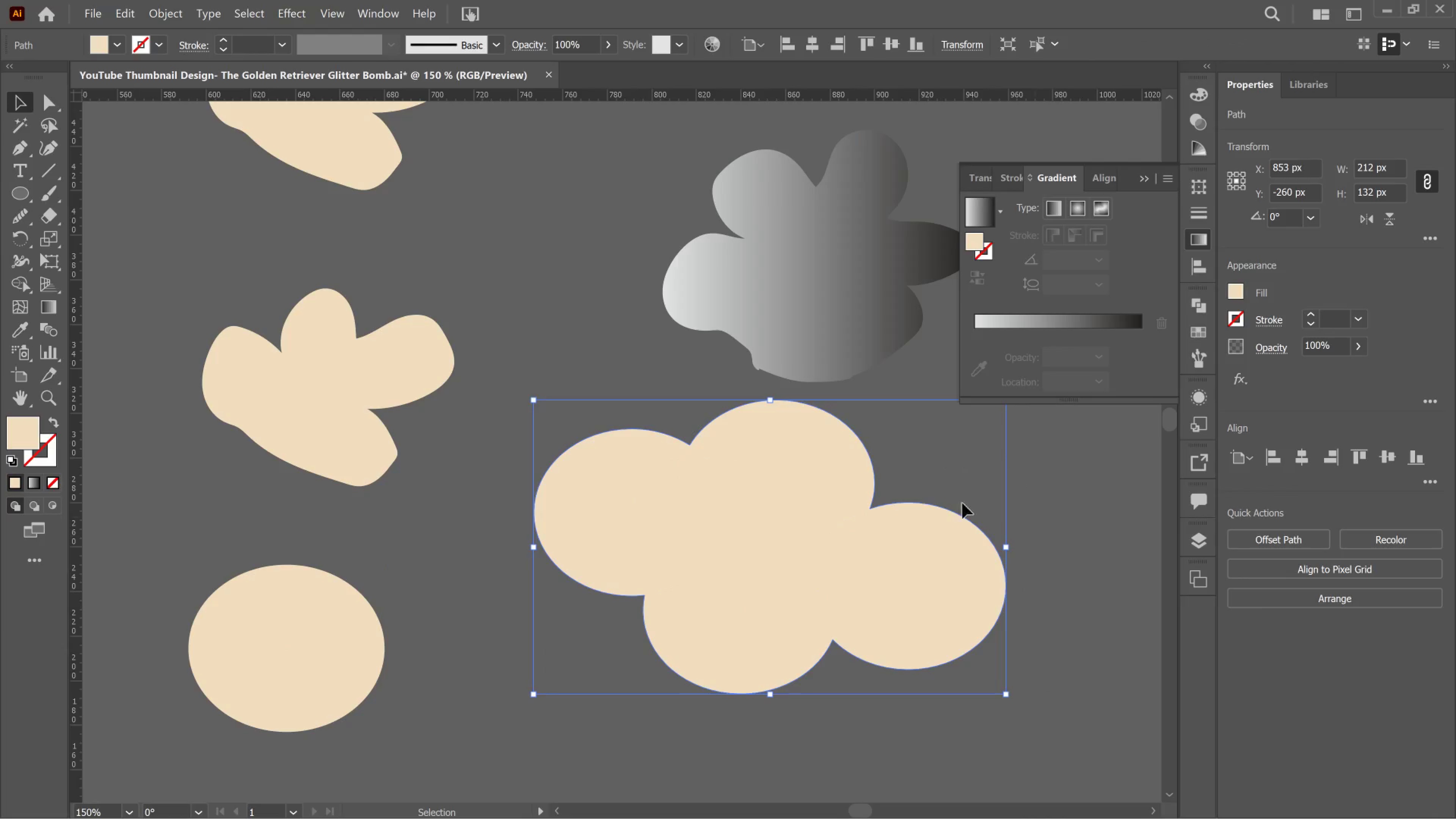 
left_click([353, 427])
 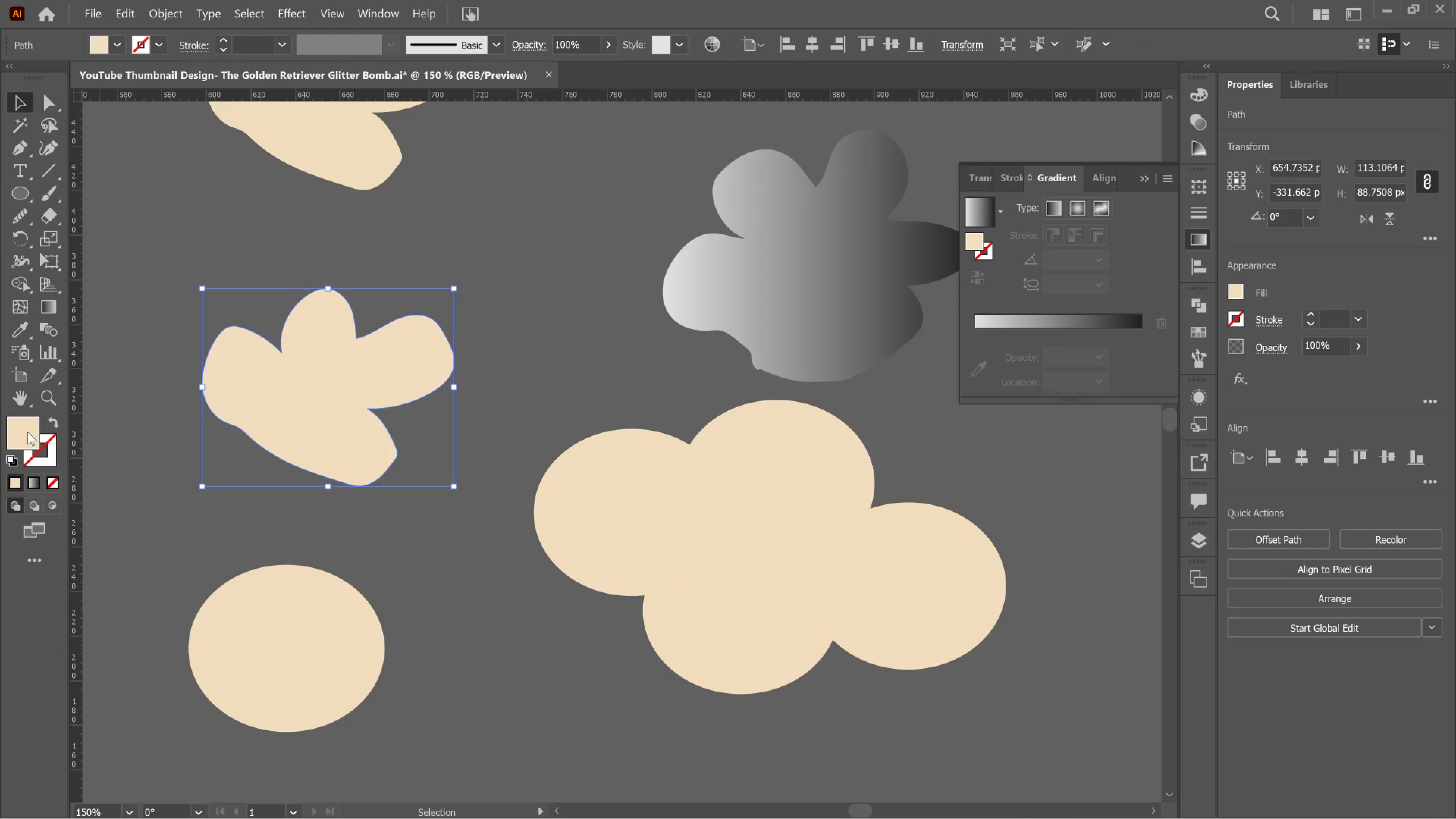 
double_click([28, 432])
 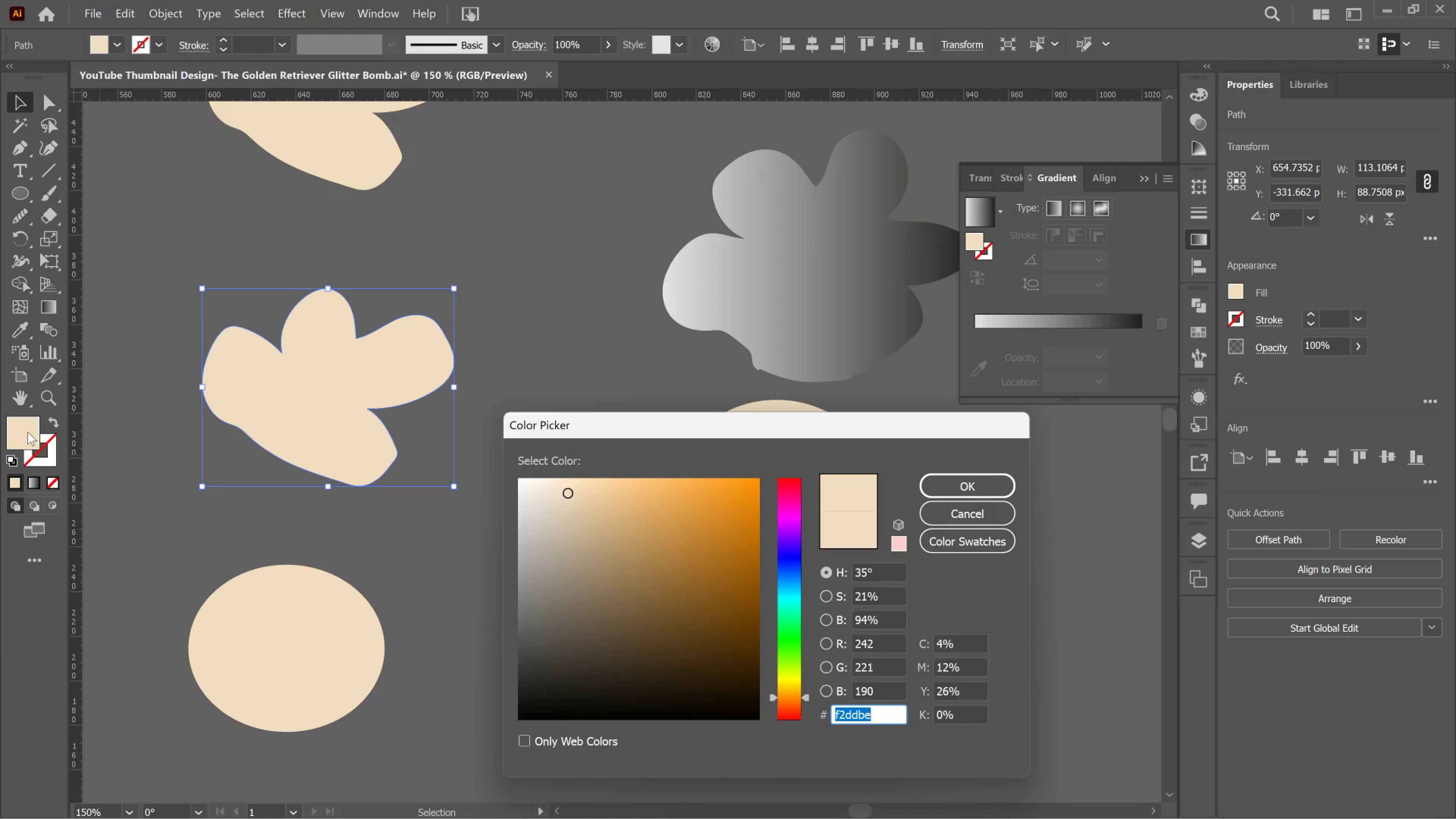 
wait(41.32)
 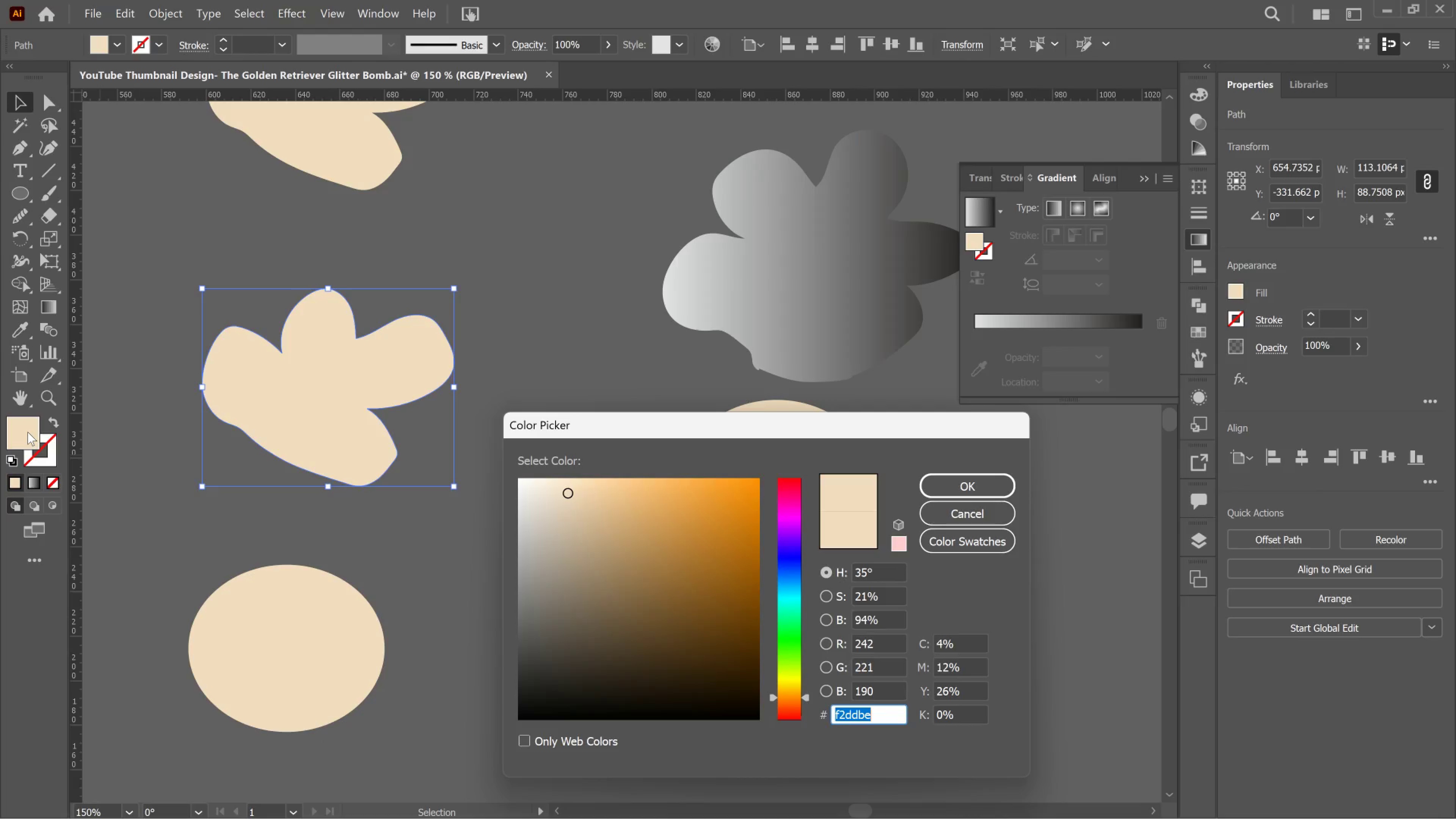 
double_click([11, 426])
 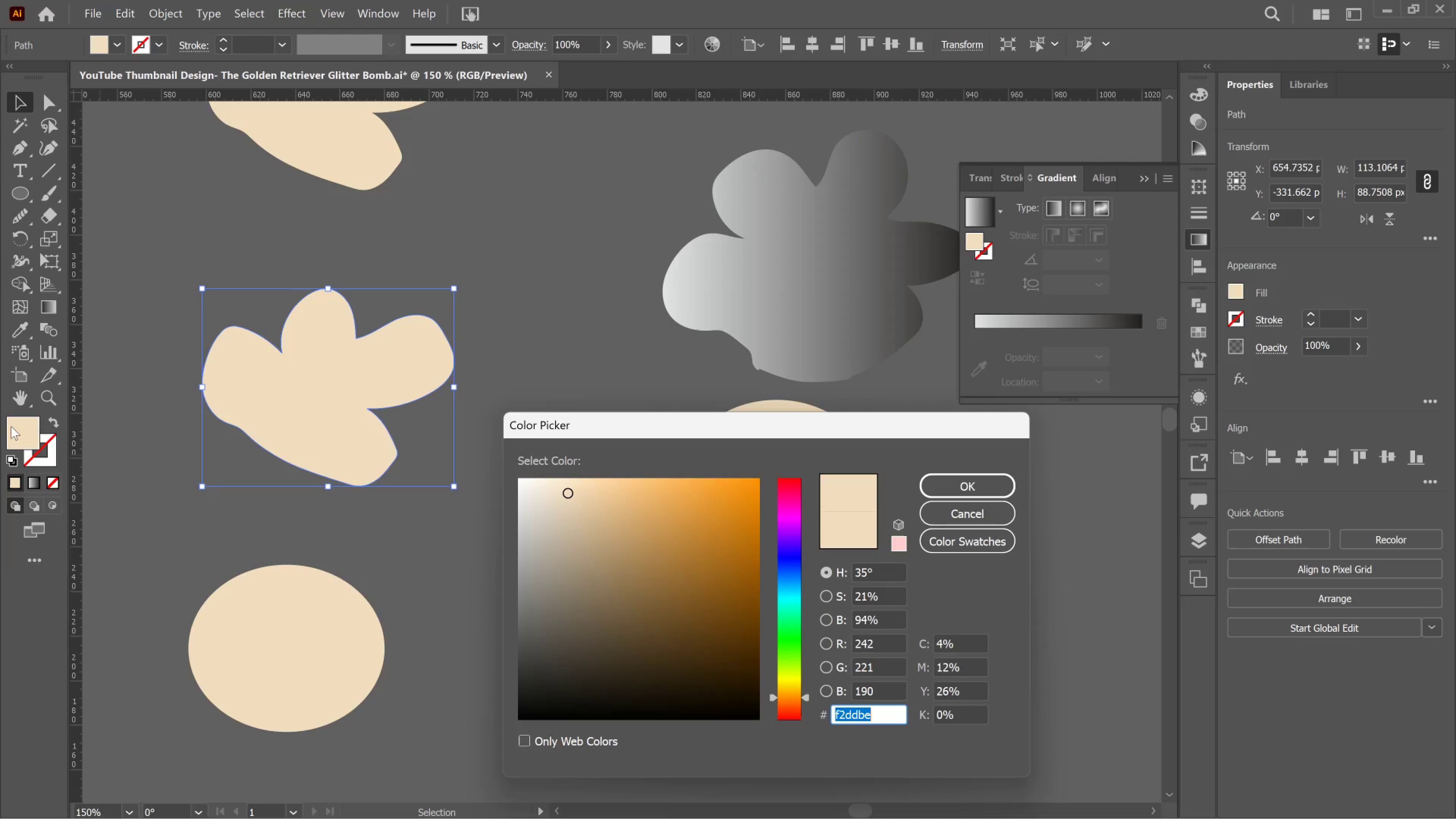 
triple_click([11, 426])
 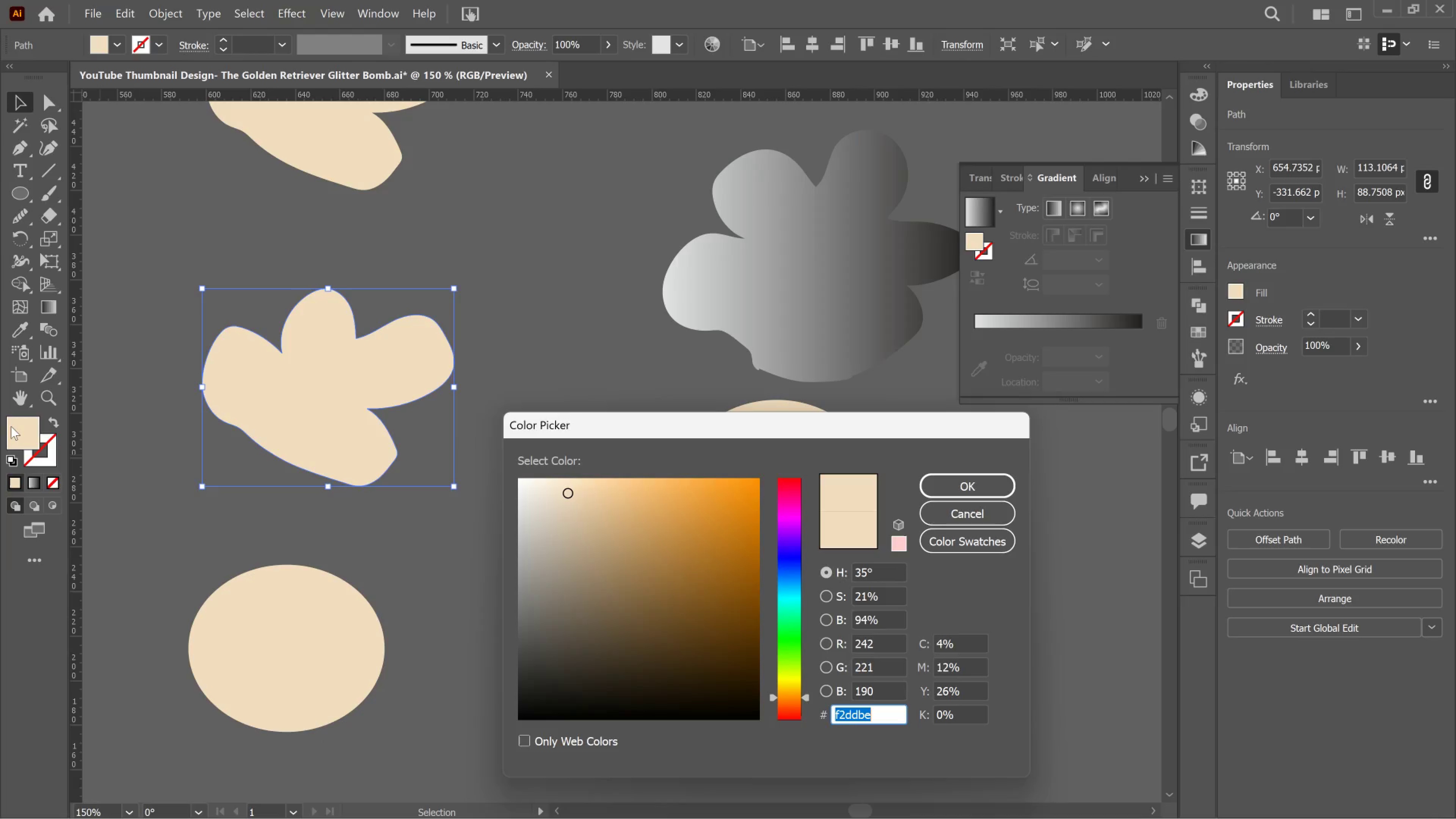 
left_click([11, 426])
 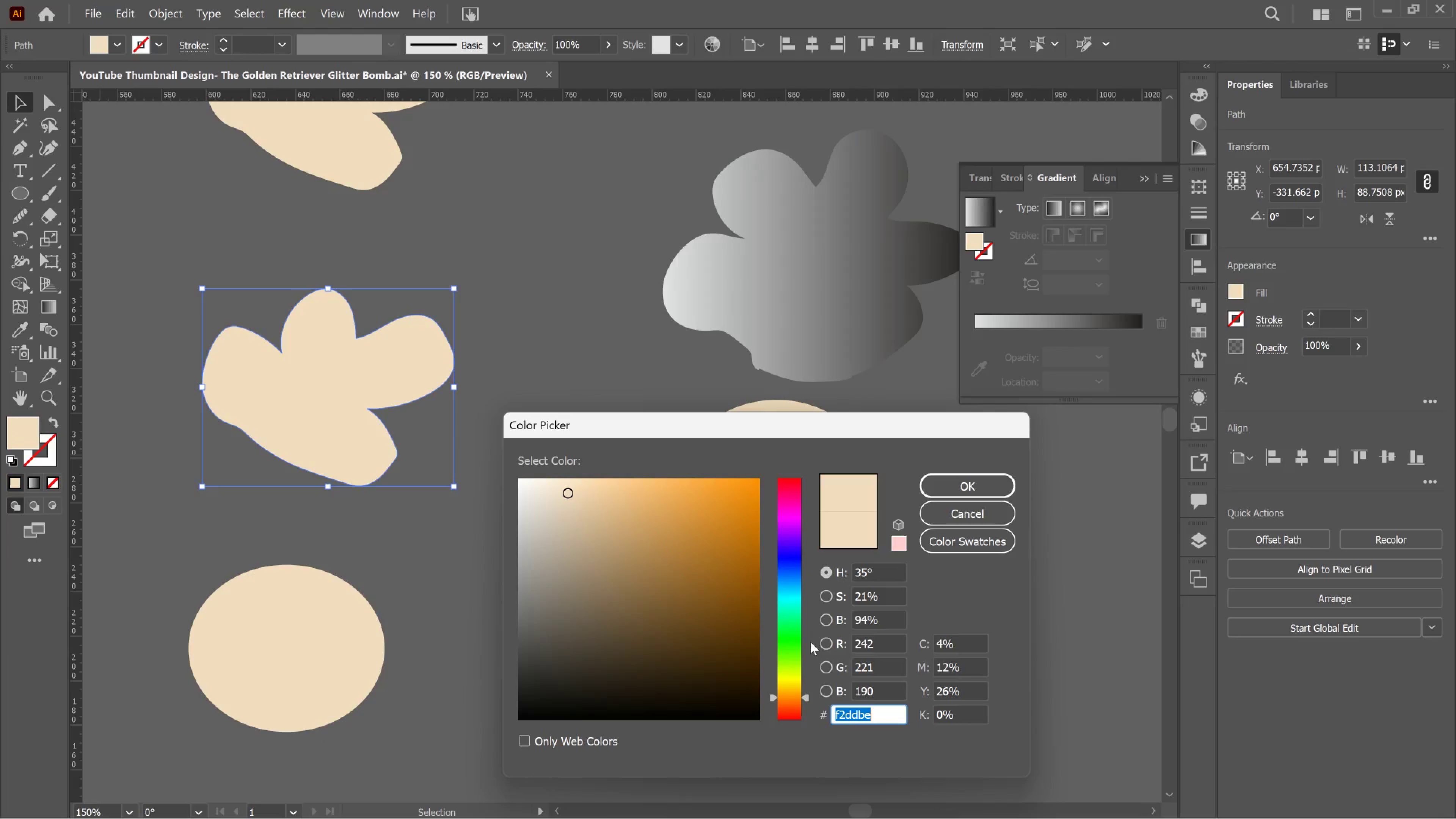 
key(Numpad9)
 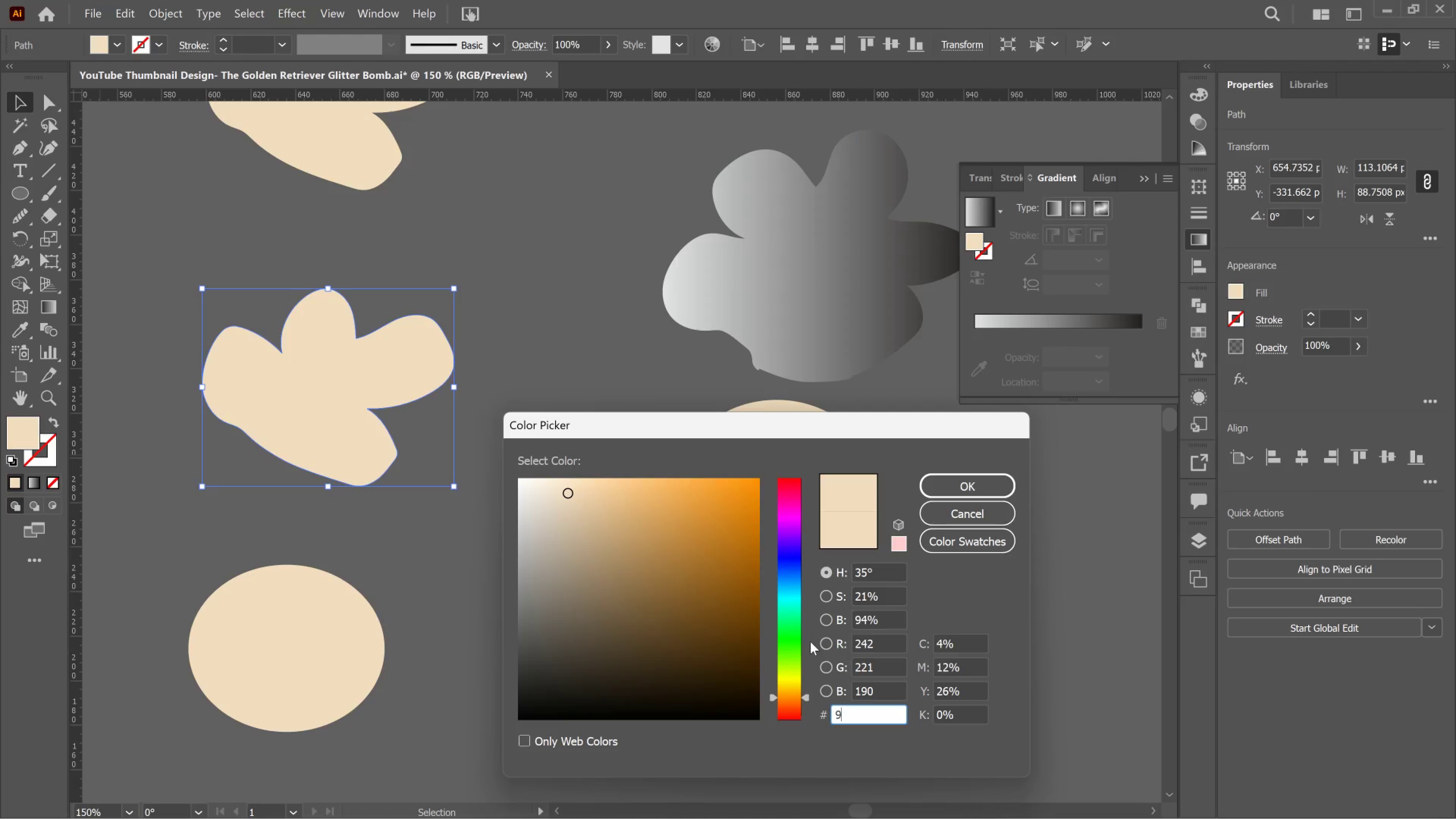 
key(A)
 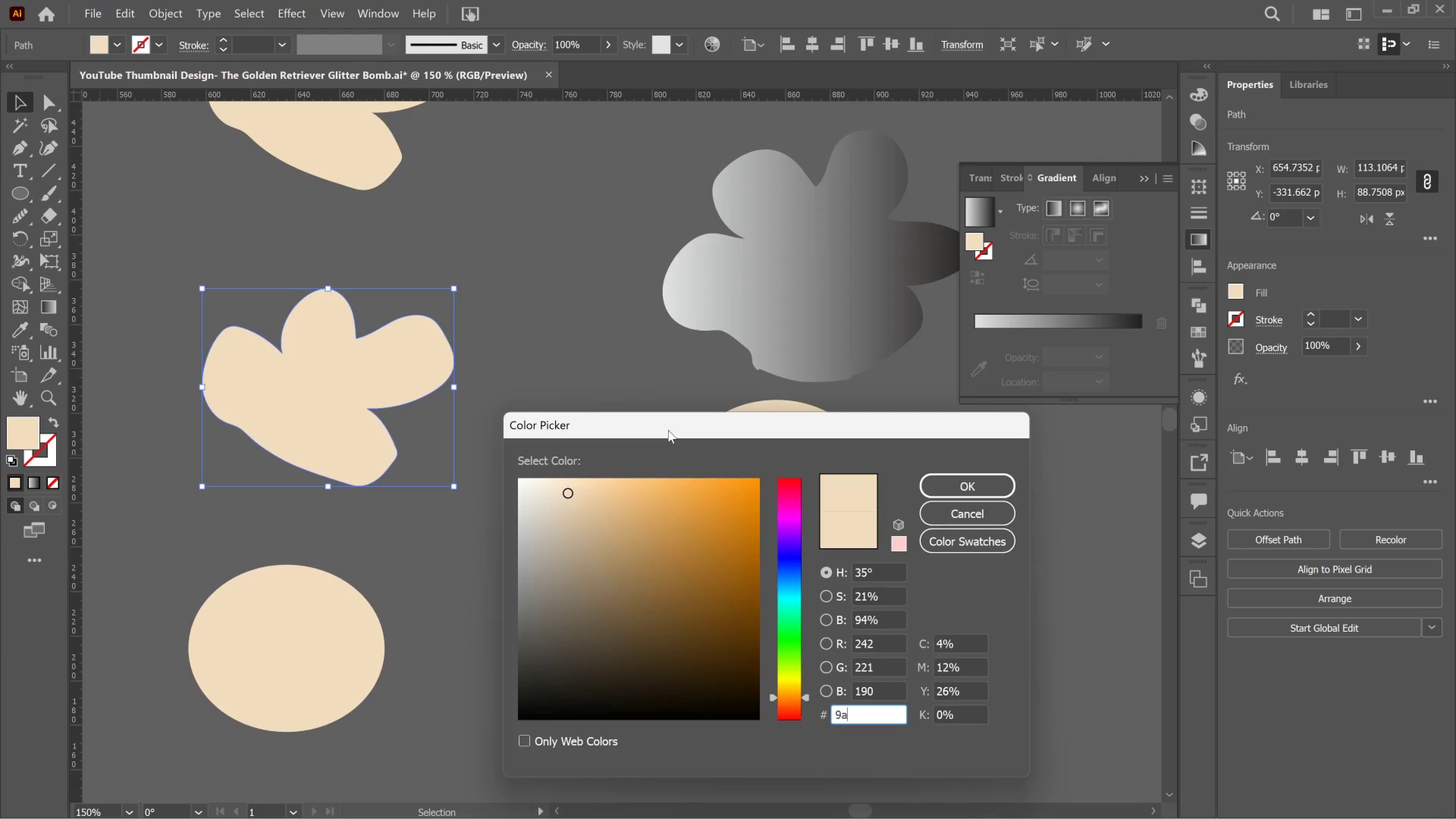 
wait(87.42)
 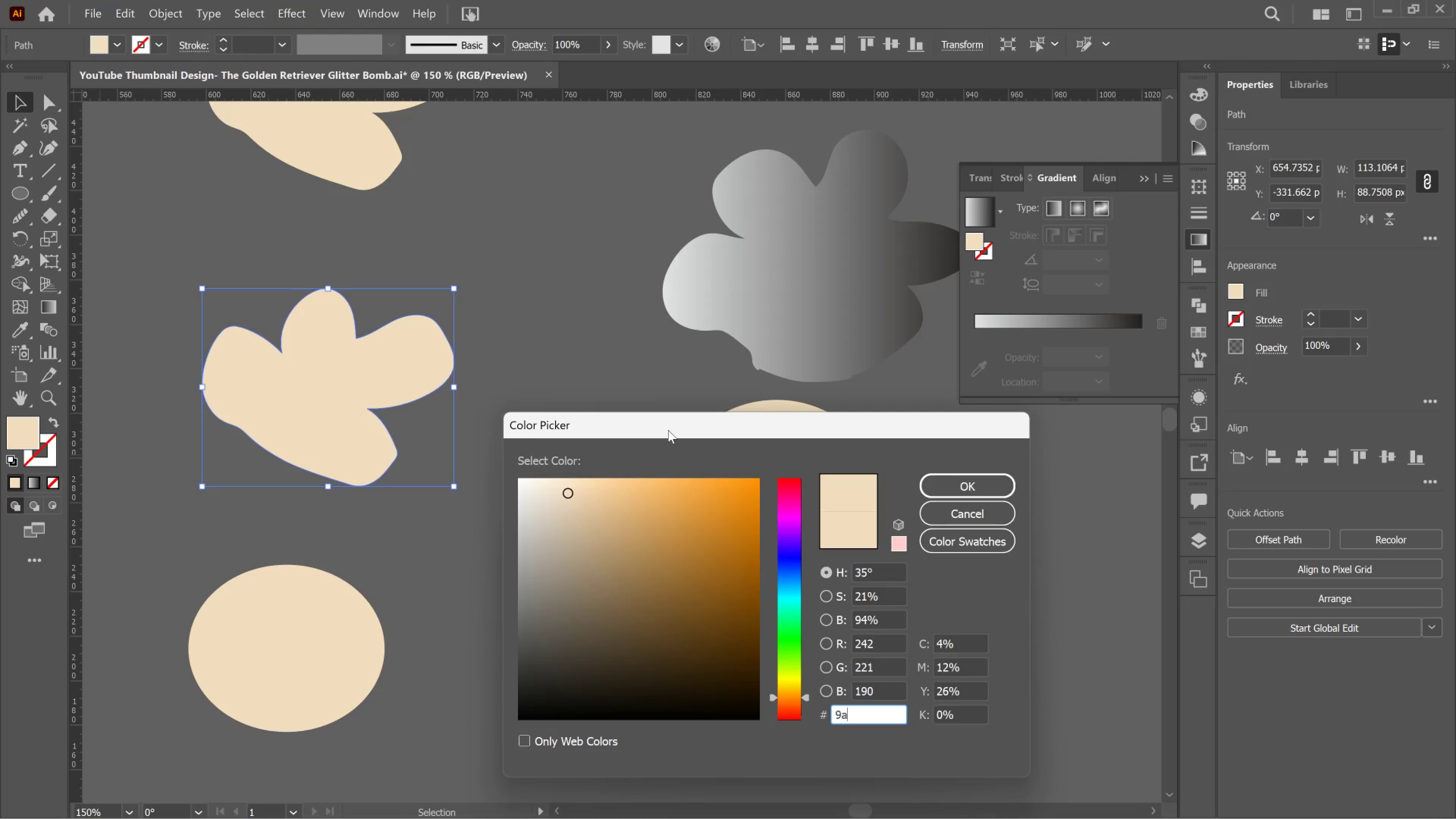 
type(7B5E)
 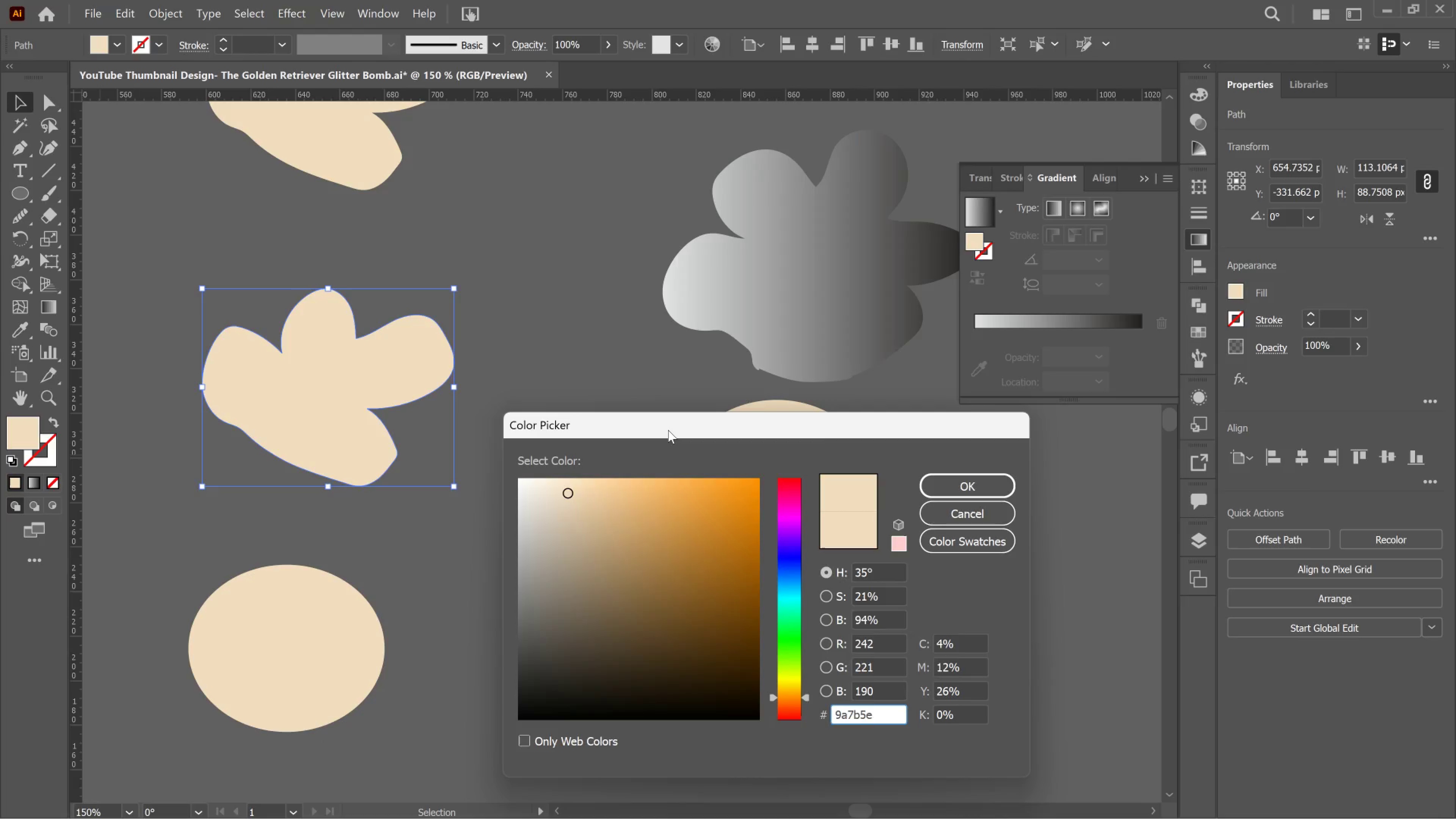 
key(Enter)
 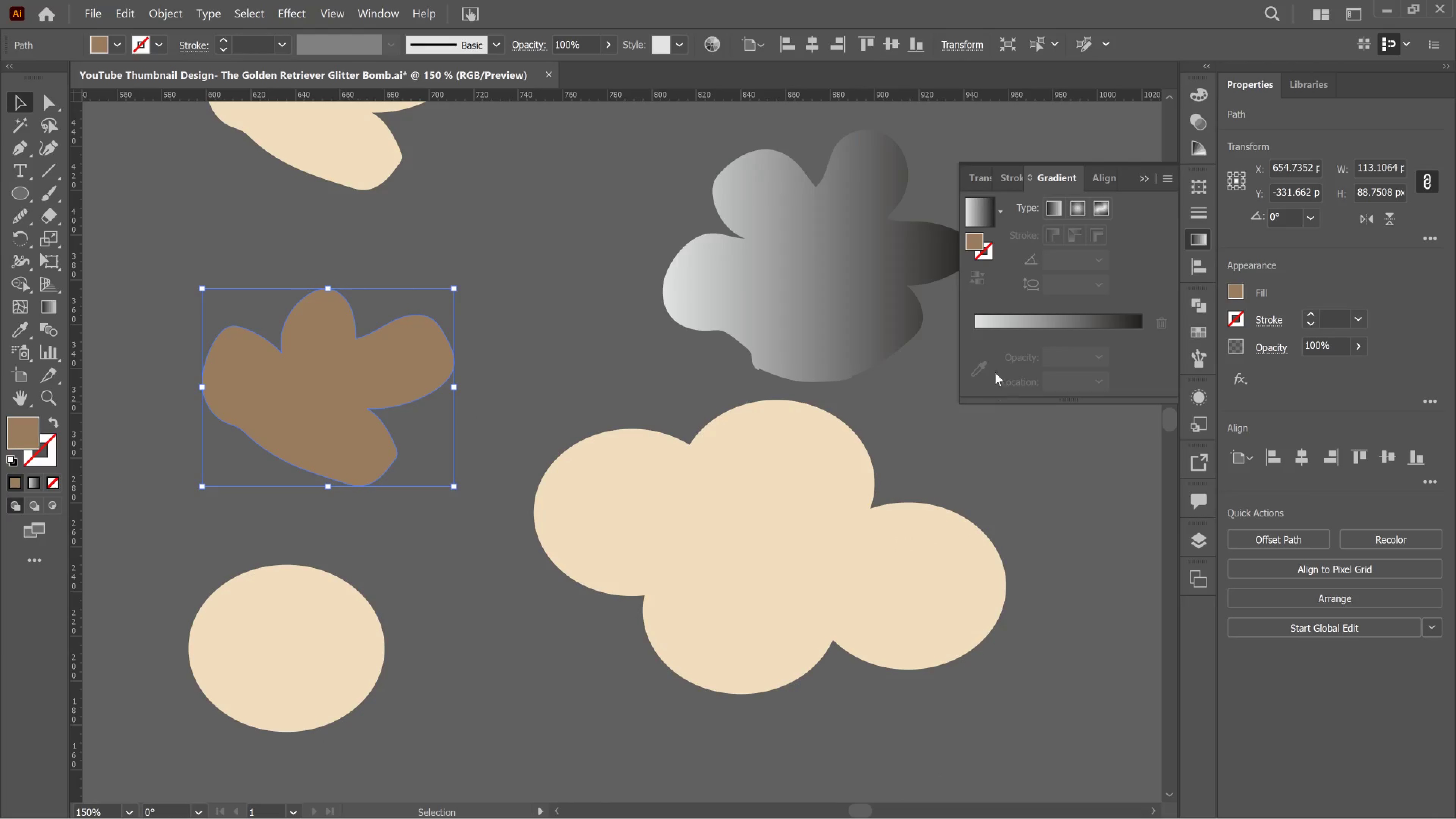 
left_click([1002, 319])
 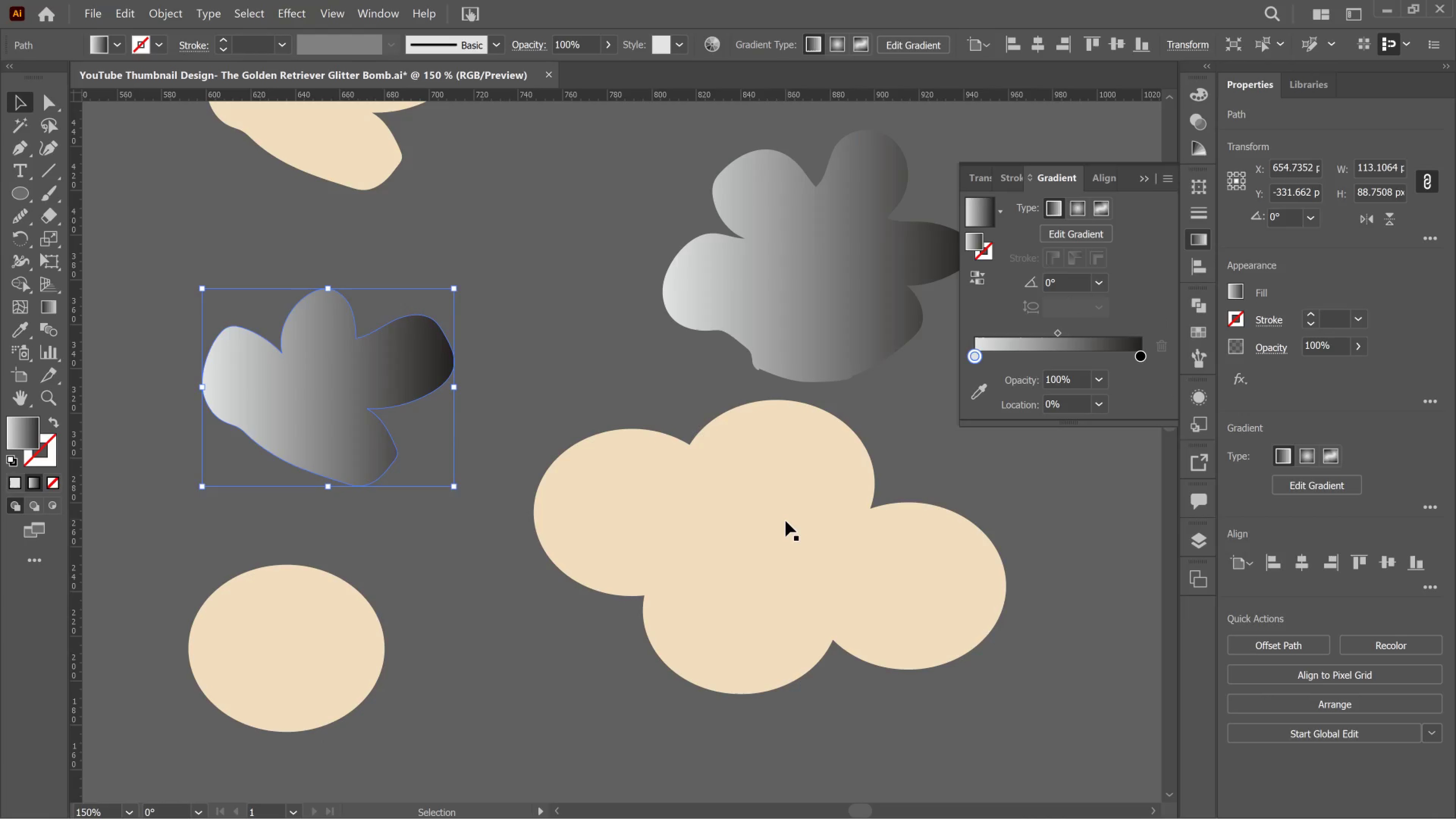 
left_click([786, 521])
 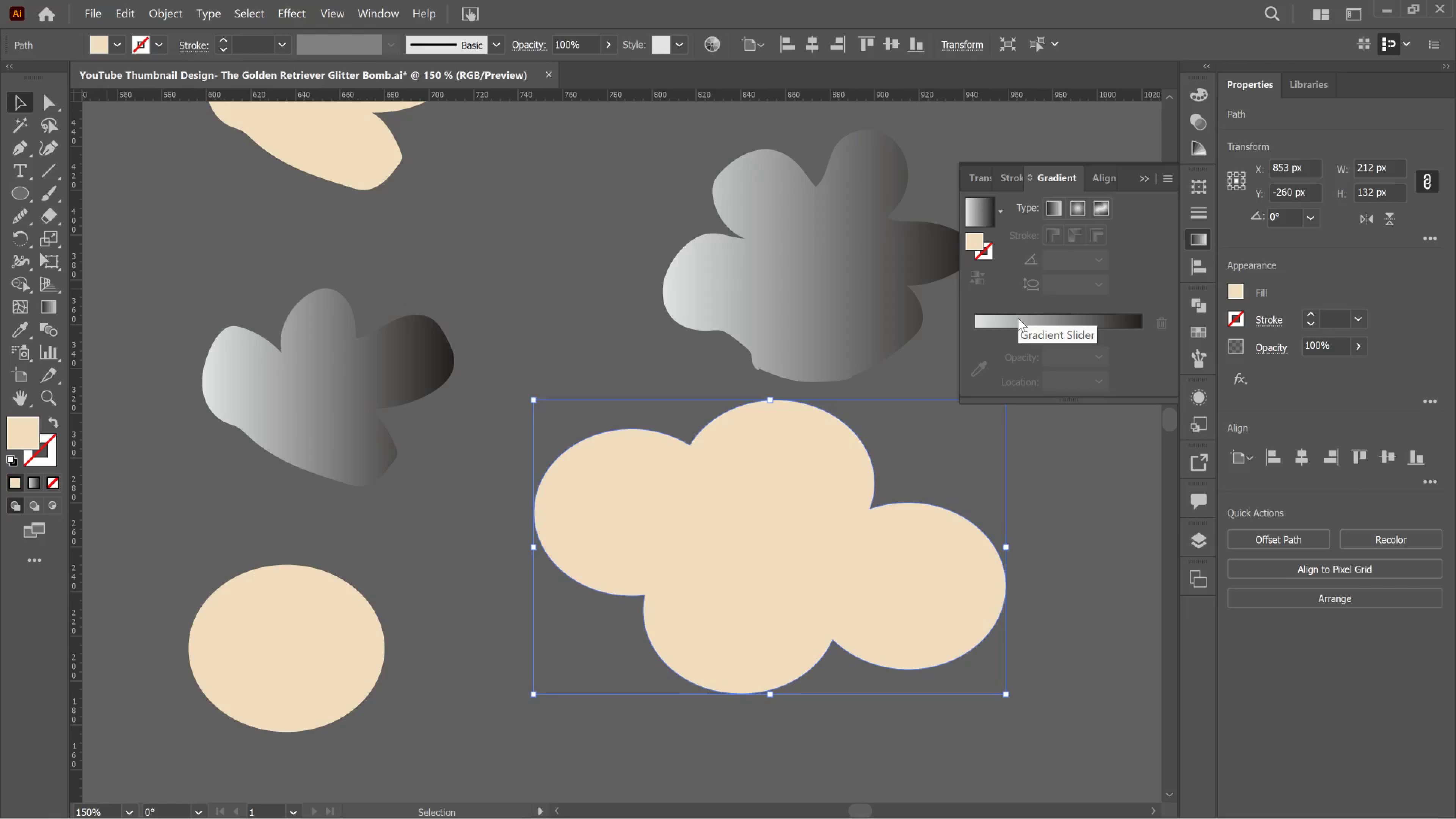 
left_click([1018, 318])
 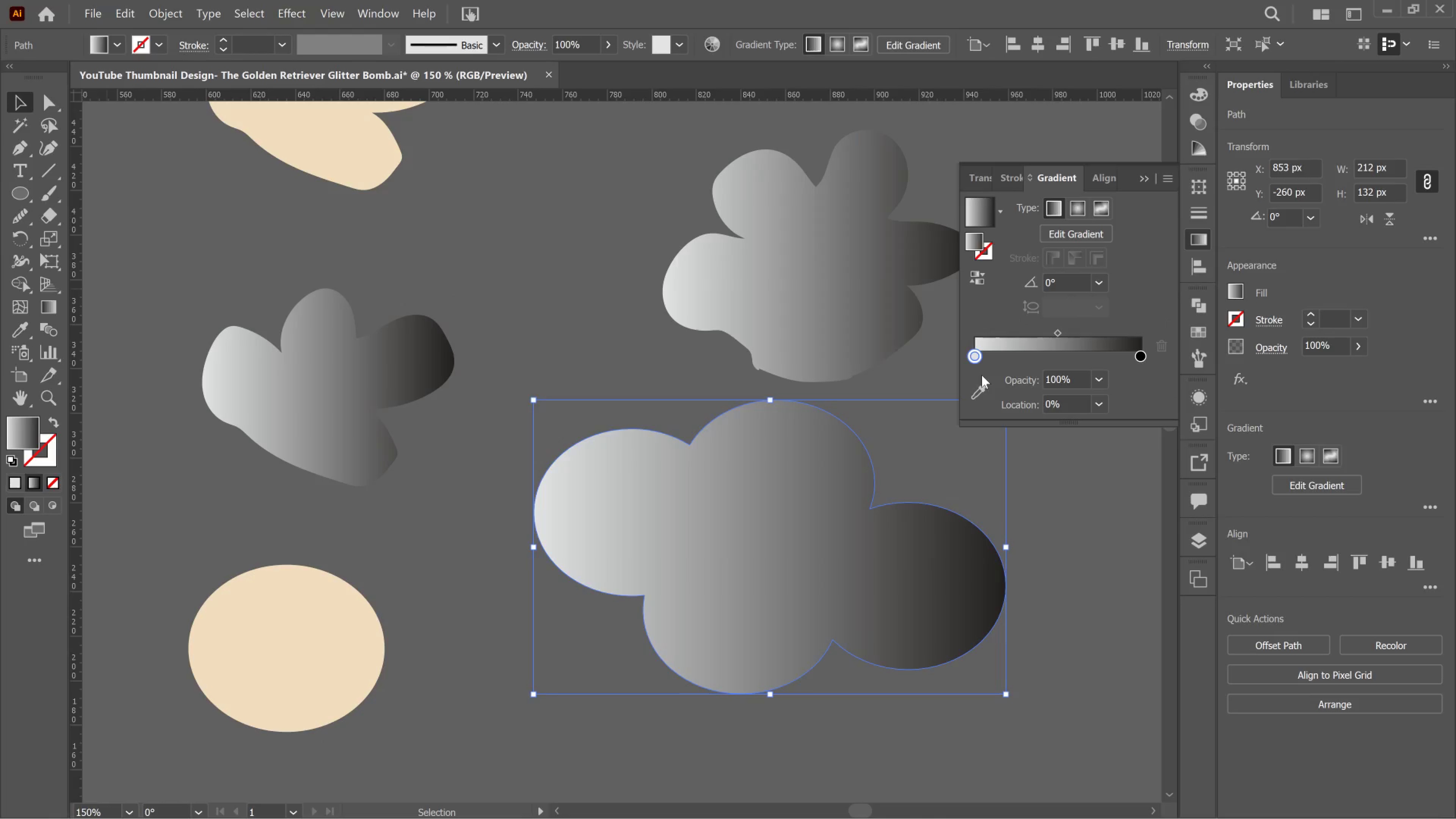 
wait(6.5)
 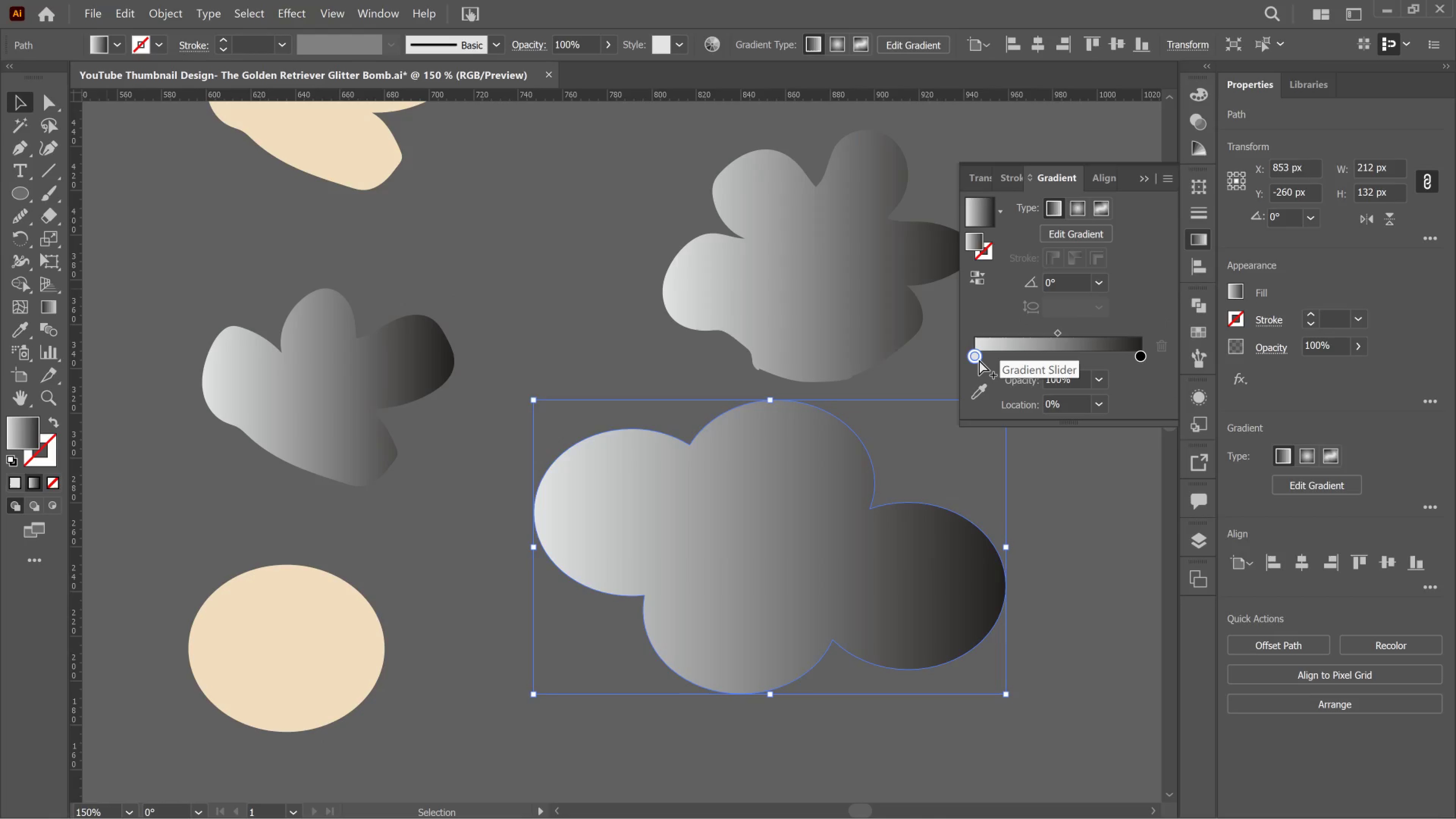 
left_click([988, 381])
 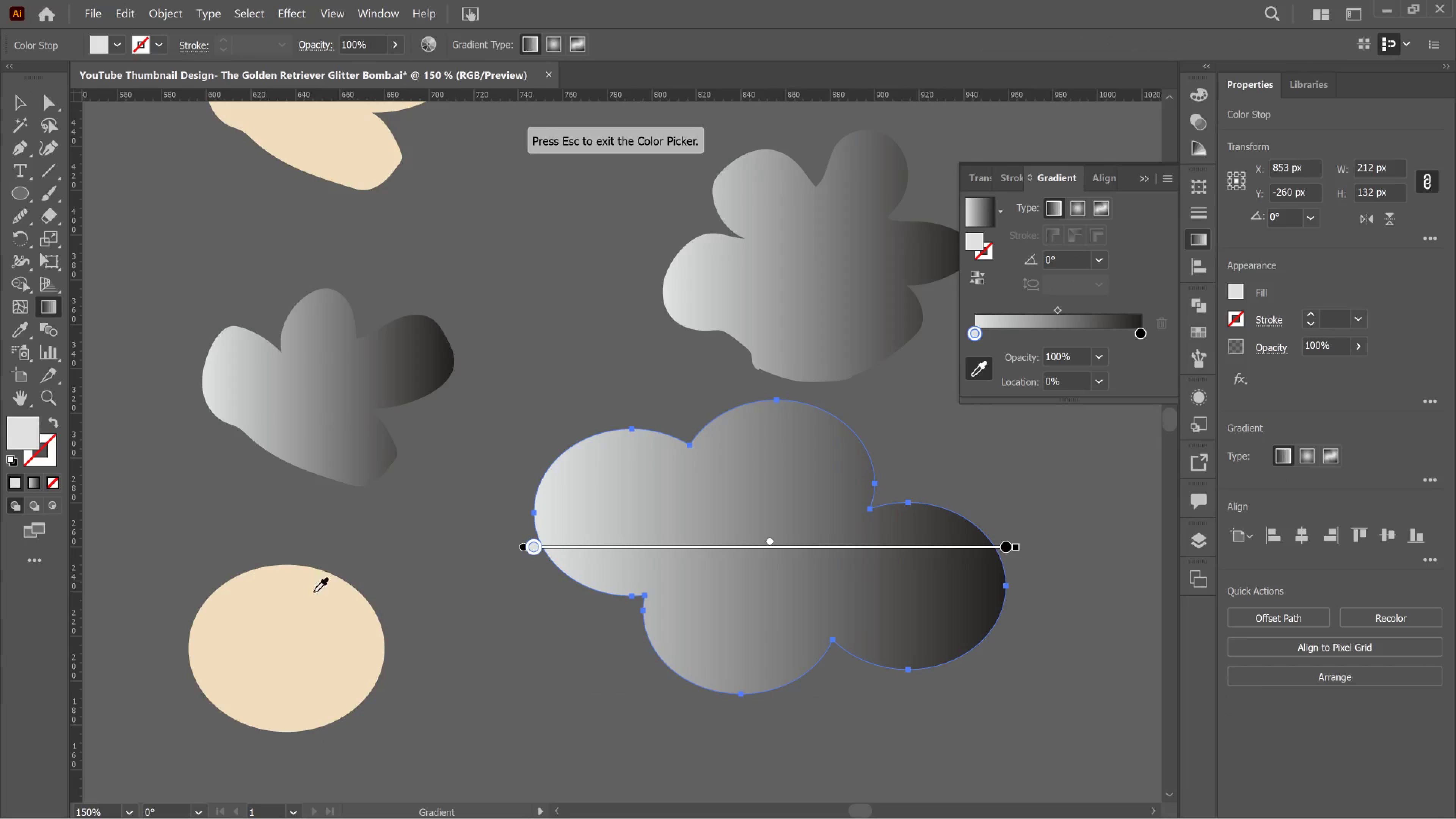 
left_click([323, 598])
 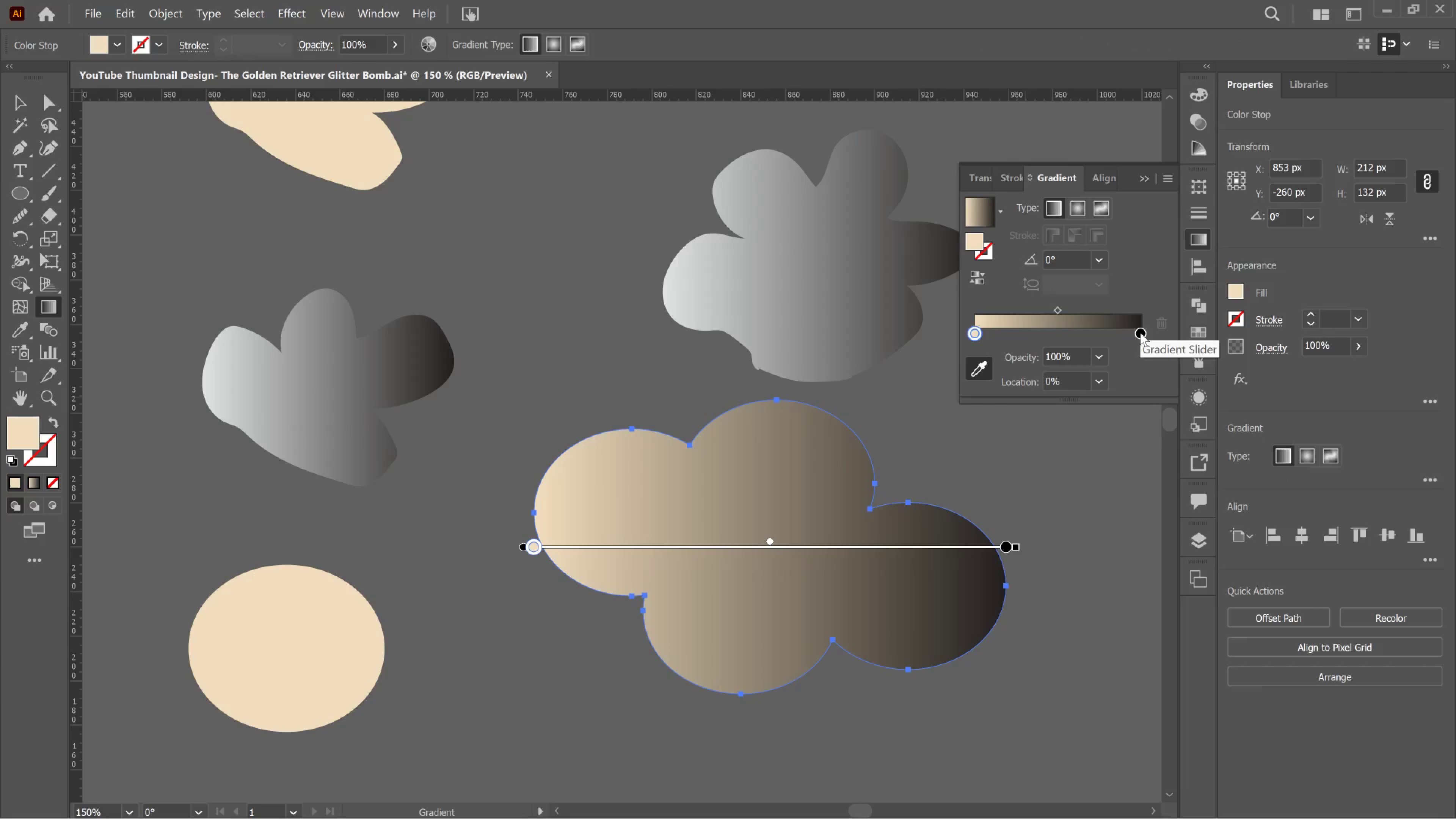 
left_click([1140, 333])
 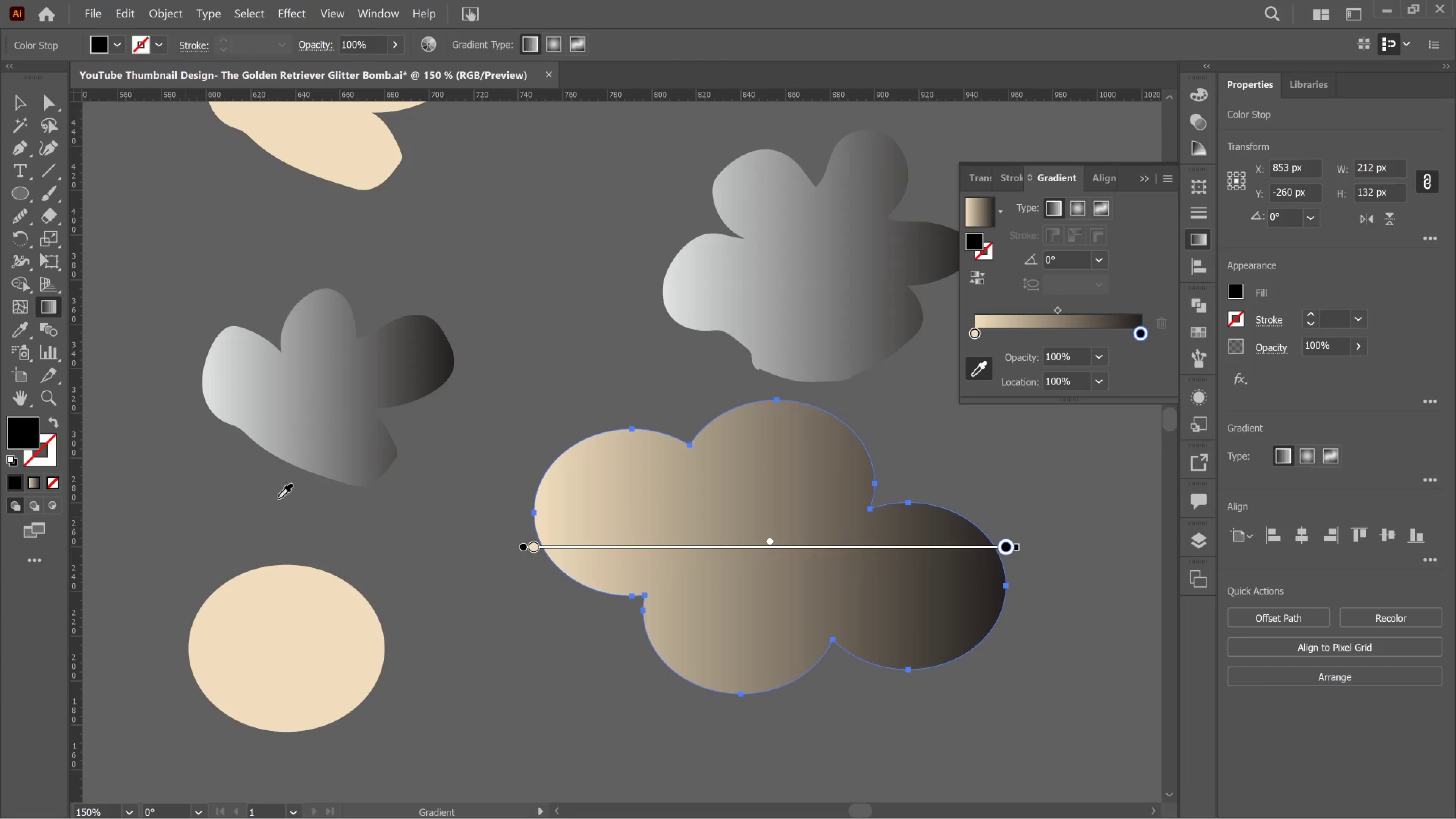 
wait(6.95)
 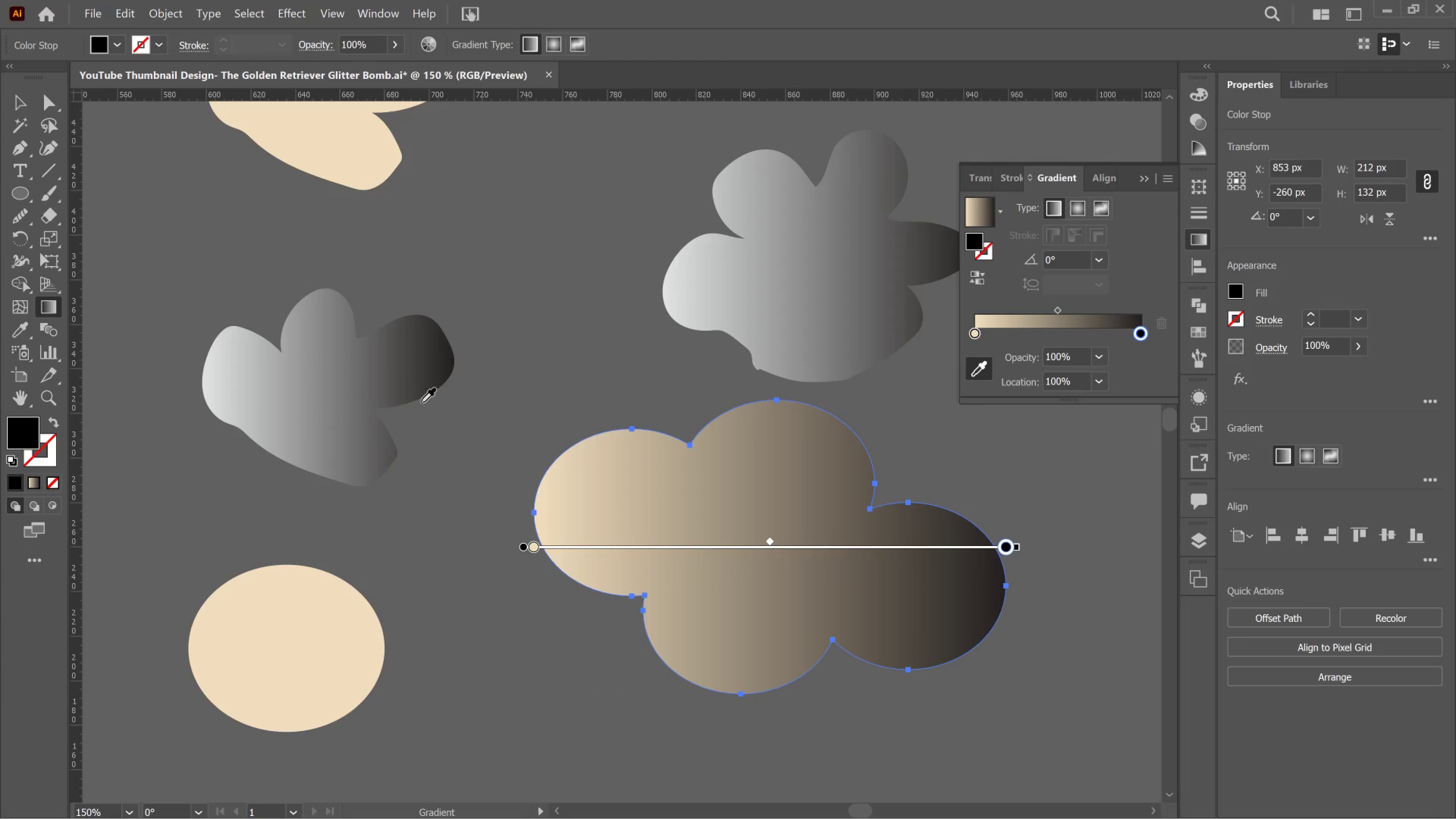 
left_click([22, 111])
 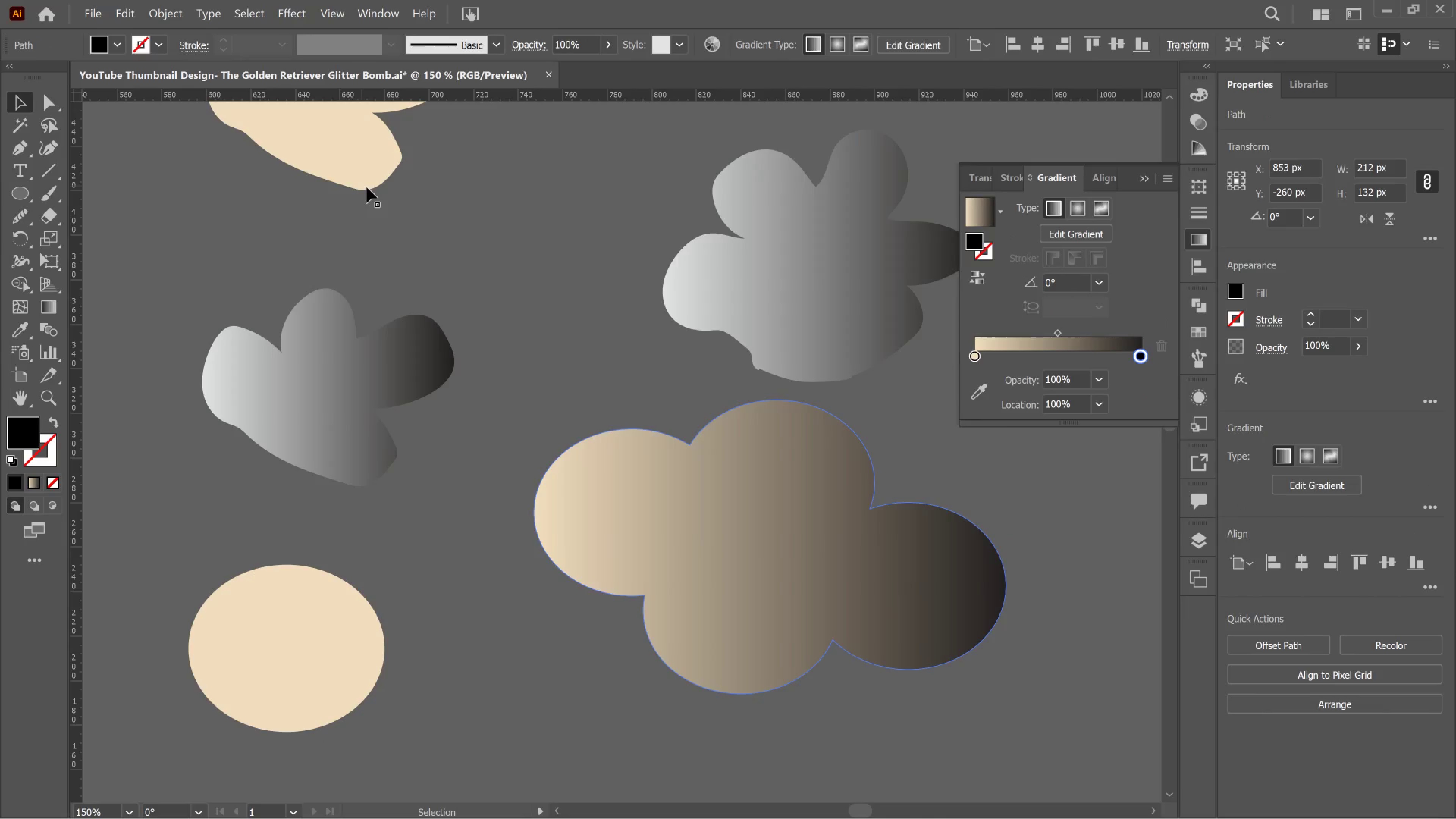 
left_click([367, 187])
 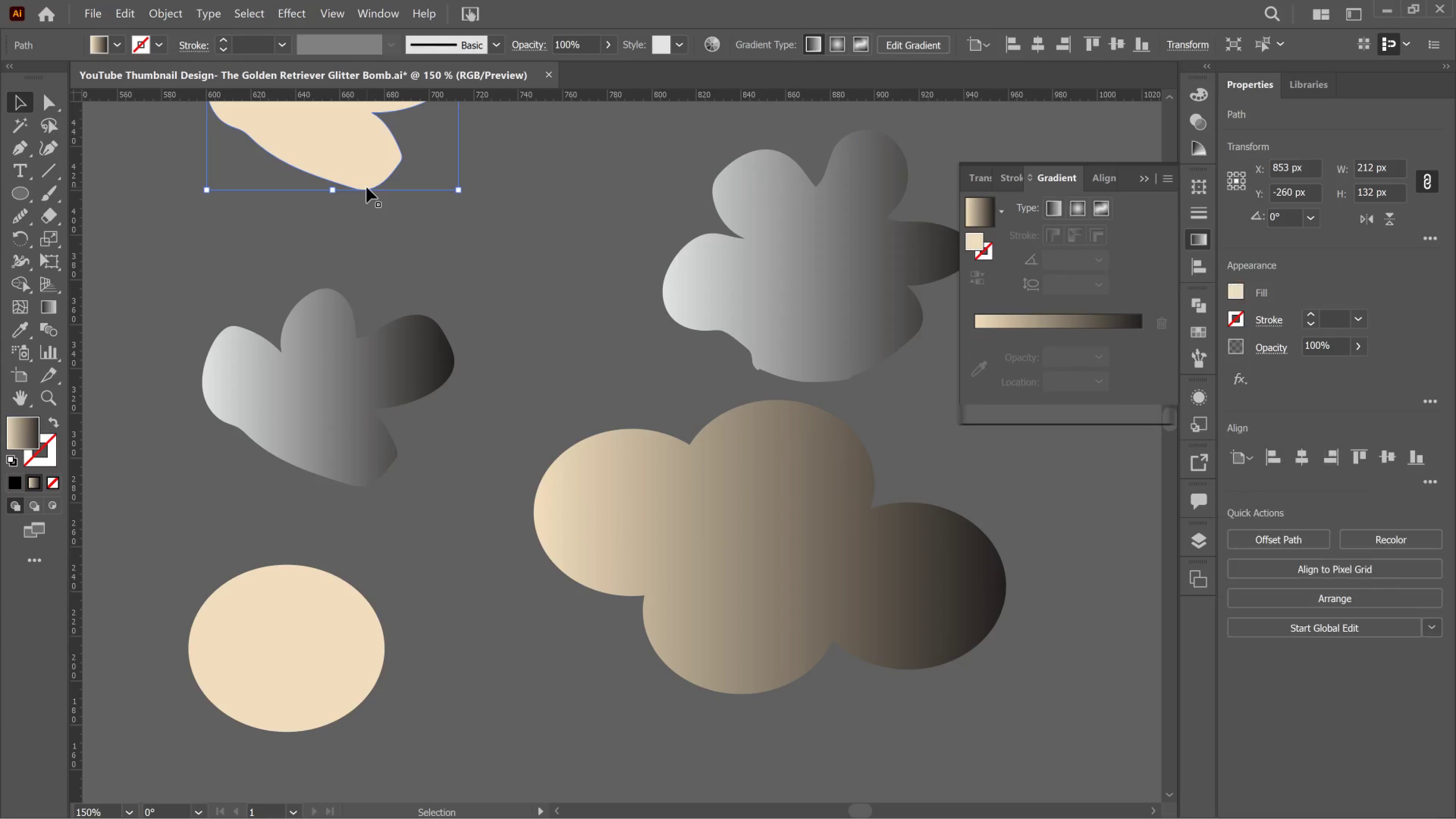 
key(Control+Z)
 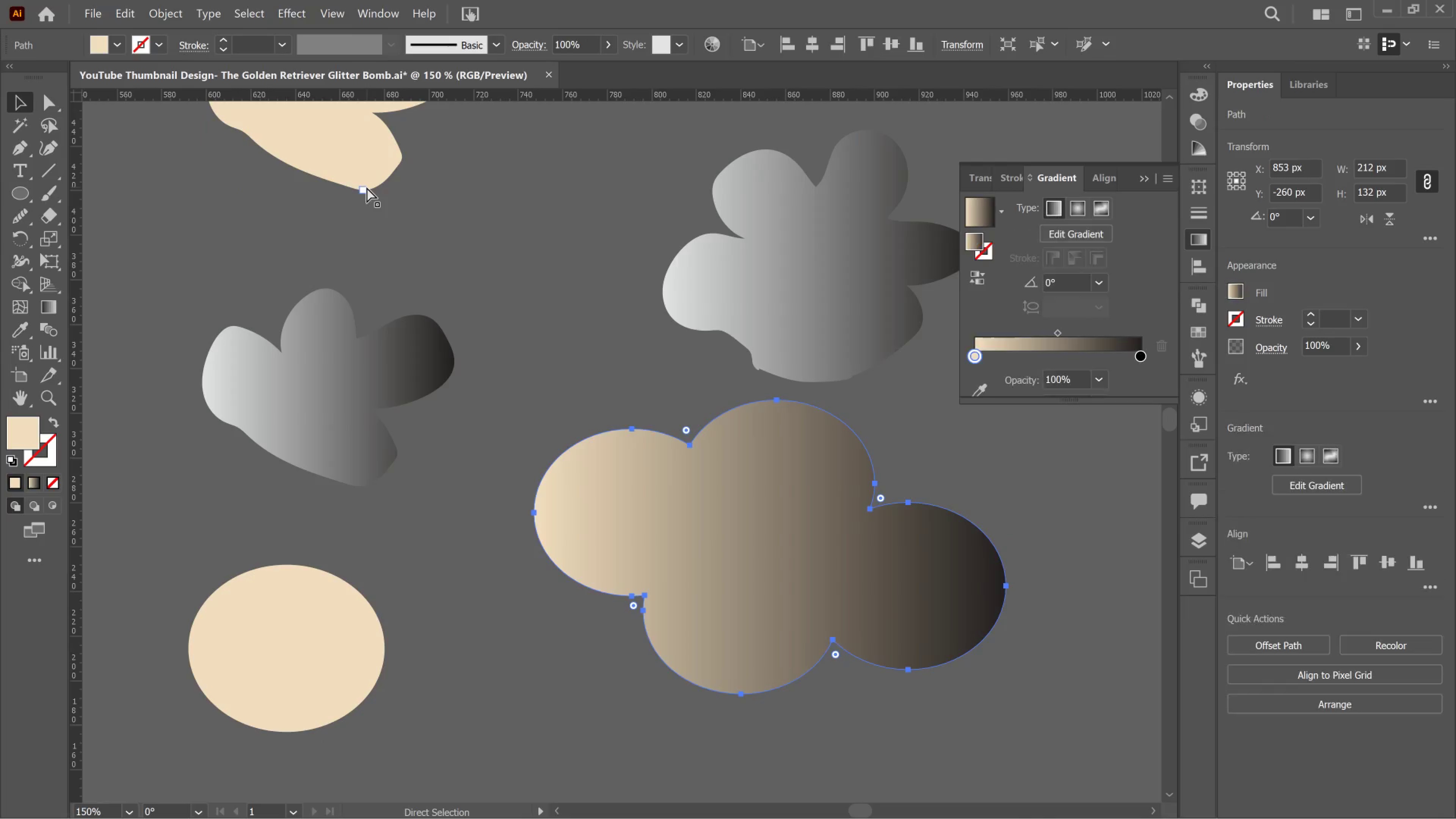 
key(Control+Z)
 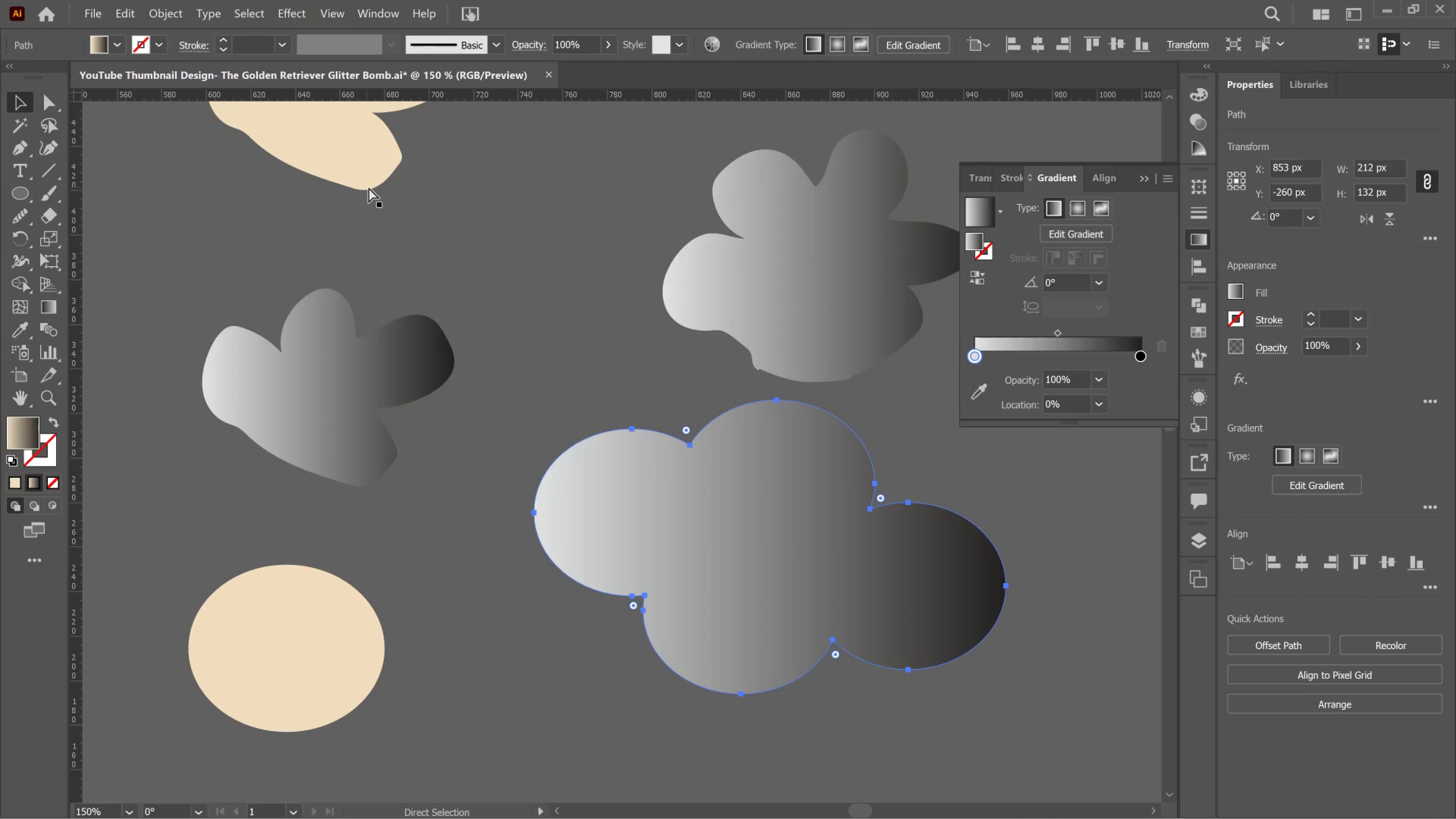 
key(Control+Z)
 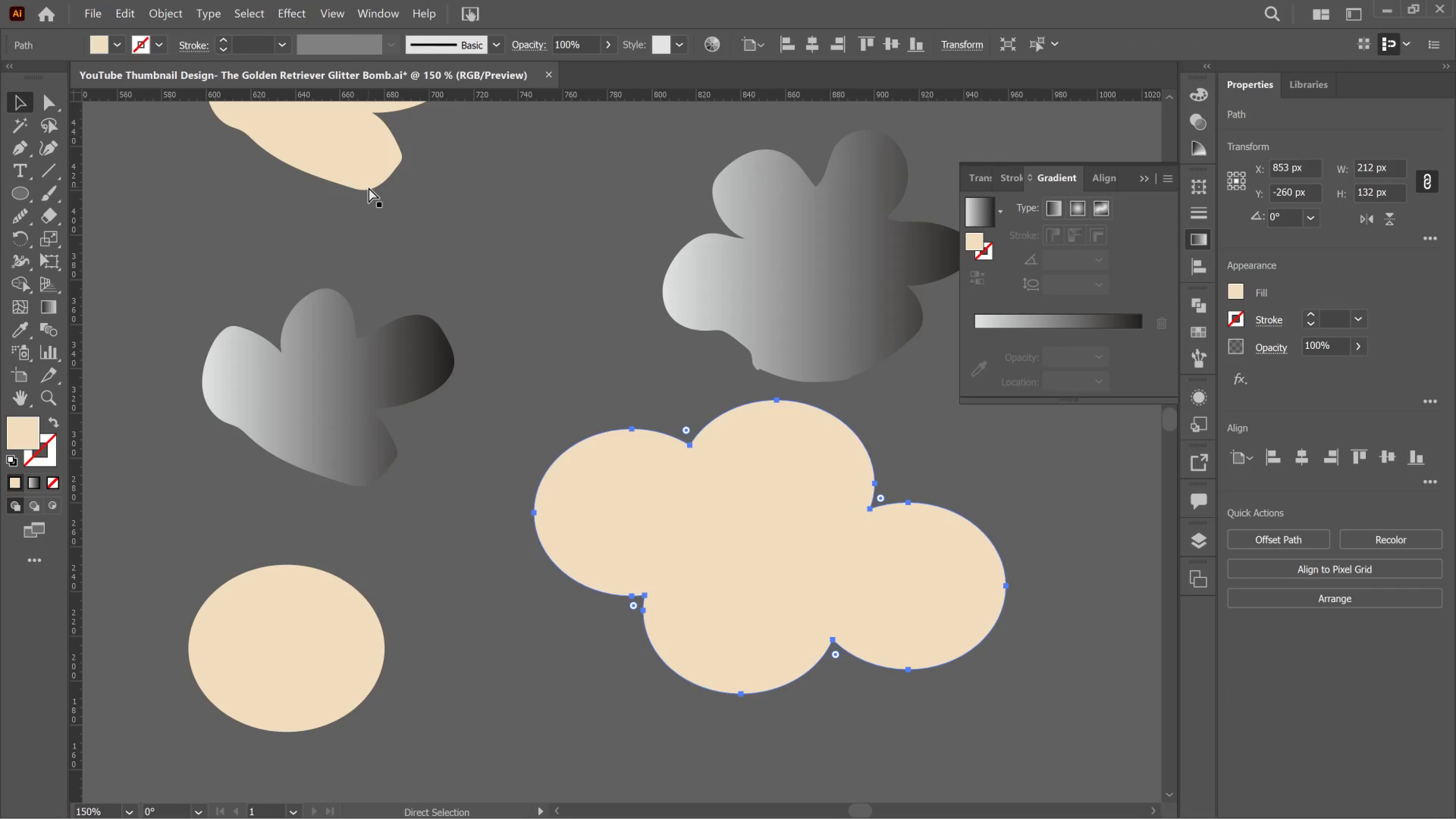 
key(Control+Z)
 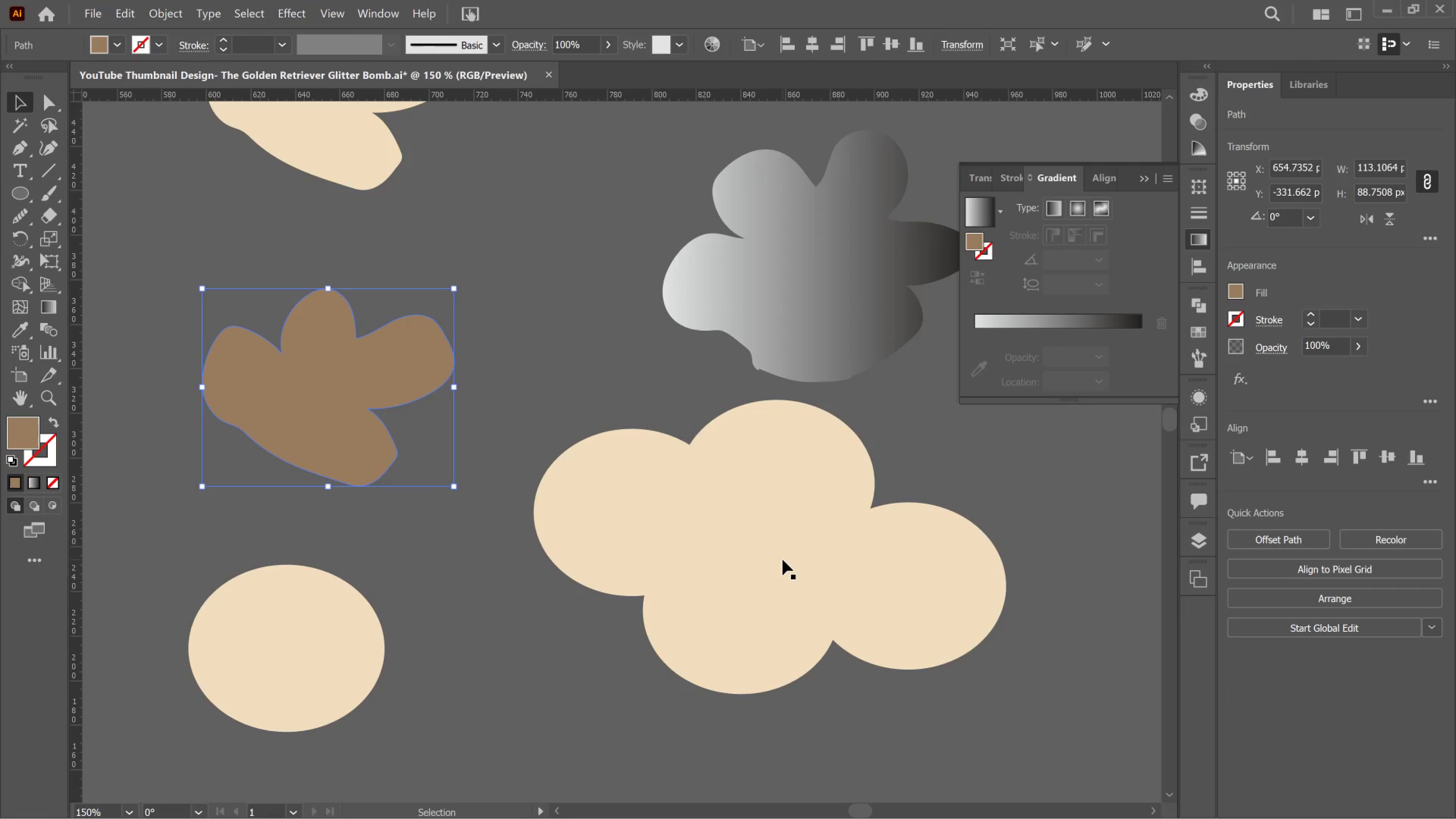 
left_click([783, 560])
 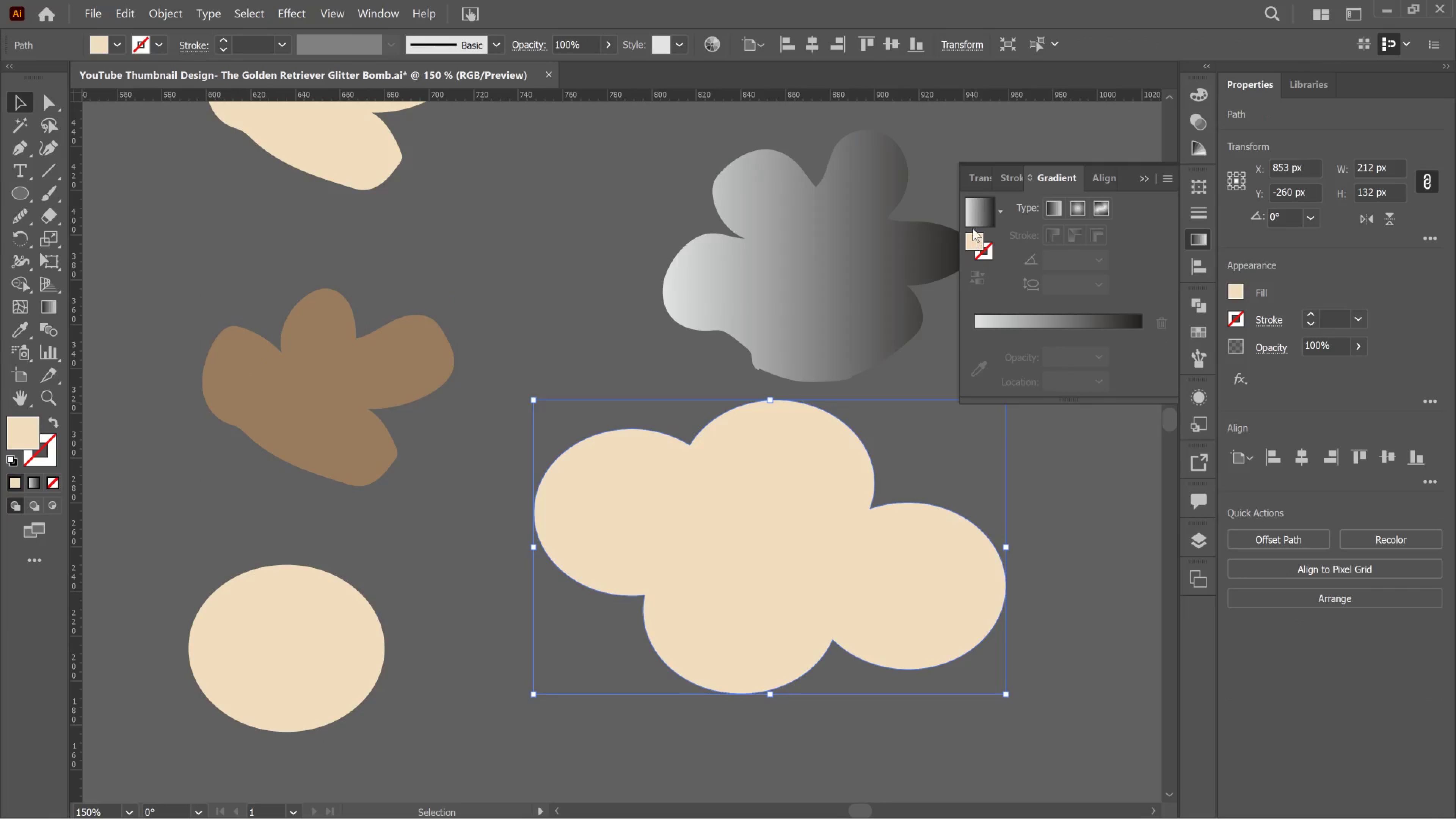 
left_click([978, 220])
 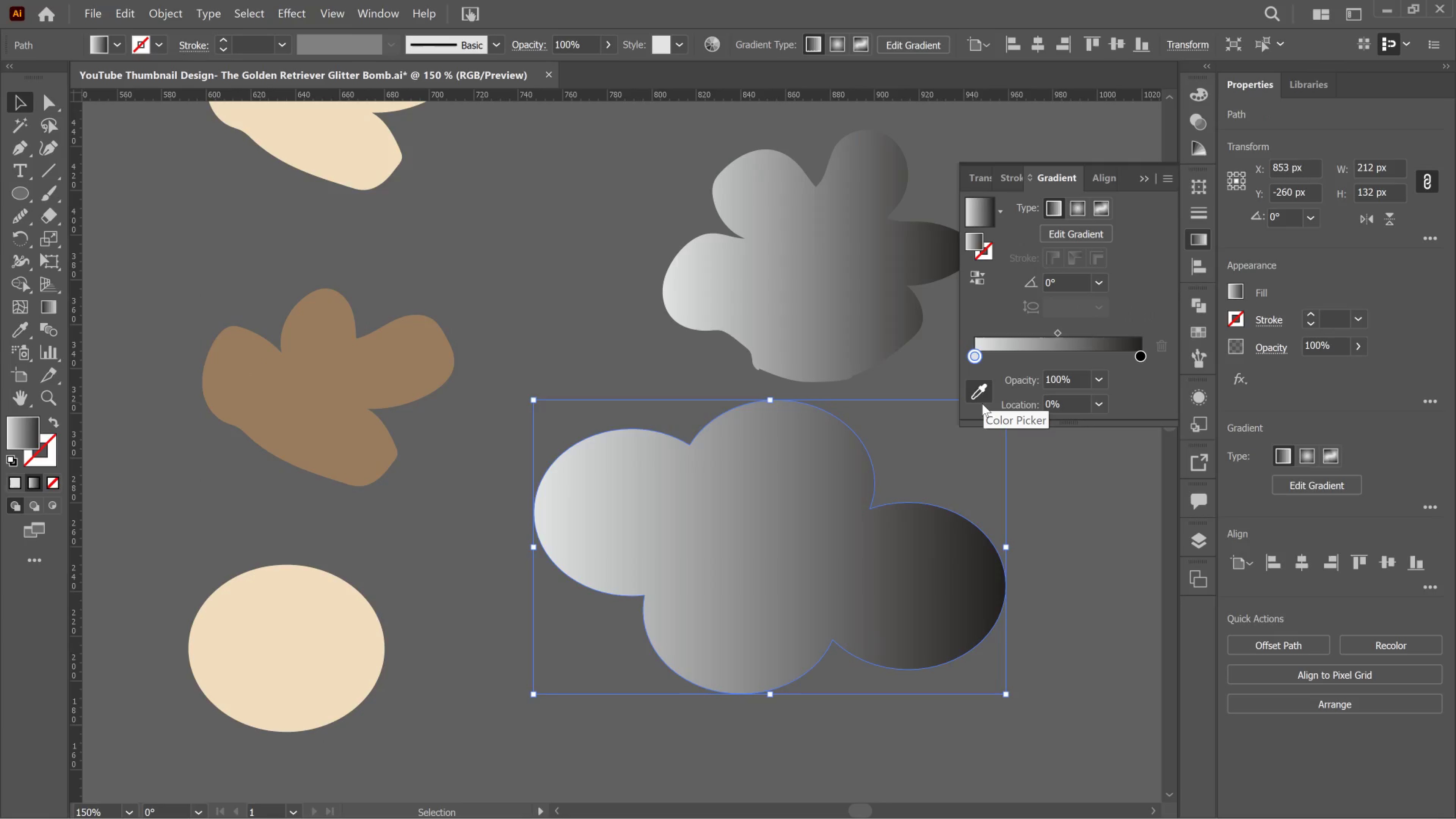 
left_click([982, 403])
 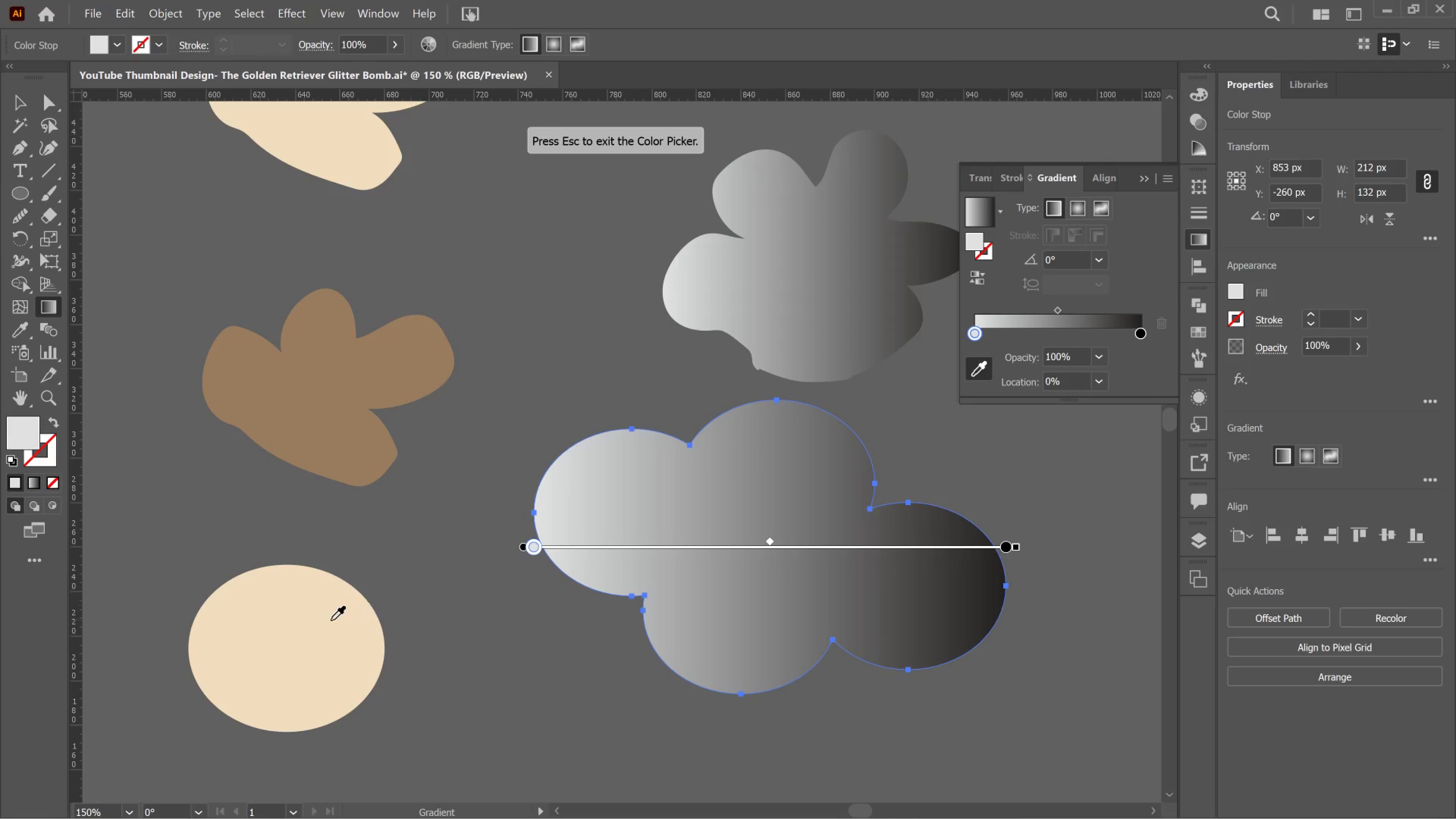 
left_click([327, 620])
 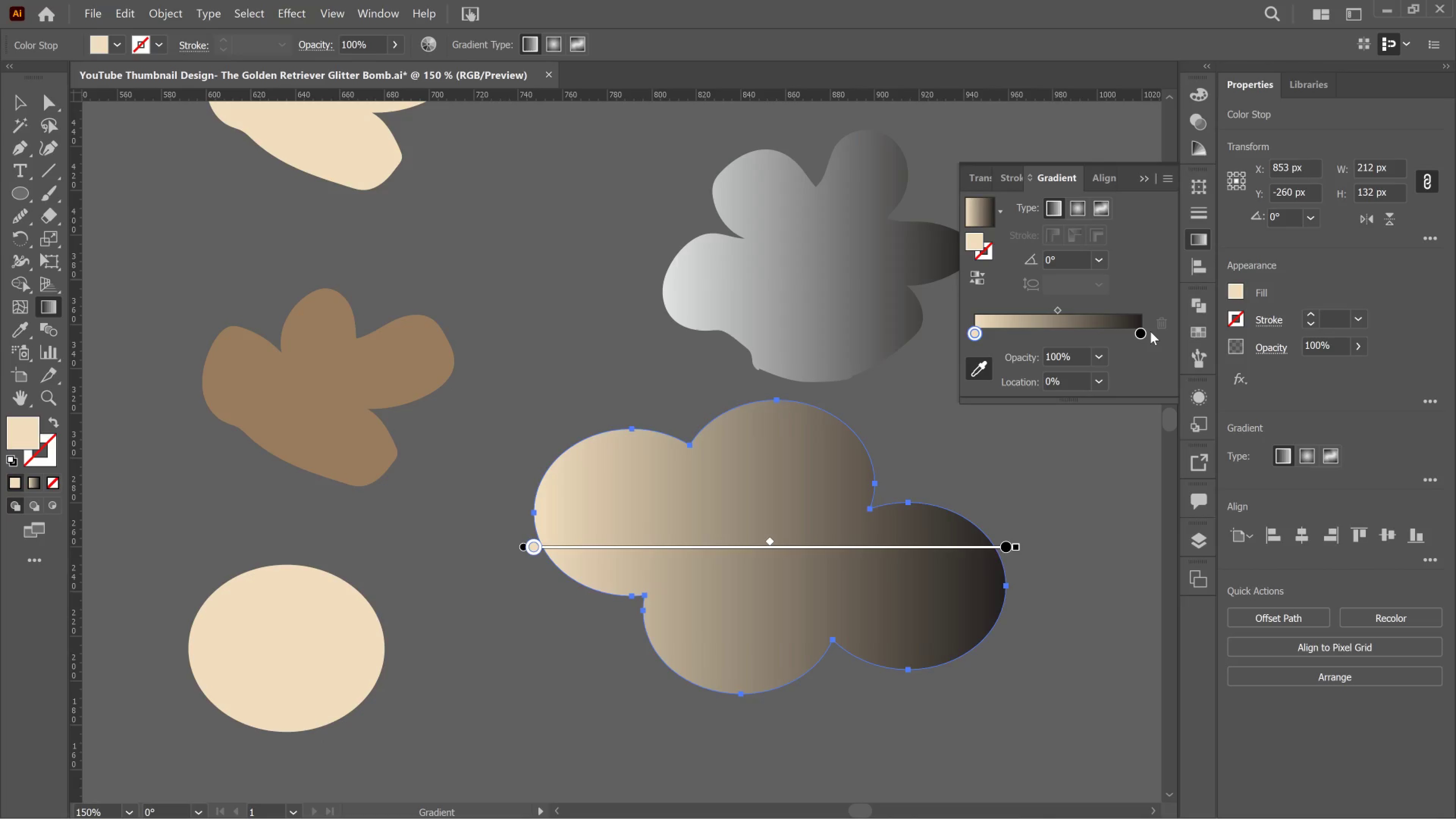 
left_click([1139, 331])
 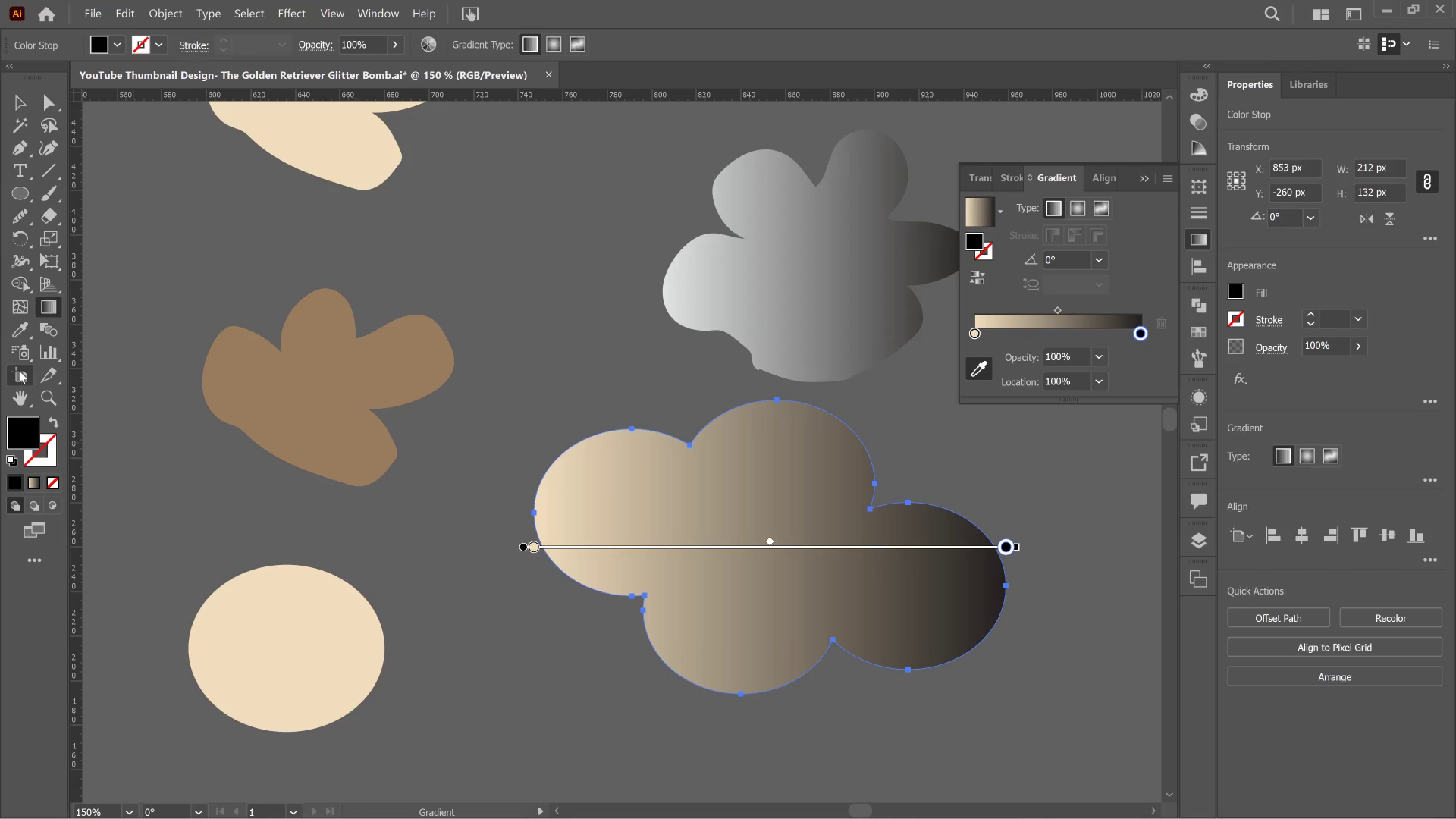 
left_click([26, 336])
 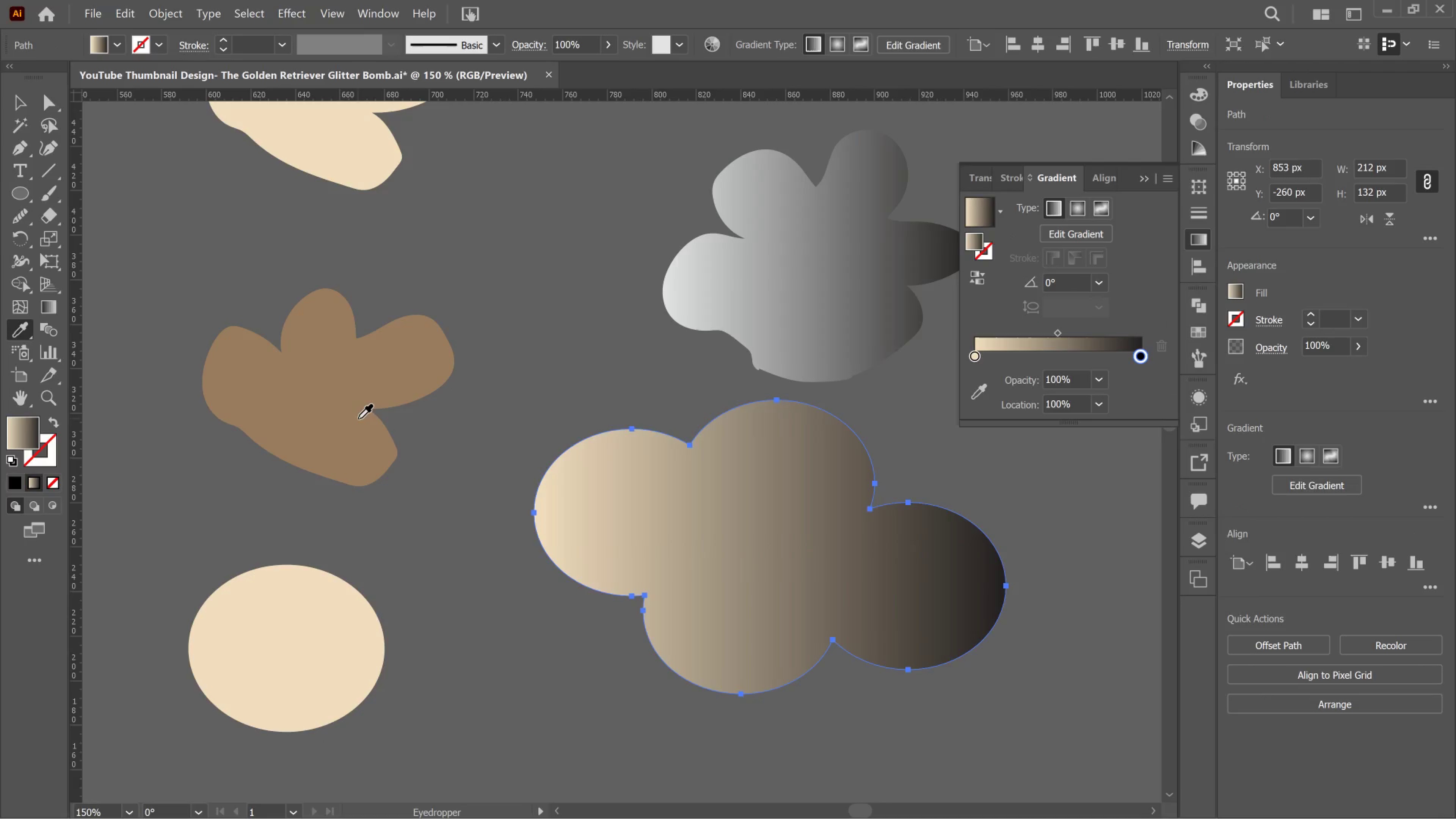 
left_click([358, 419])
 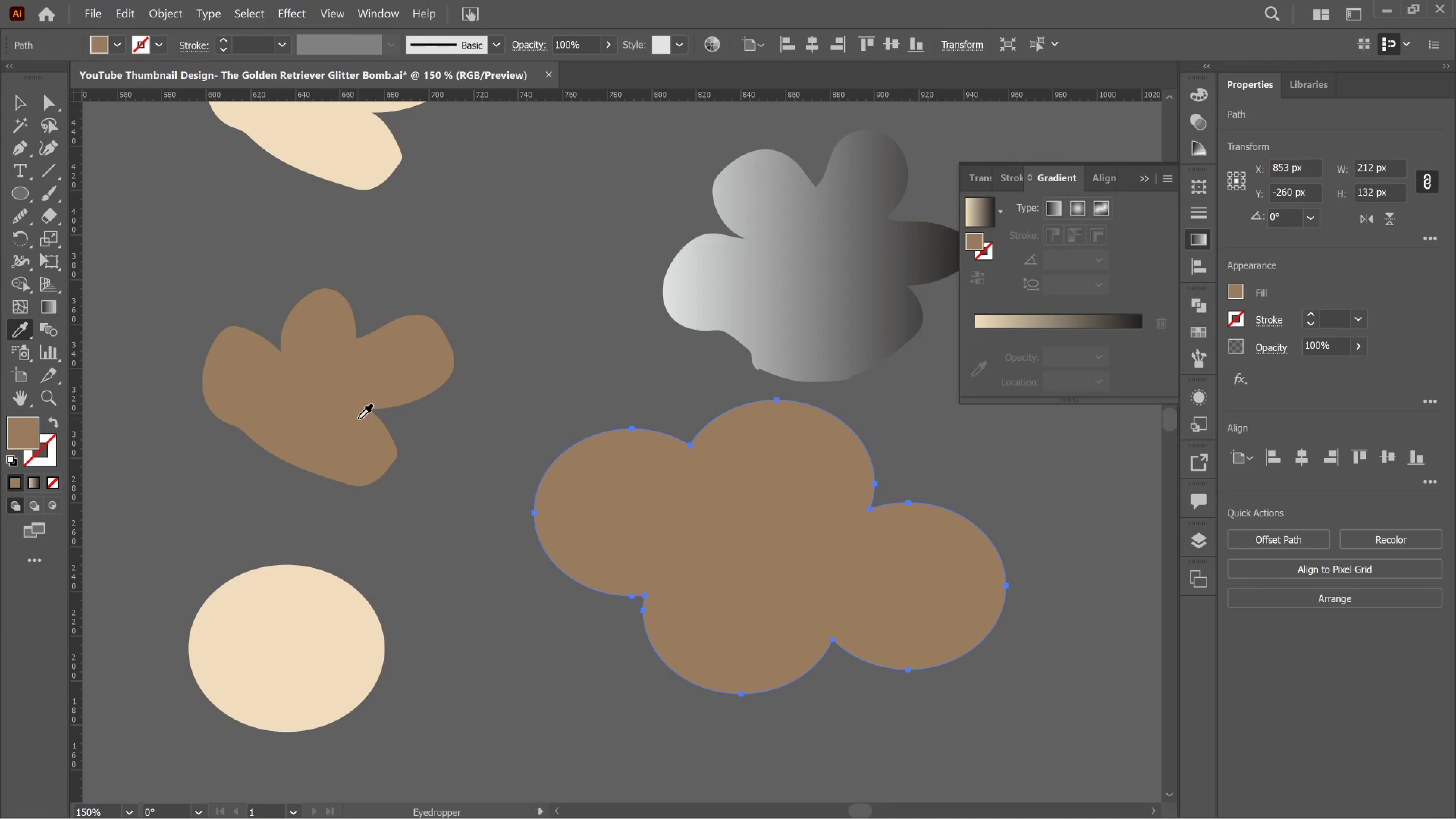 
key(Control+Z)
 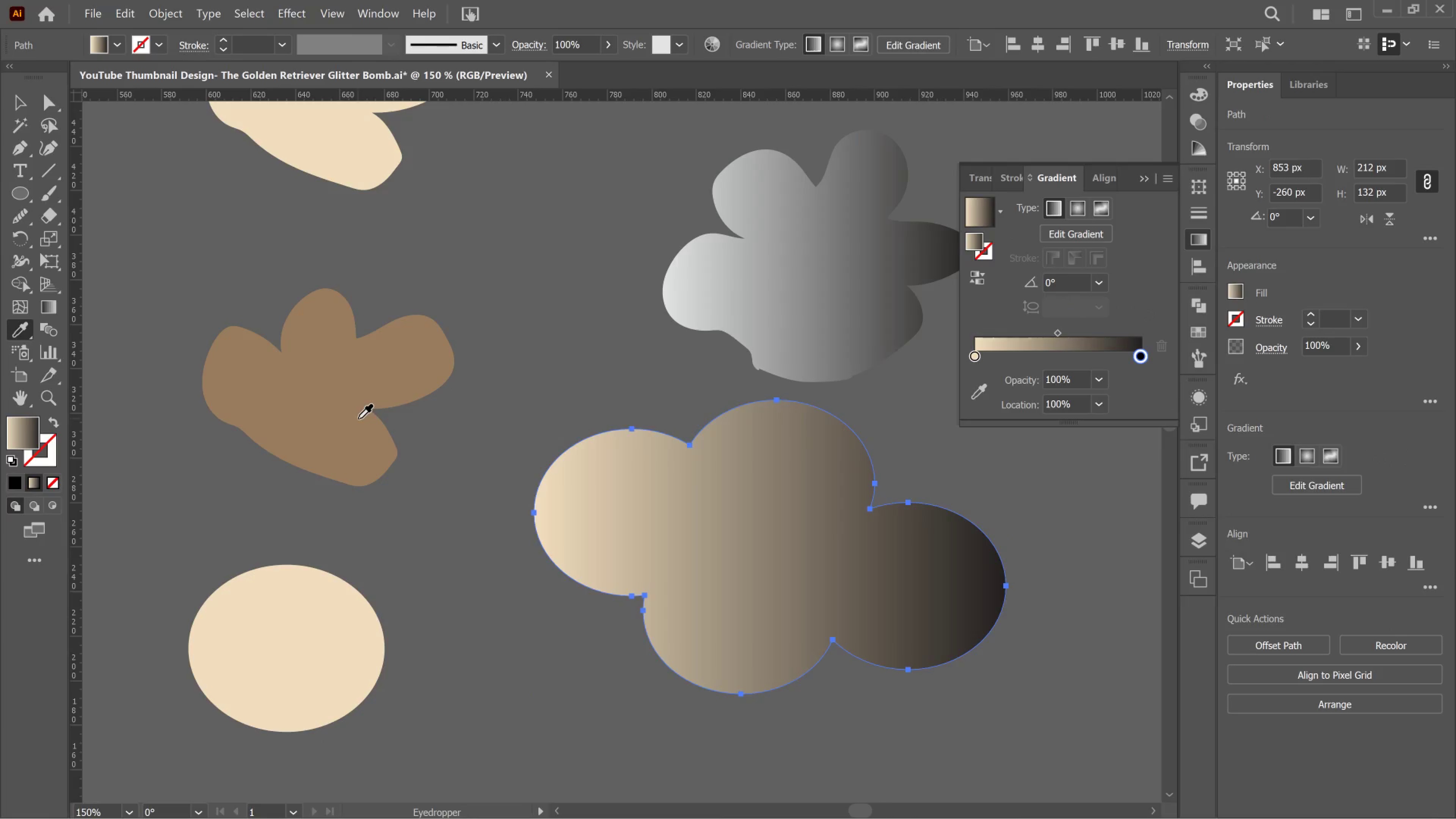 
key(V)
 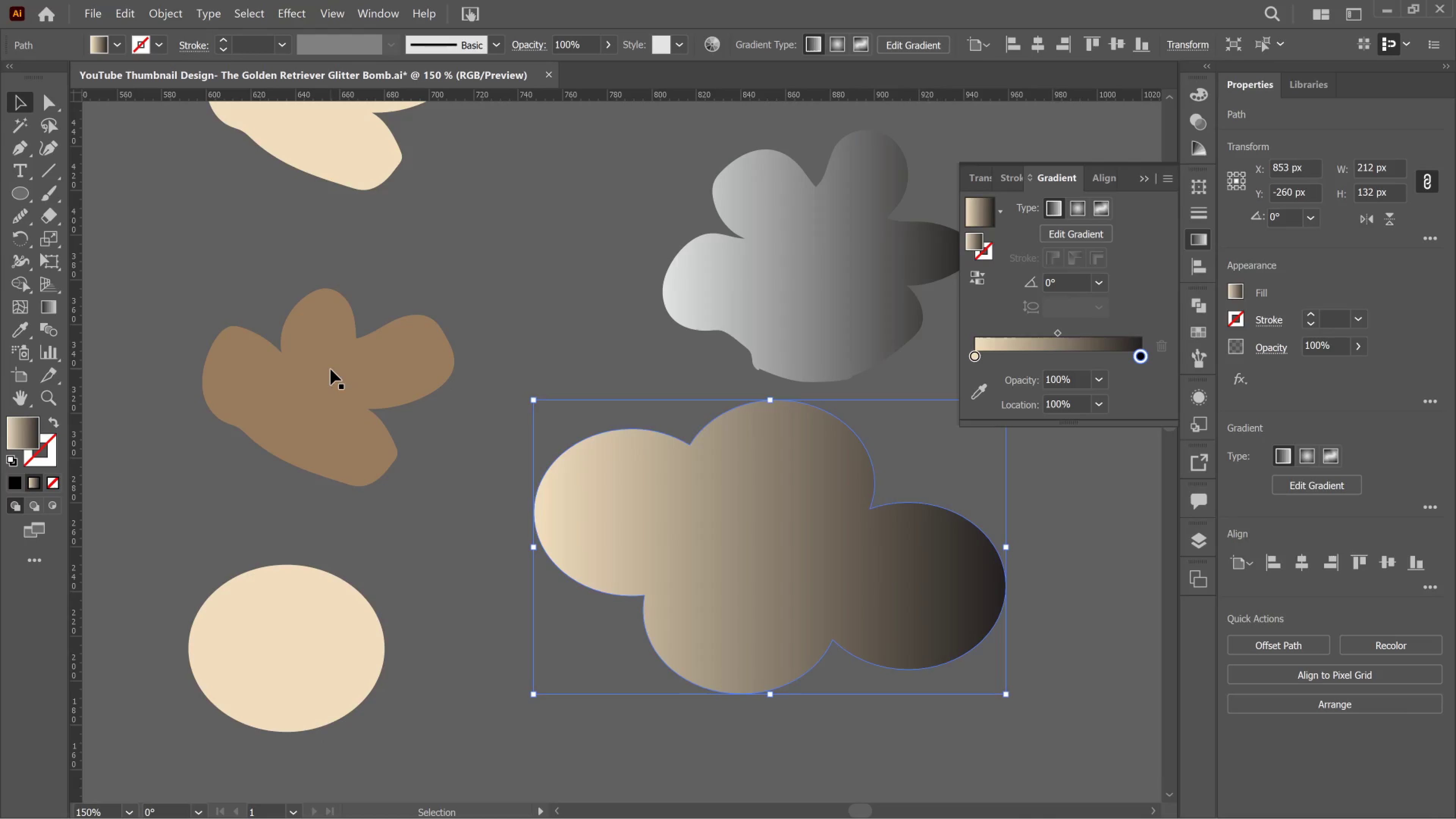 
left_click([331, 369])
 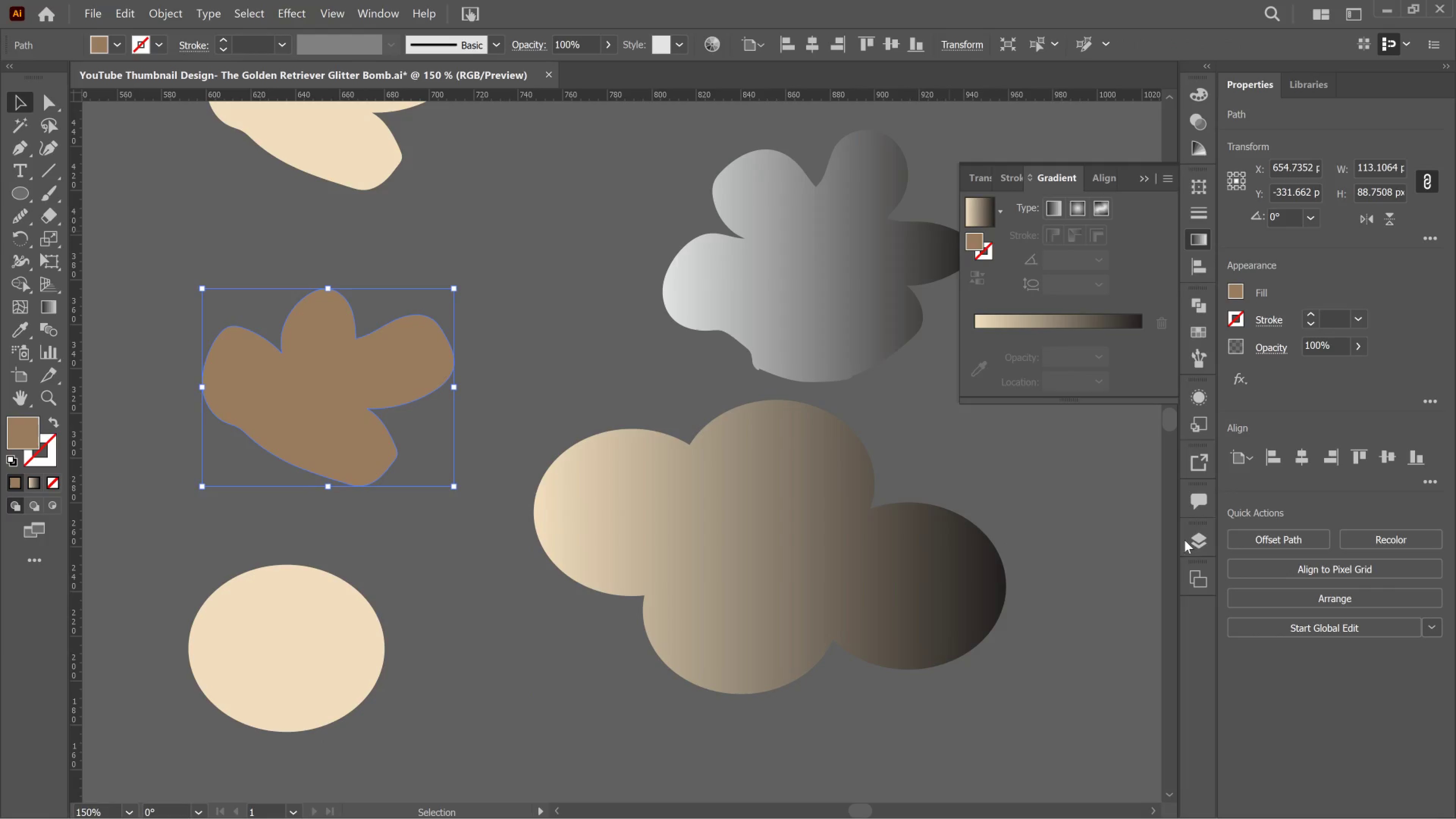 
left_click([1196, 333])
 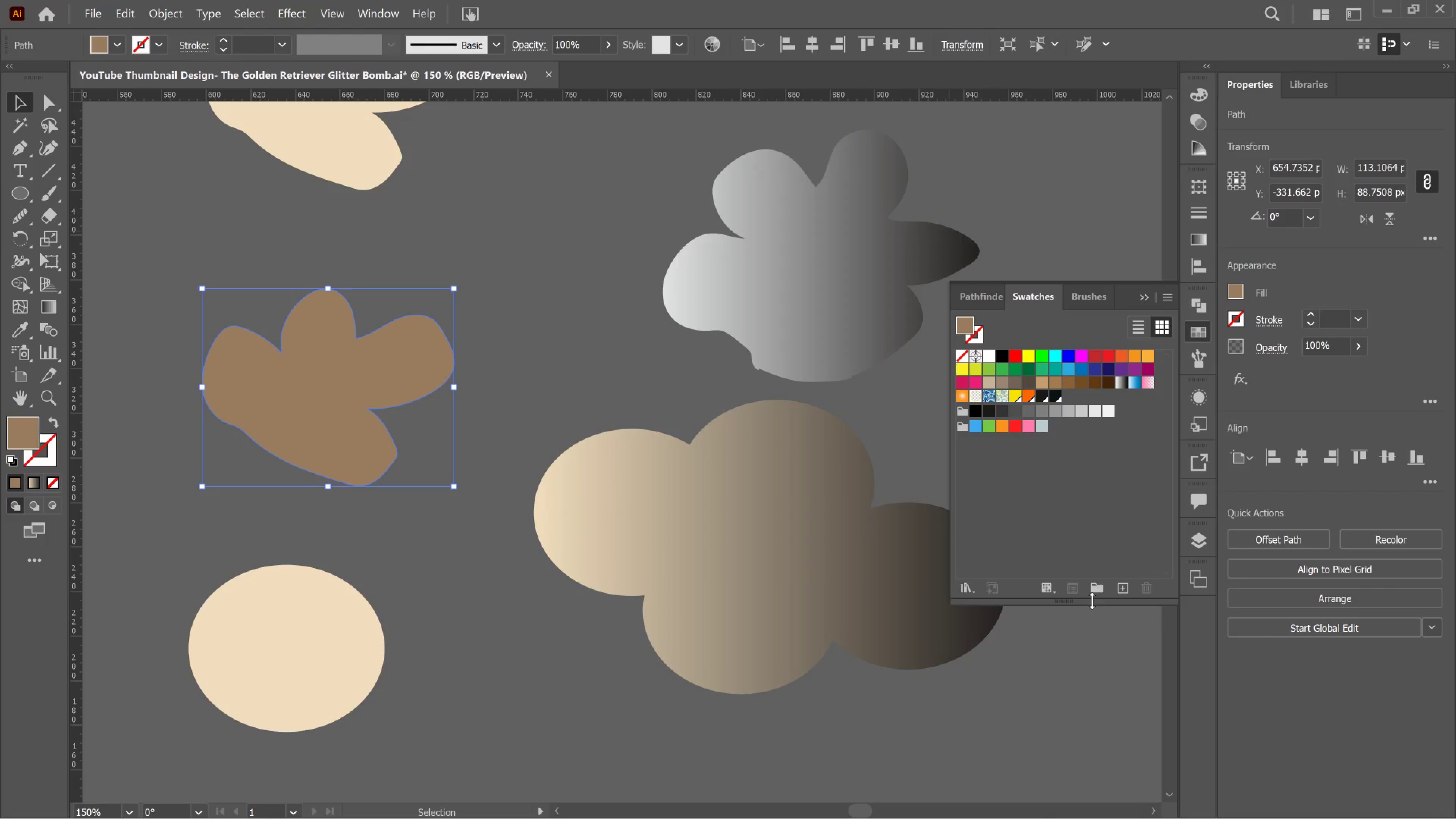 
left_click([1120, 595])
 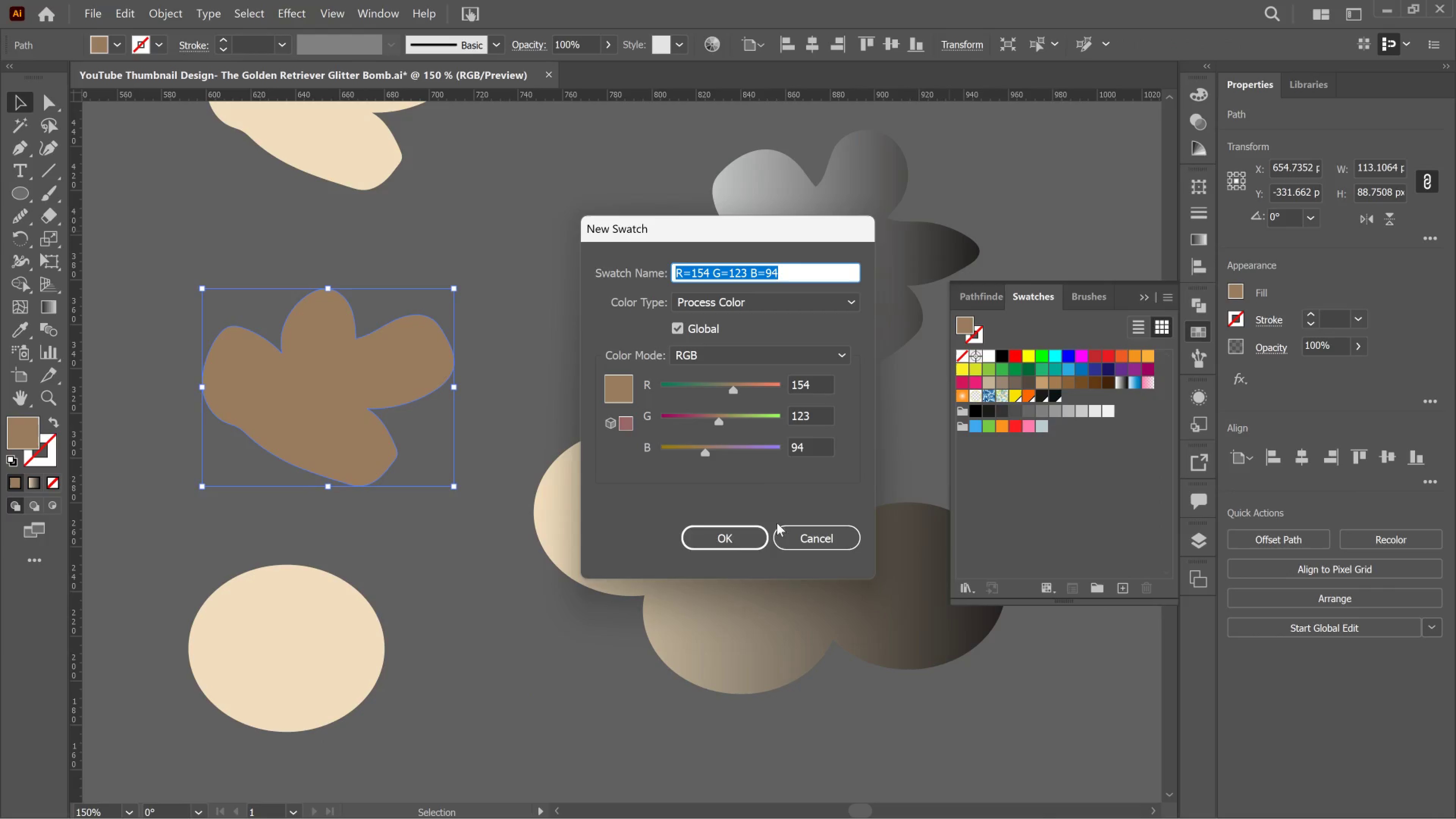 
left_click([743, 544])
 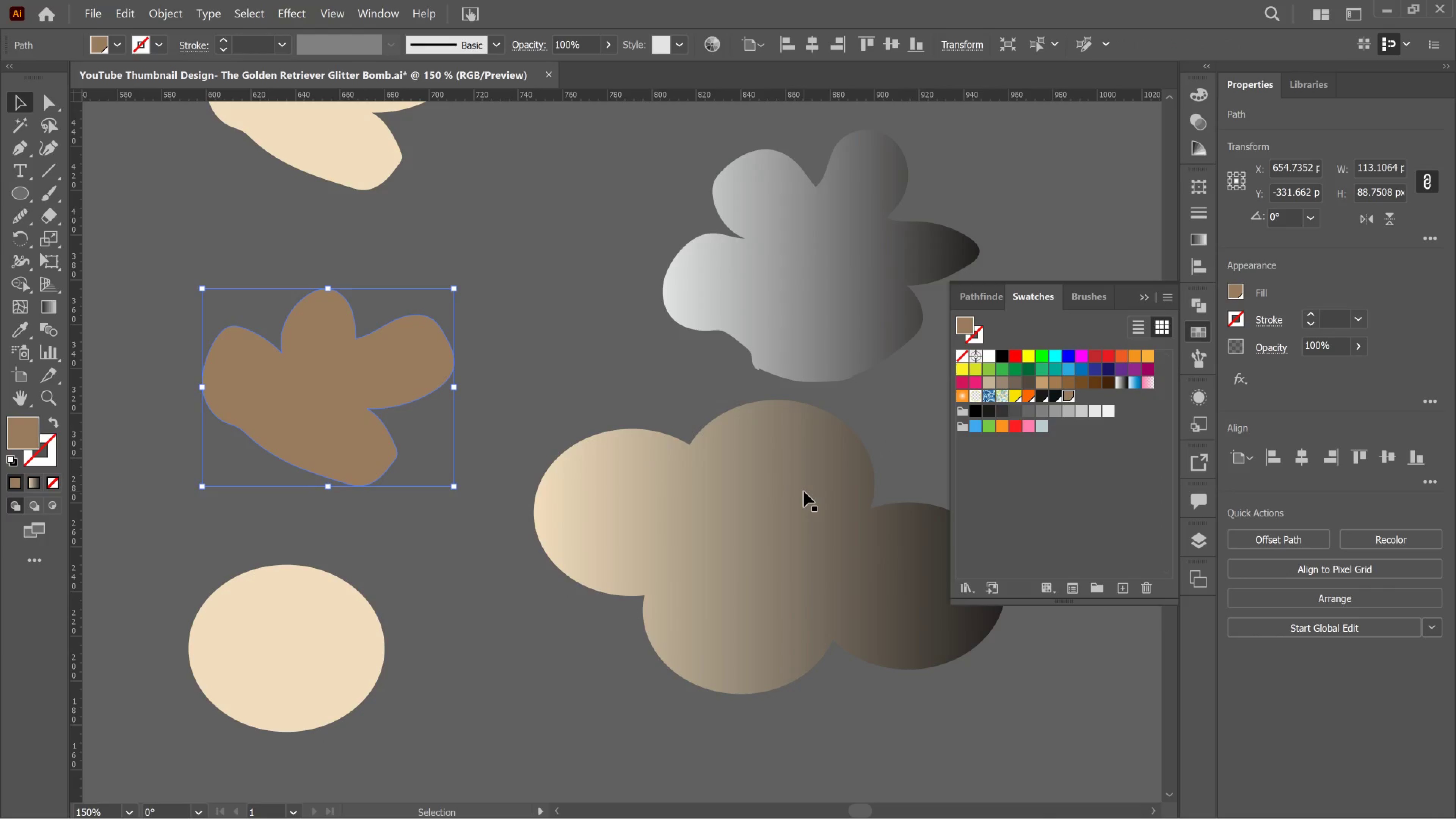 
left_click([804, 491])
 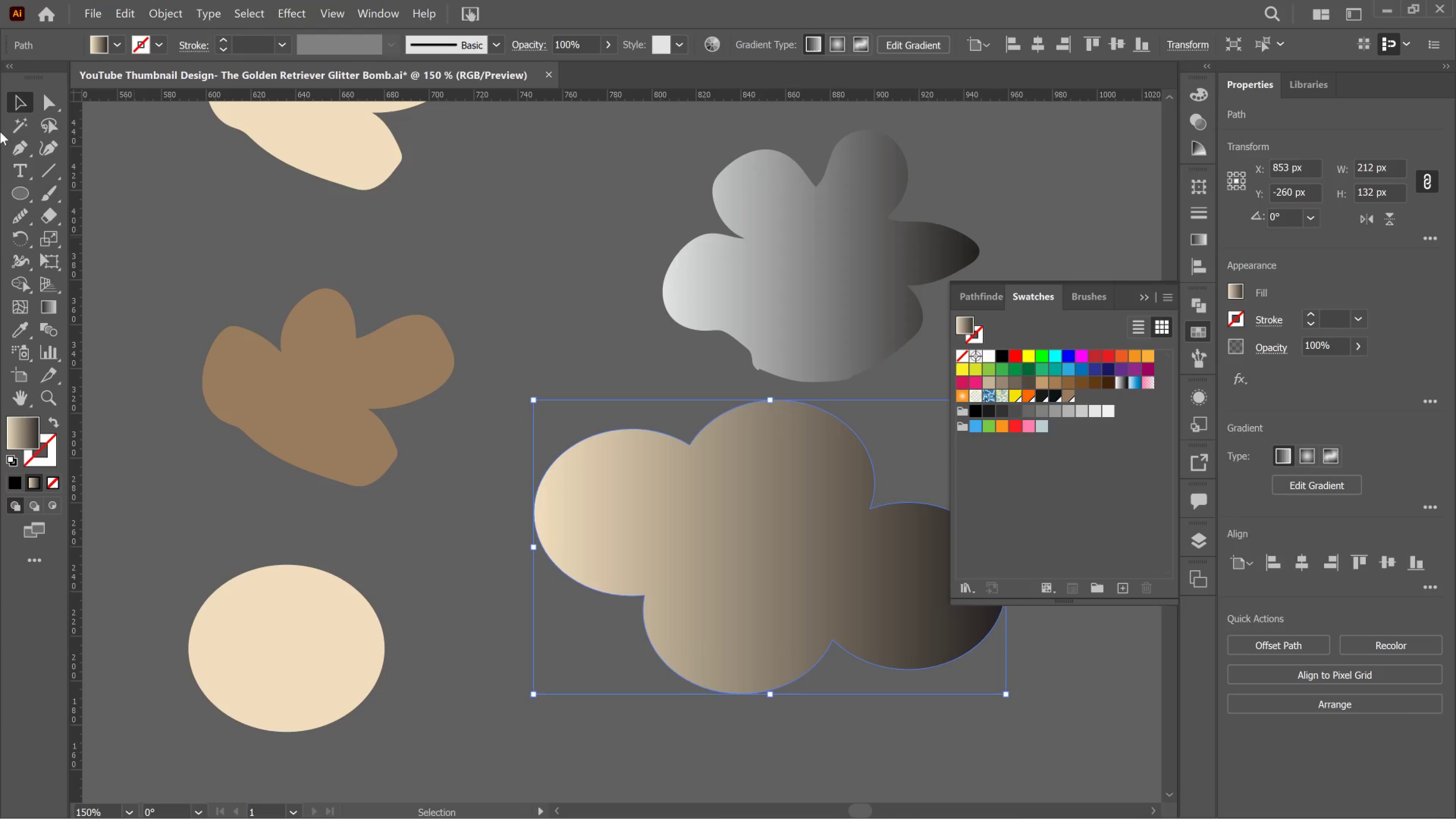 
wait(52.32)
 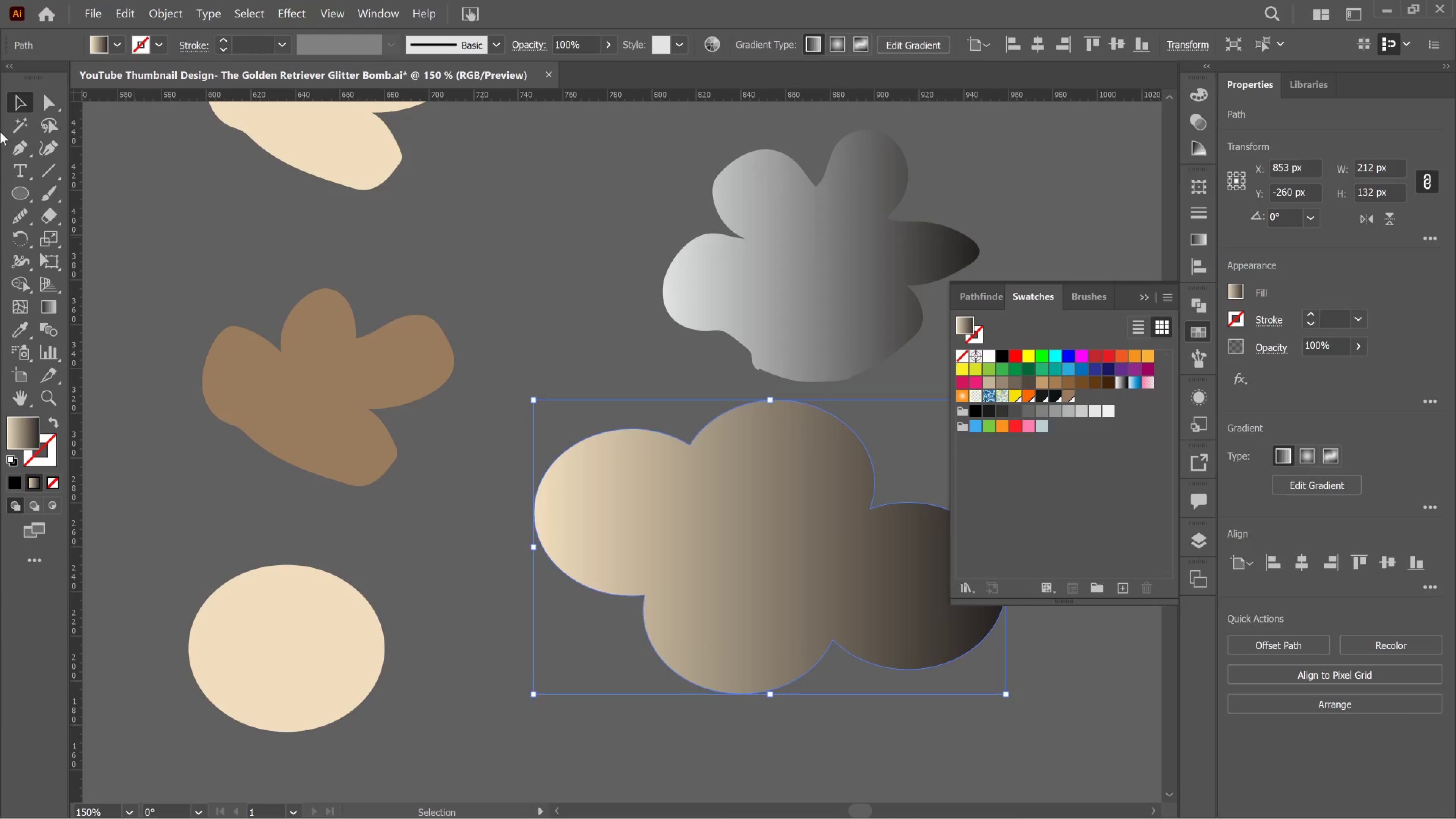 
left_click_drag(start_coordinate=[910, 579], to_coordinate=[870, 579])
 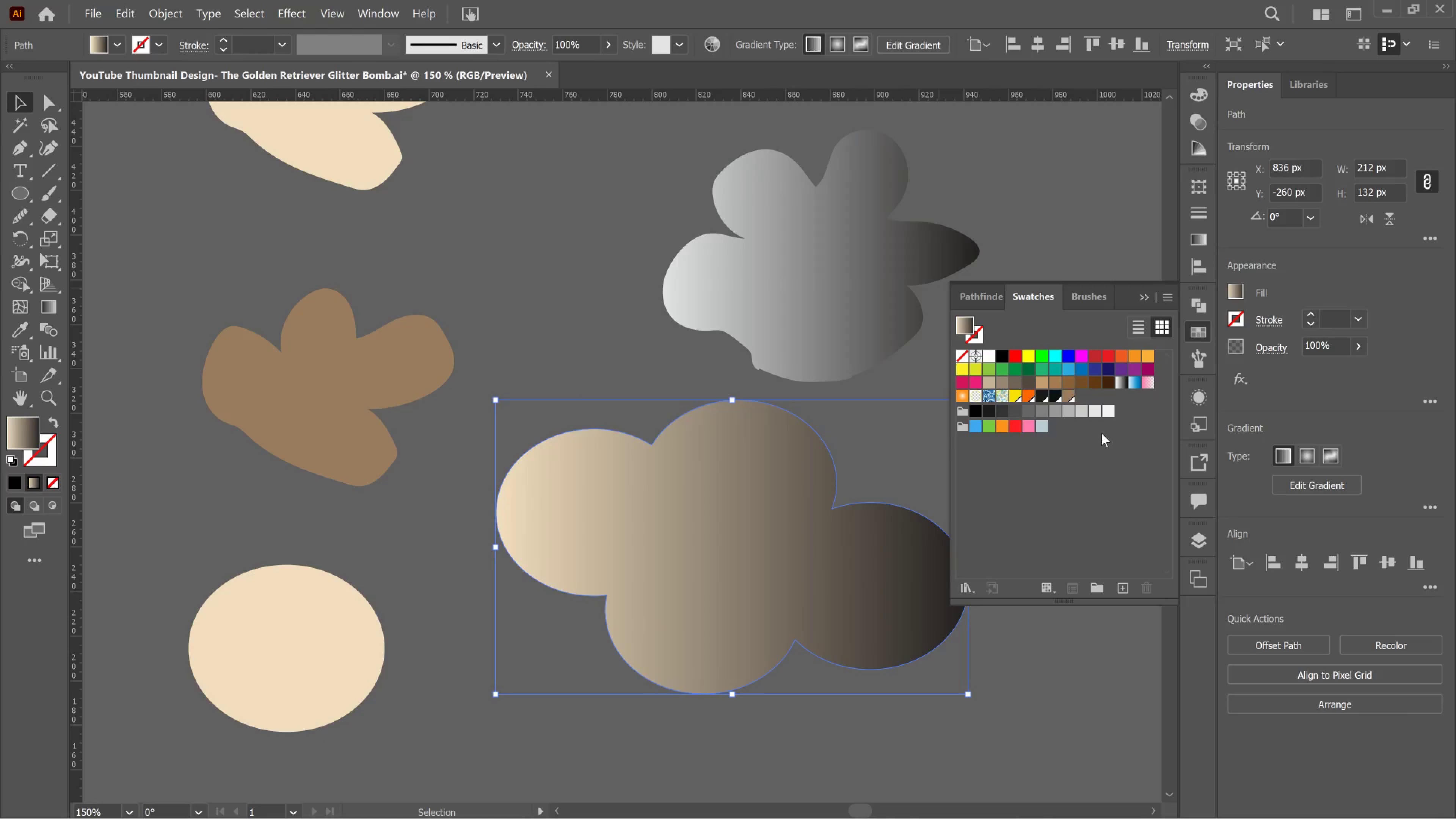 
left_click([1192, 243])
 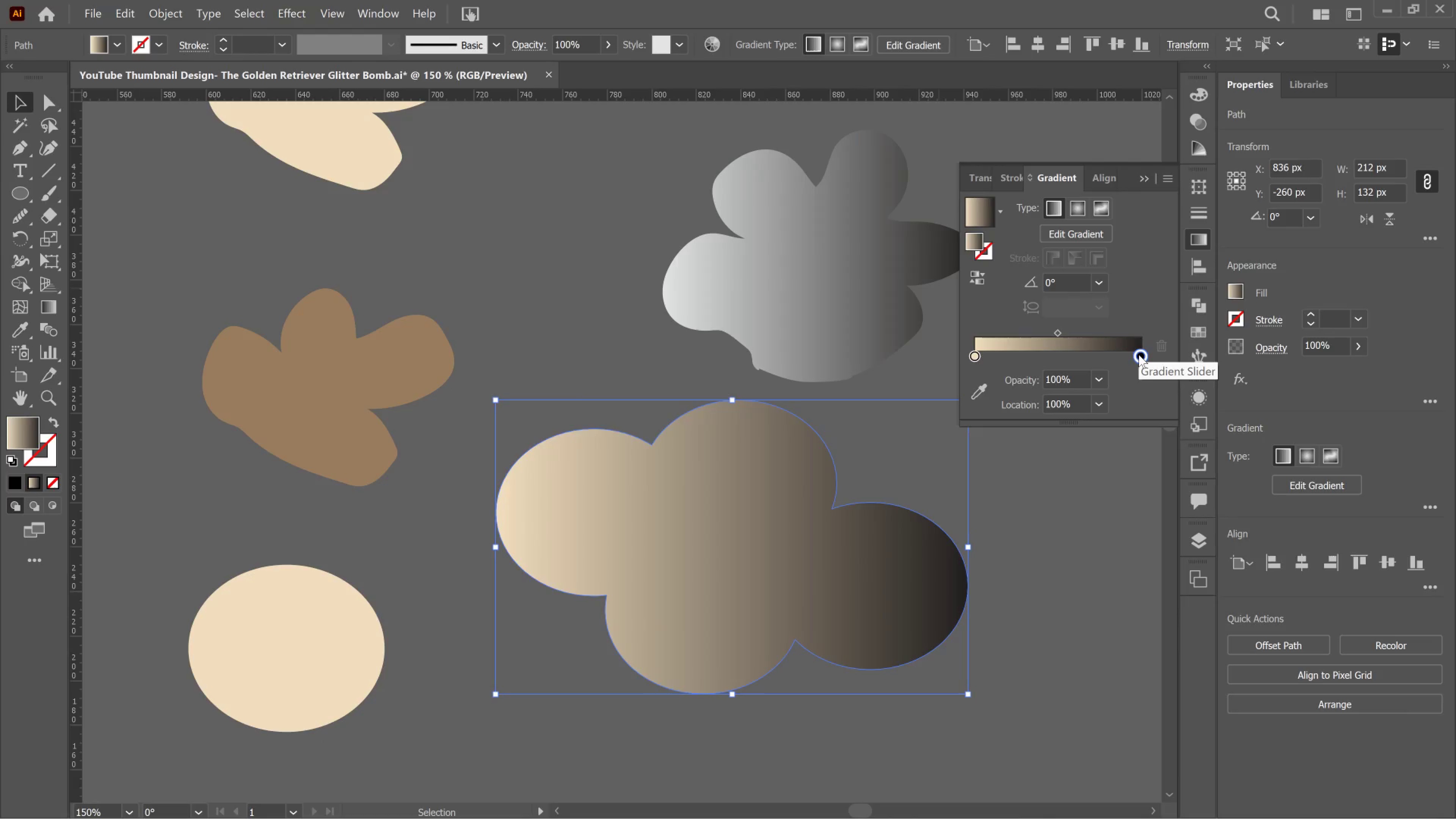 
double_click([1139, 355])
 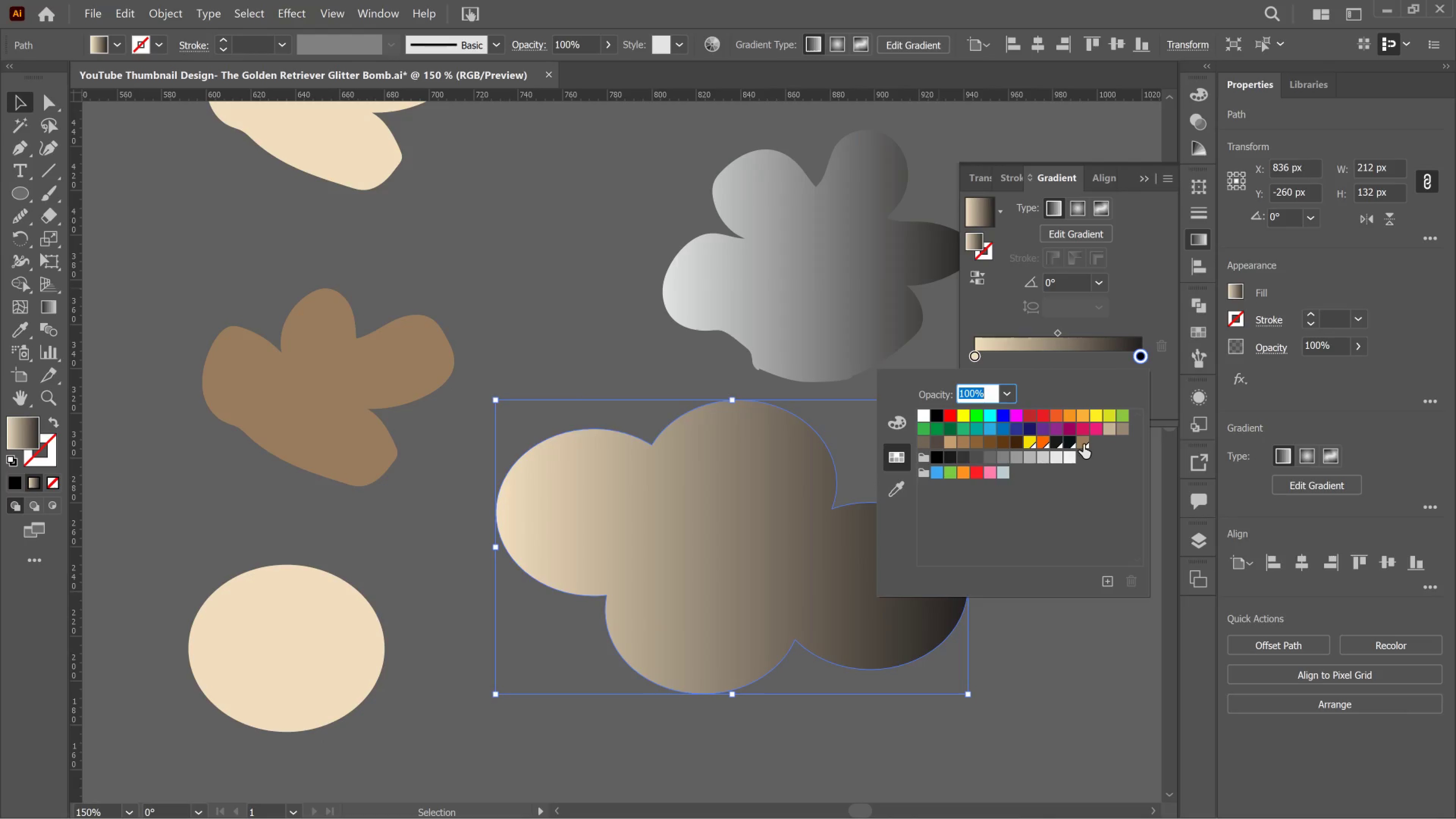 
left_click([1085, 435])
 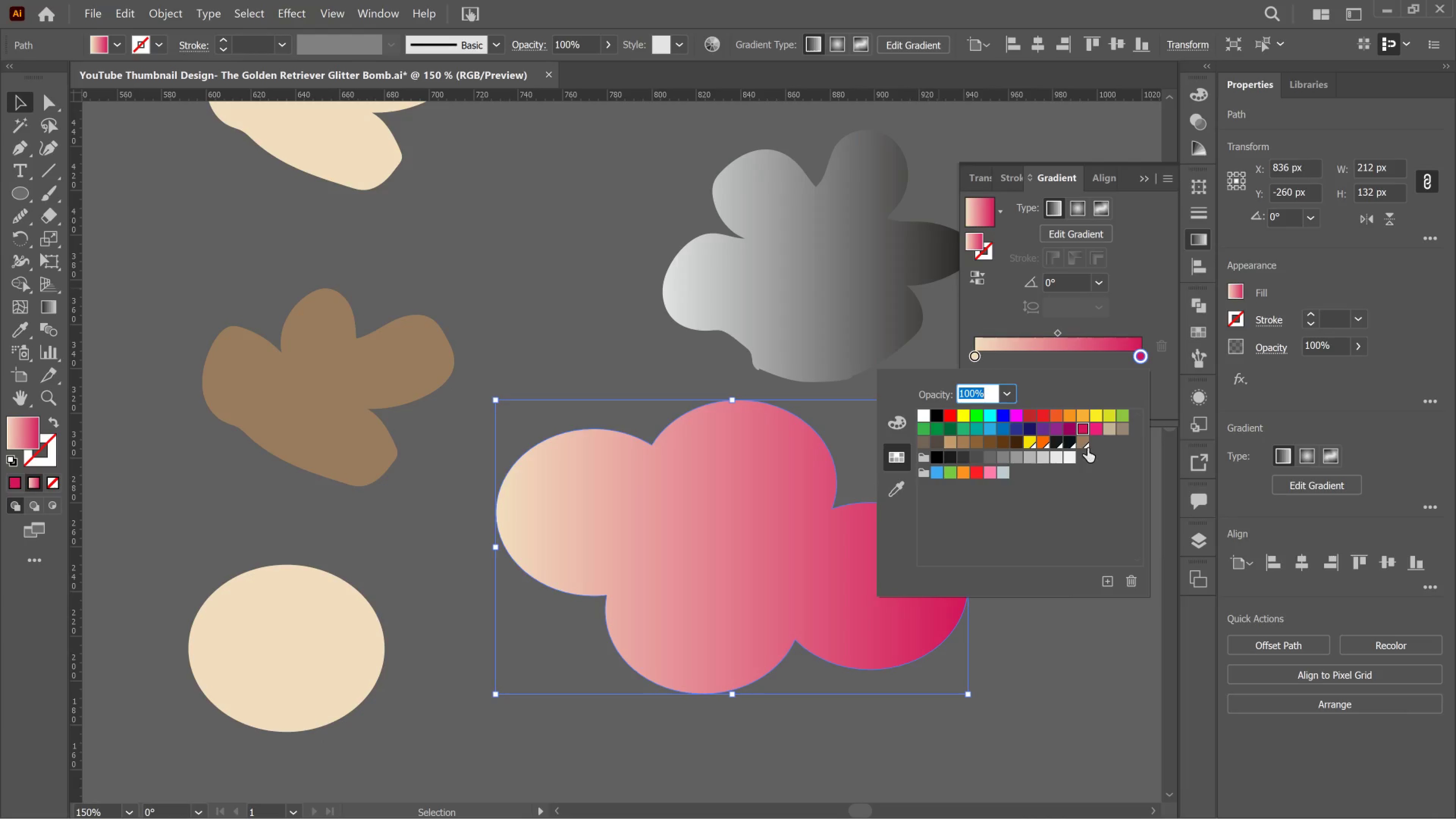 
left_click([1082, 446])
 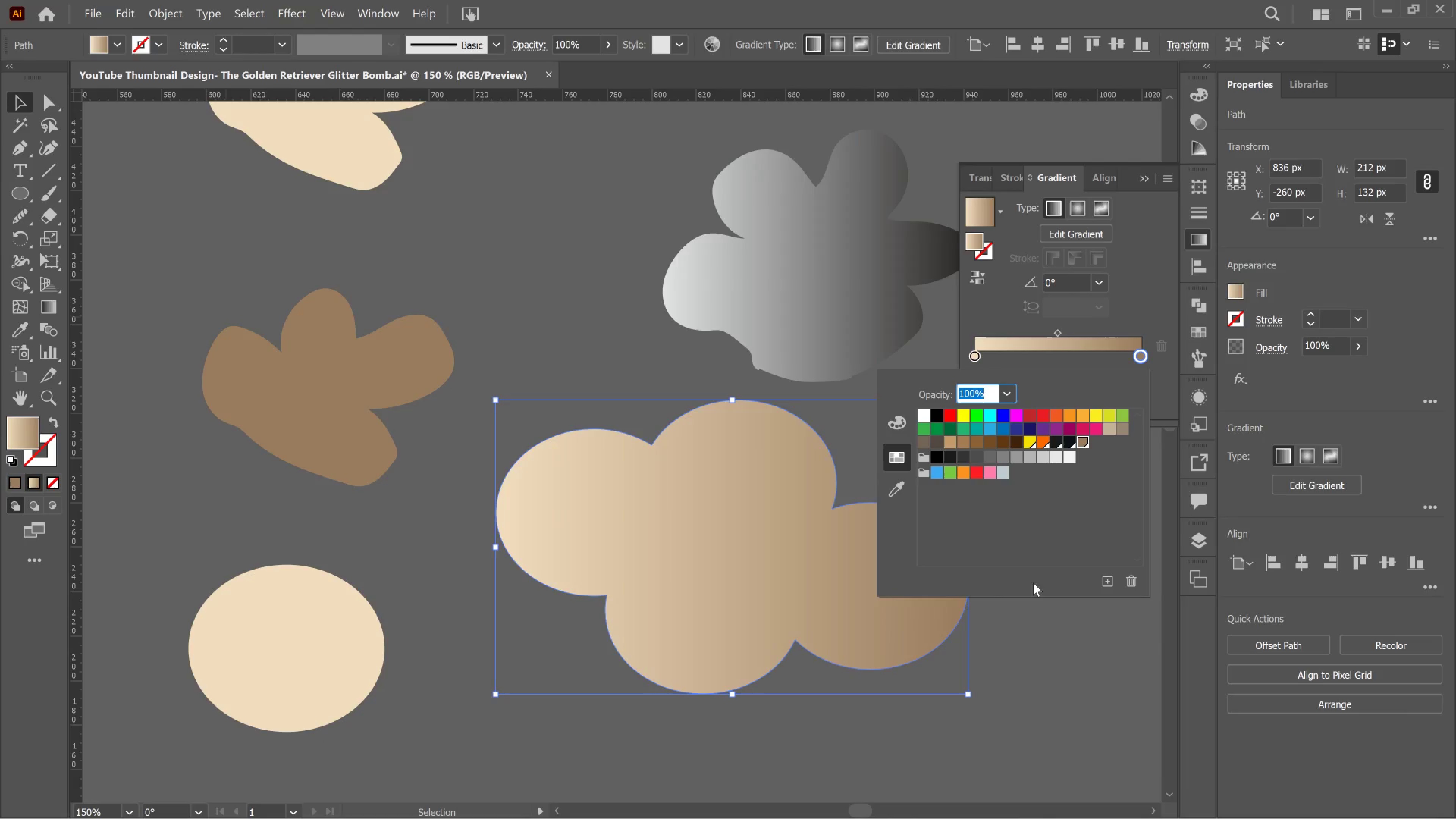 
left_click([1025, 631])
 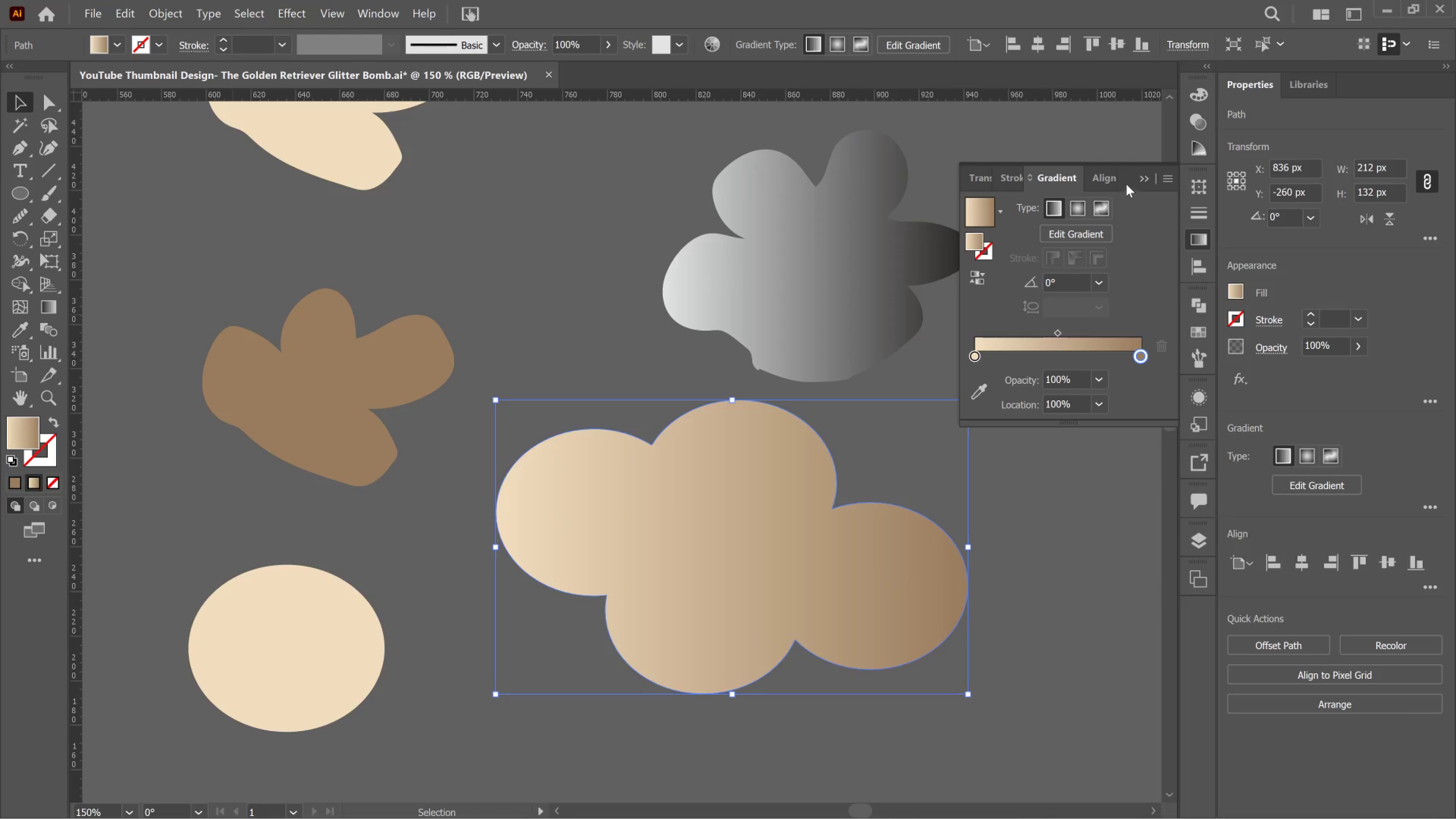 
left_click_drag(start_coordinate=[1141, 185], to_coordinate=[1143, 185])
 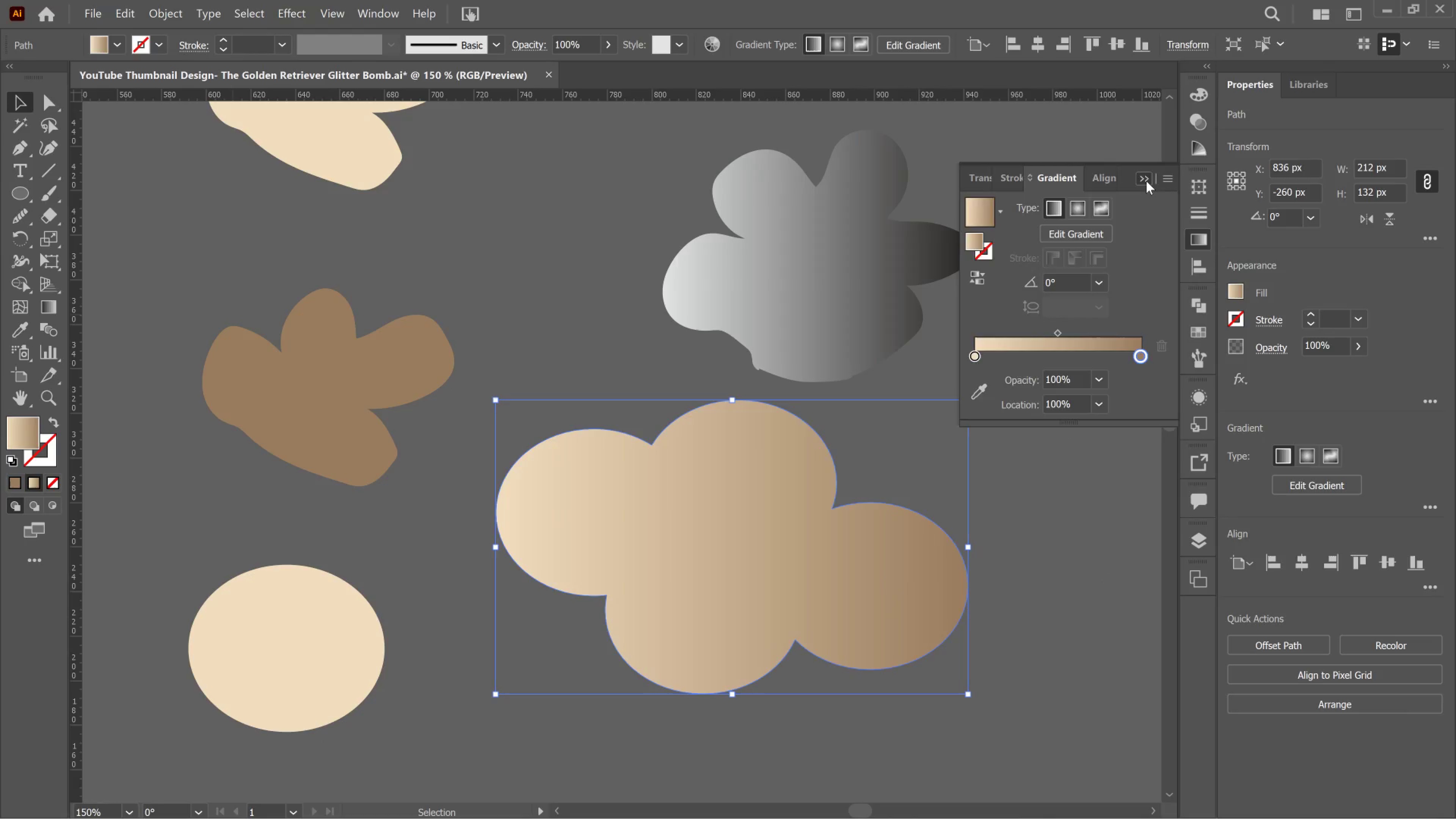 
left_click_drag(start_coordinate=[1148, 179], to_coordinate=[1146, 181])
 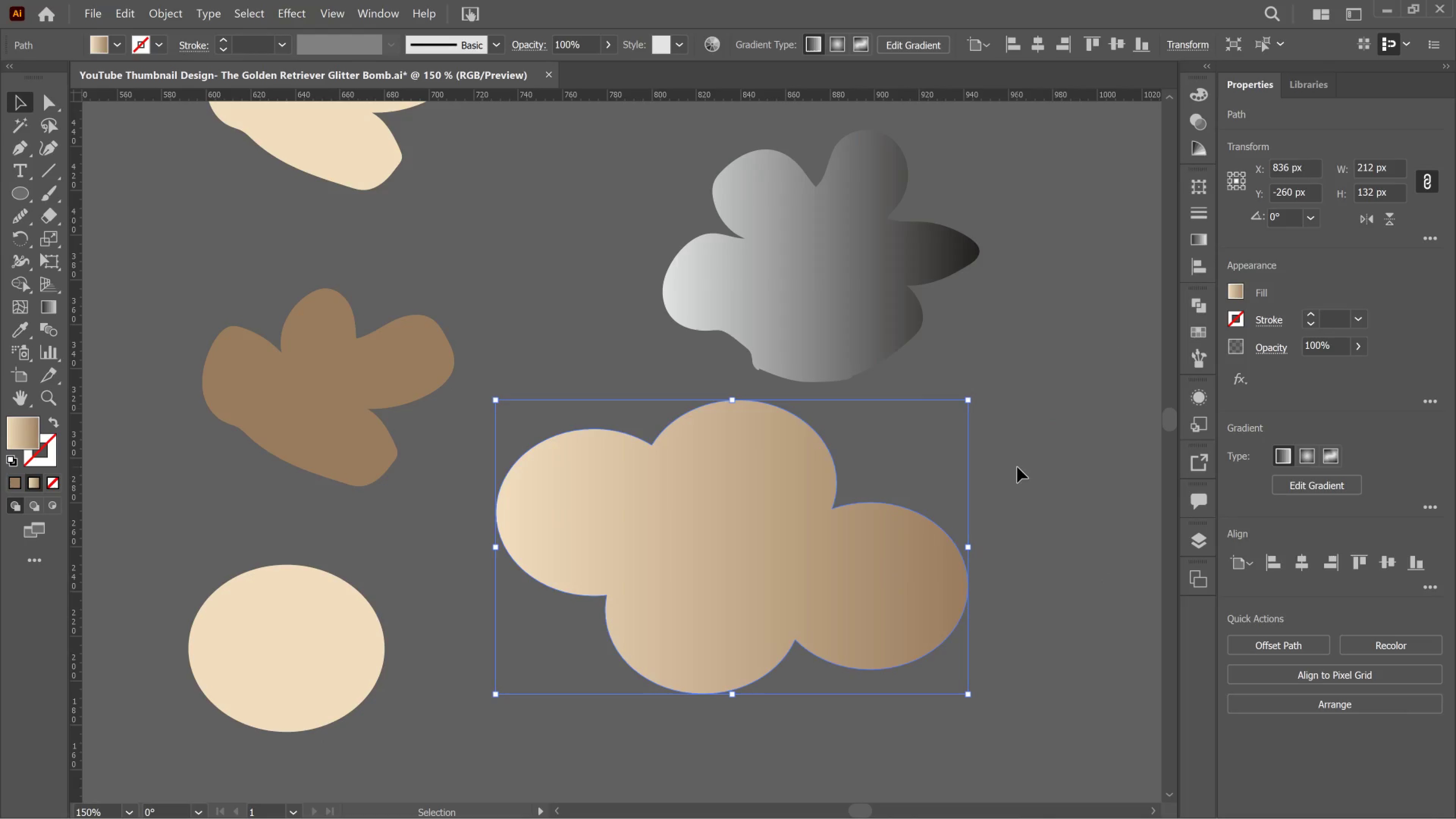 
hold_key(key=AltLeft, duration=0.53)
scroll: coordinate [971, 503], scroll_direction: down, amount: 6.0
 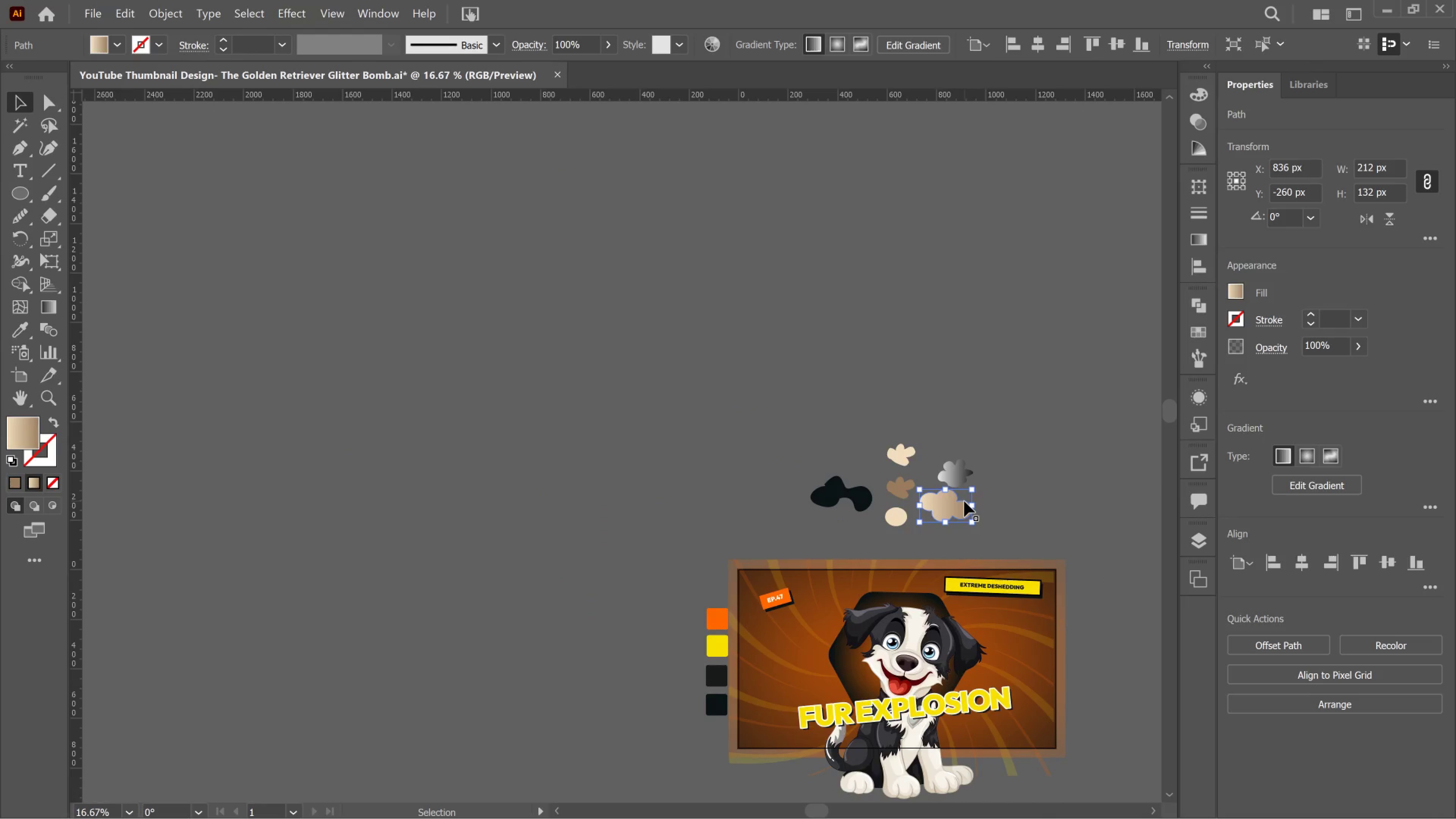 
hold_key(key=AltLeft, duration=0.35)
scroll: coordinate [969, 509], scroll_direction: up, amount: 2.0
 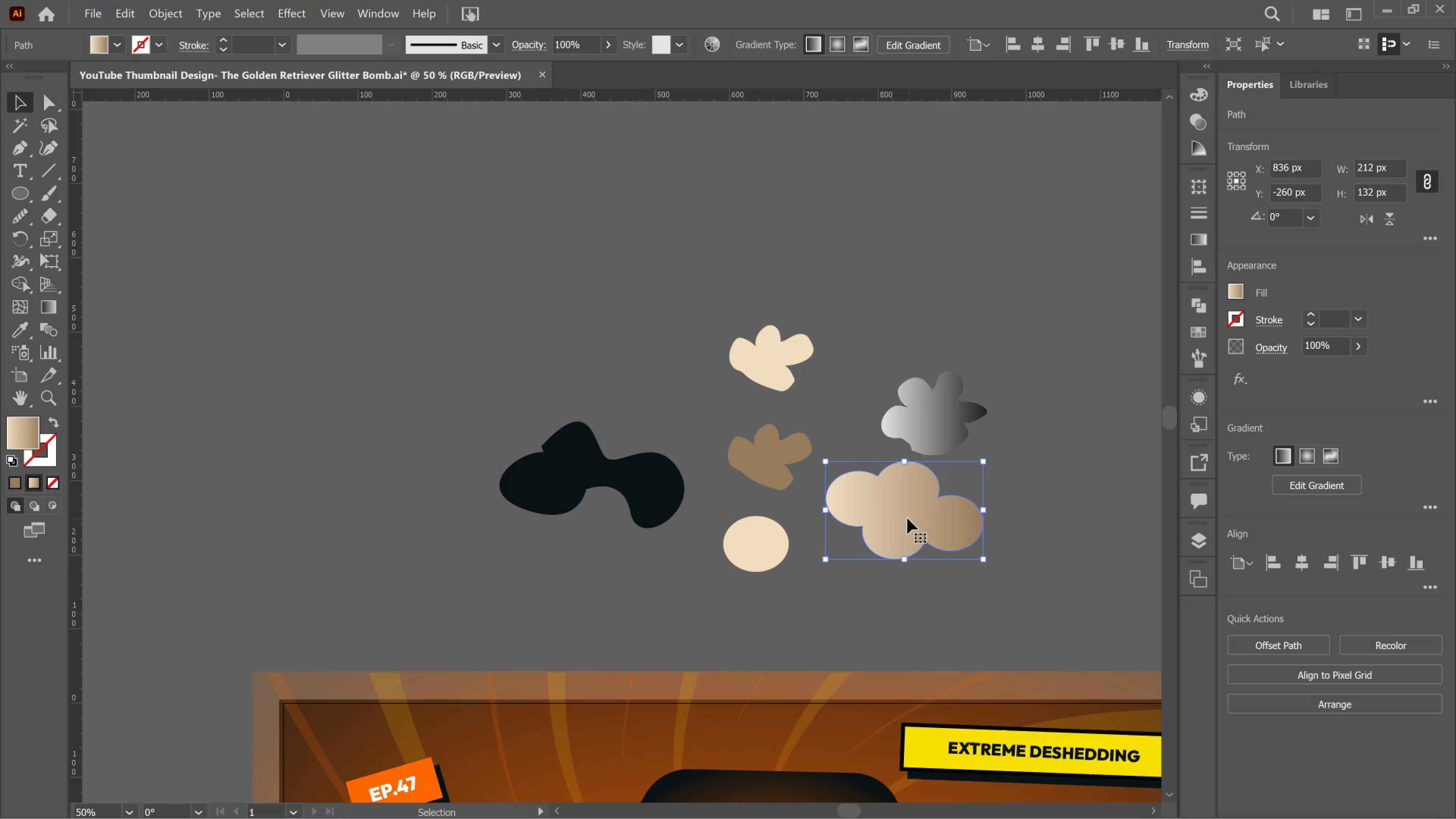 
scroll: coordinate [1002, 416], scroll_direction: down, amount: 13.0
 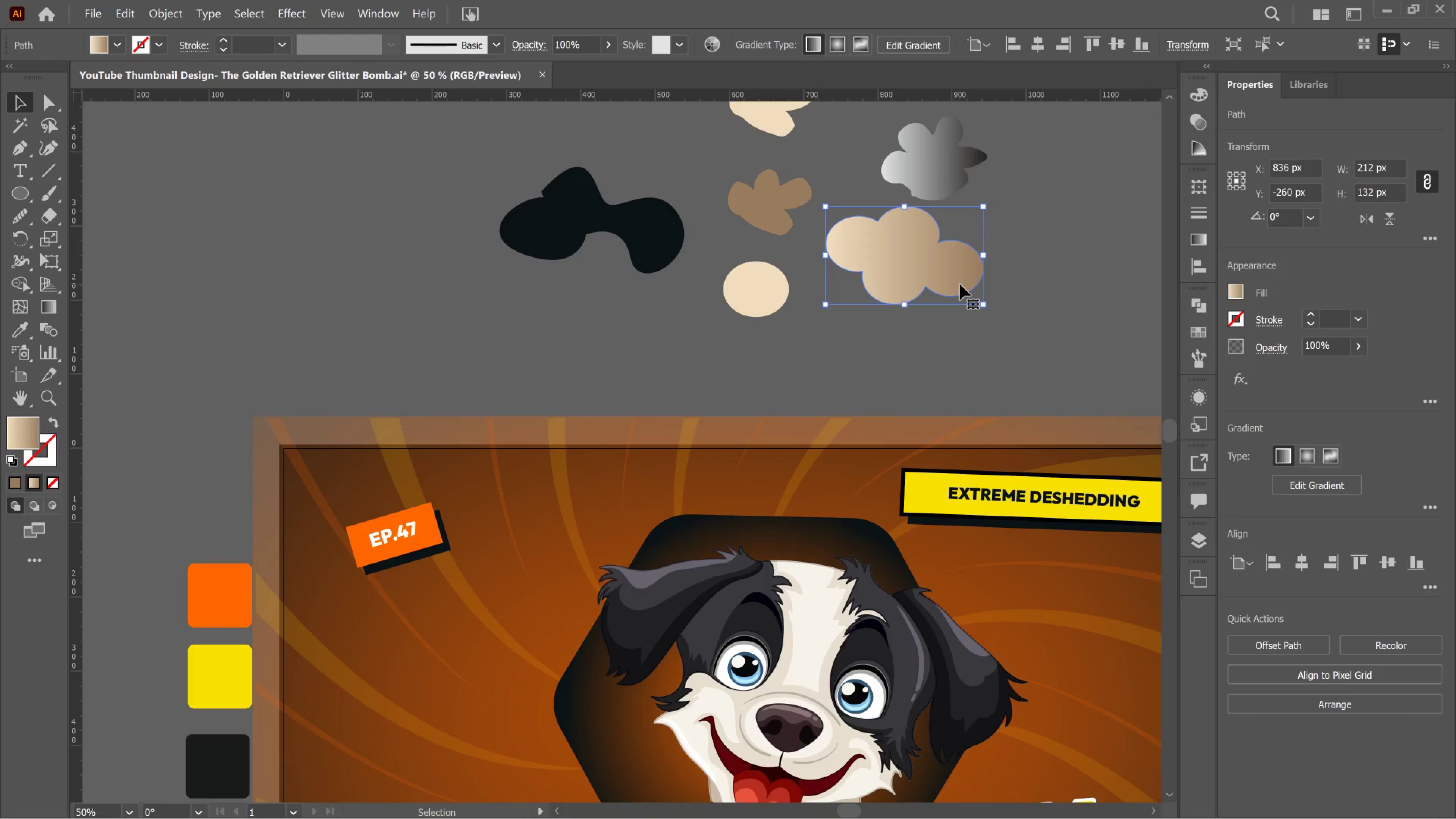 
left_click_drag(start_coordinate=[960, 284], to_coordinate=[1092, 676])
 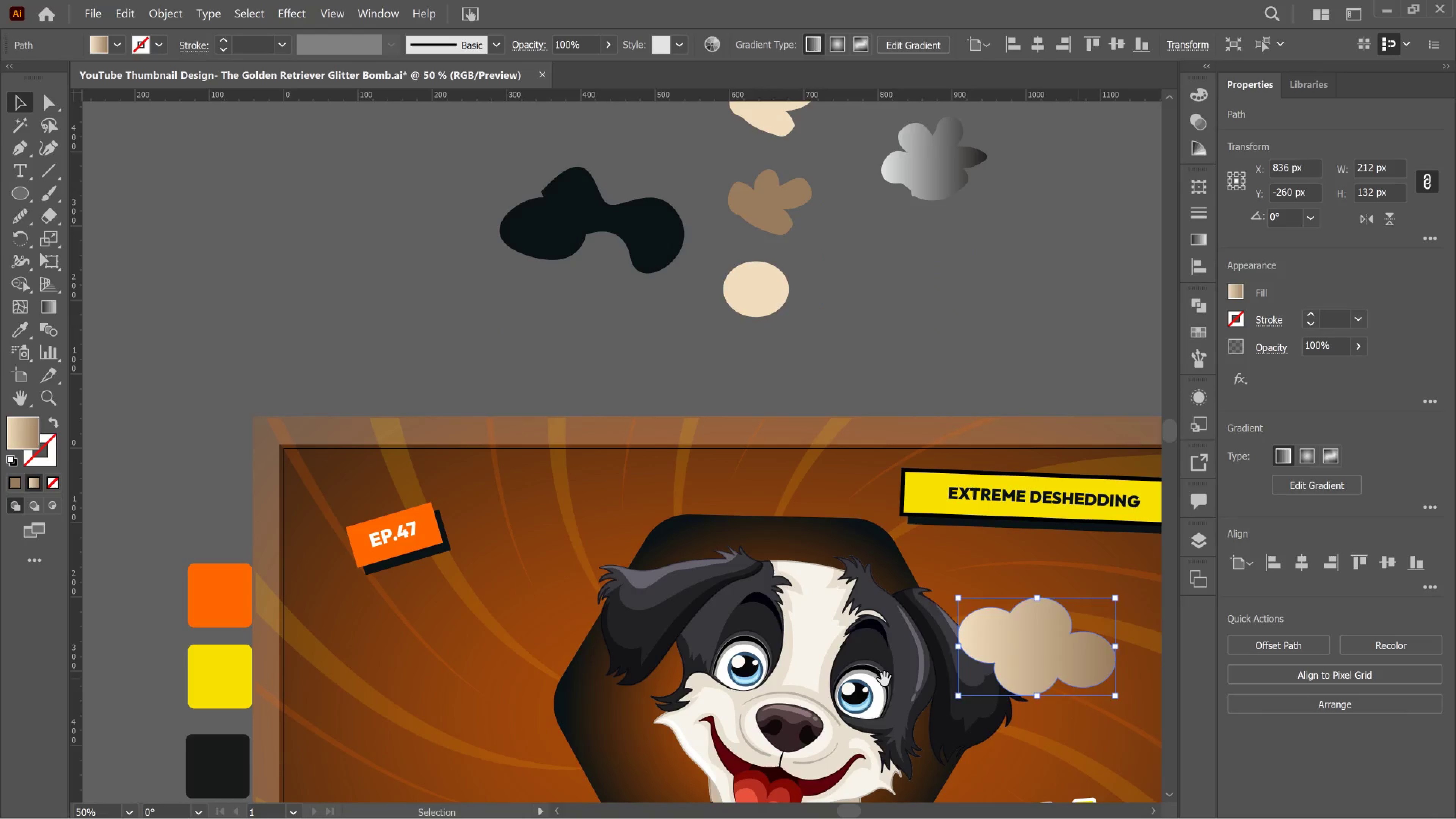 
hold_key(key=Space, duration=1.0)
 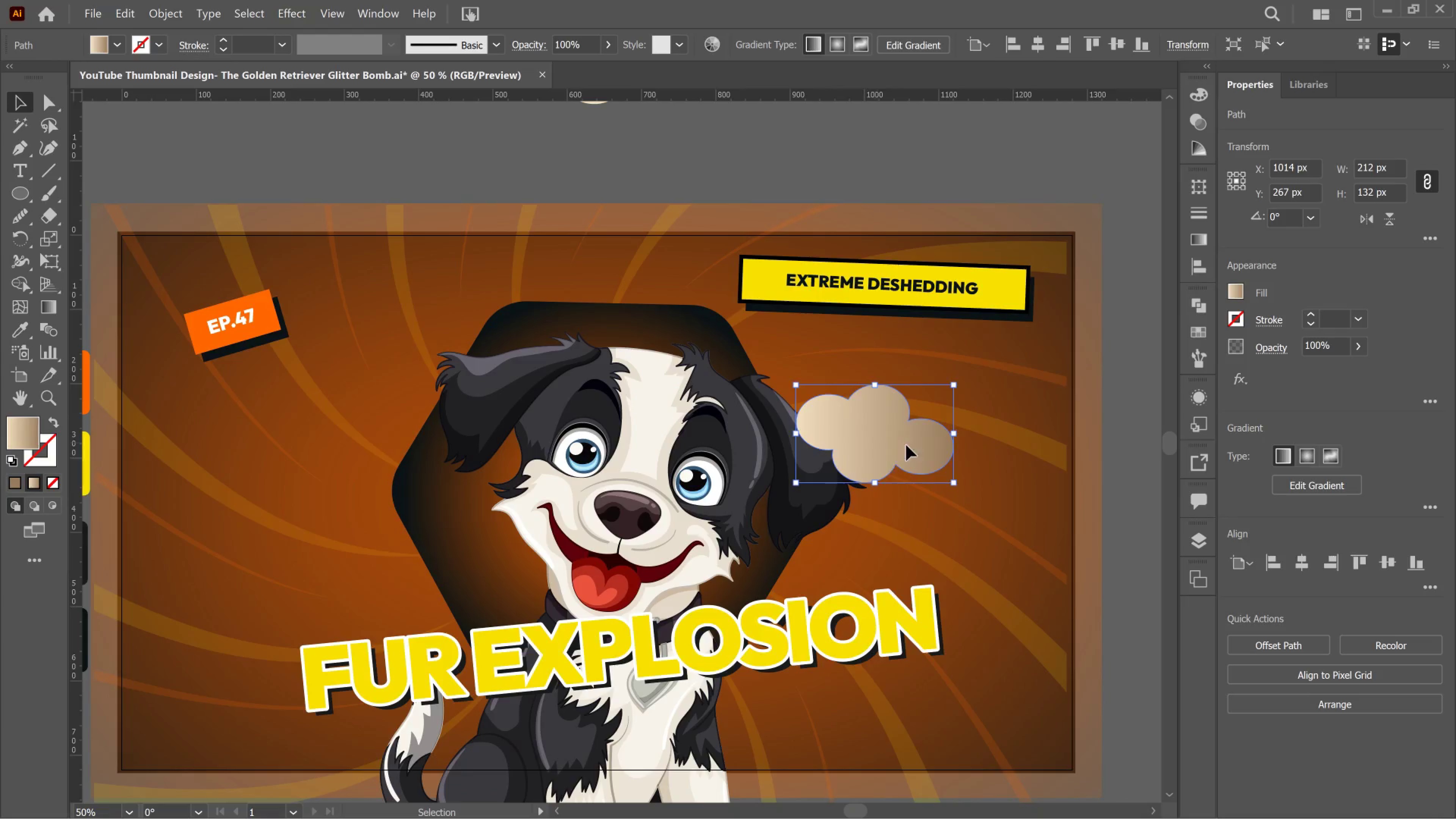 
left_click_drag(start_coordinate=[863, 640], to_coordinate=[701, 427])
 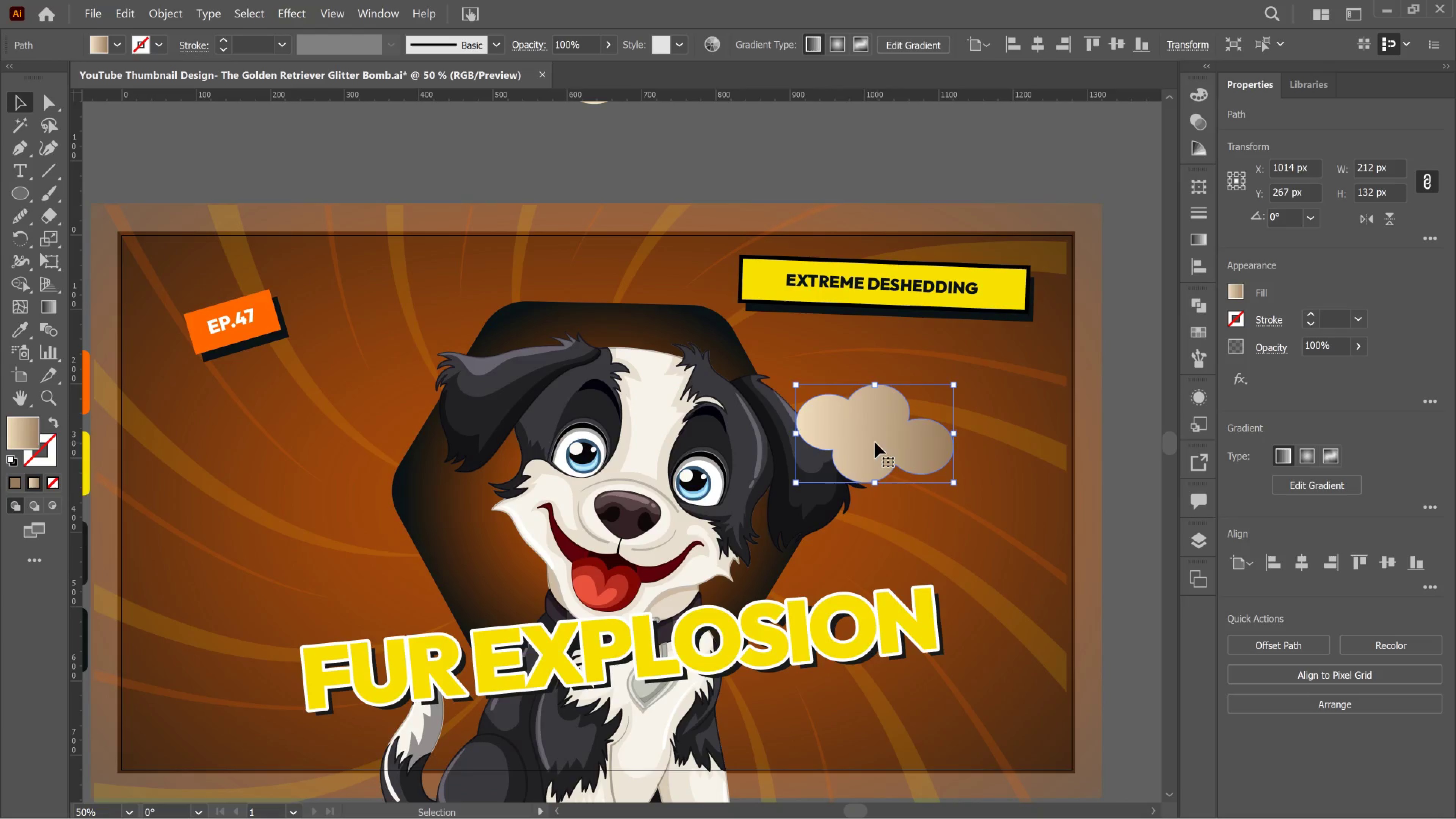 
left_click_drag(start_coordinate=[875, 442], to_coordinate=[943, 425])
 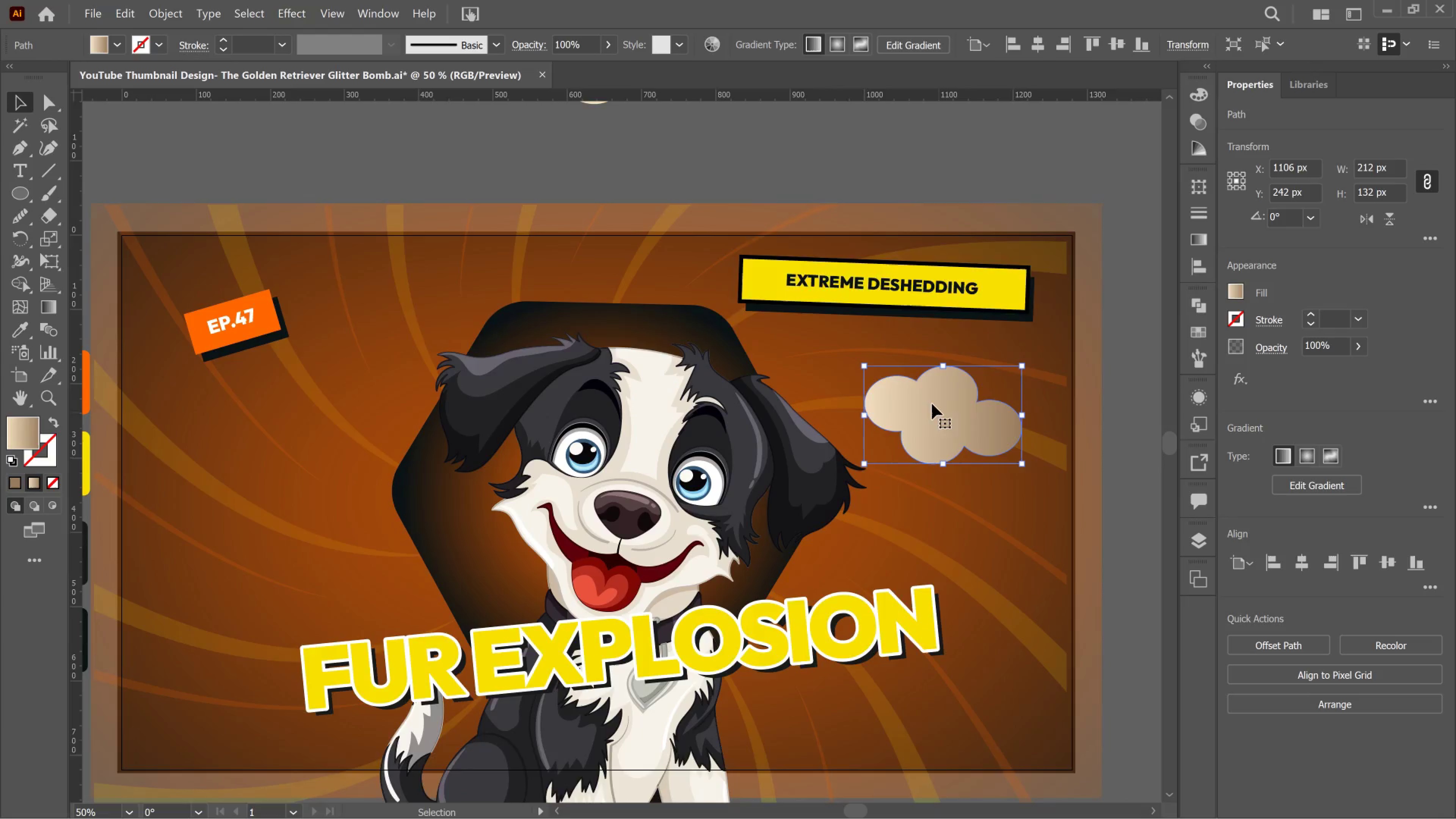 
scroll: coordinate [856, 389], scroll_direction: up, amount: 11.0
 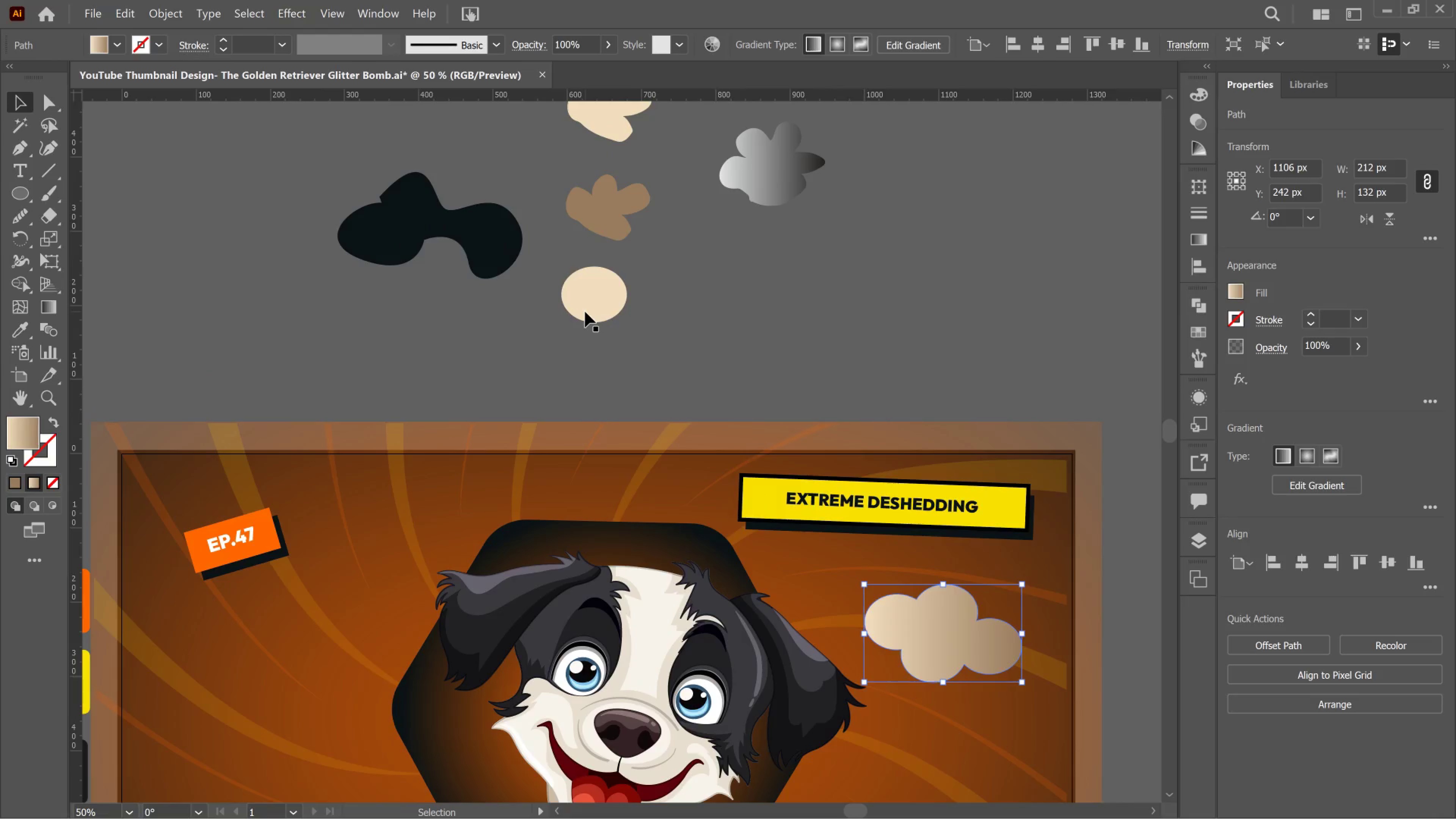 
left_click_drag(start_coordinate=[585, 312], to_coordinate=[827, 375])
 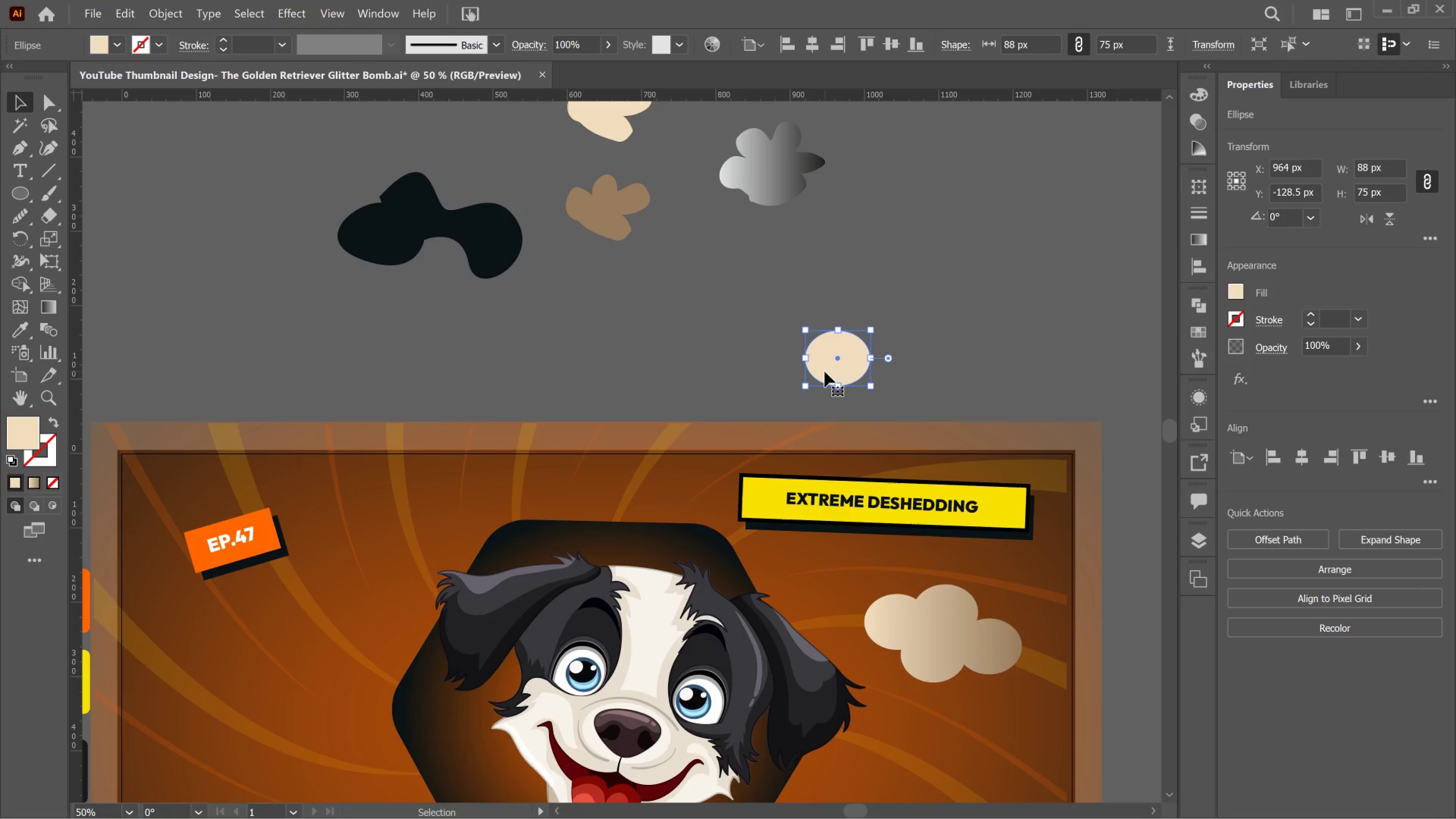 
hold_key(key=AltLeft, duration=0.99)
left_click_drag(start_coordinate=[825, 372], to_coordinate=[847, 344])
 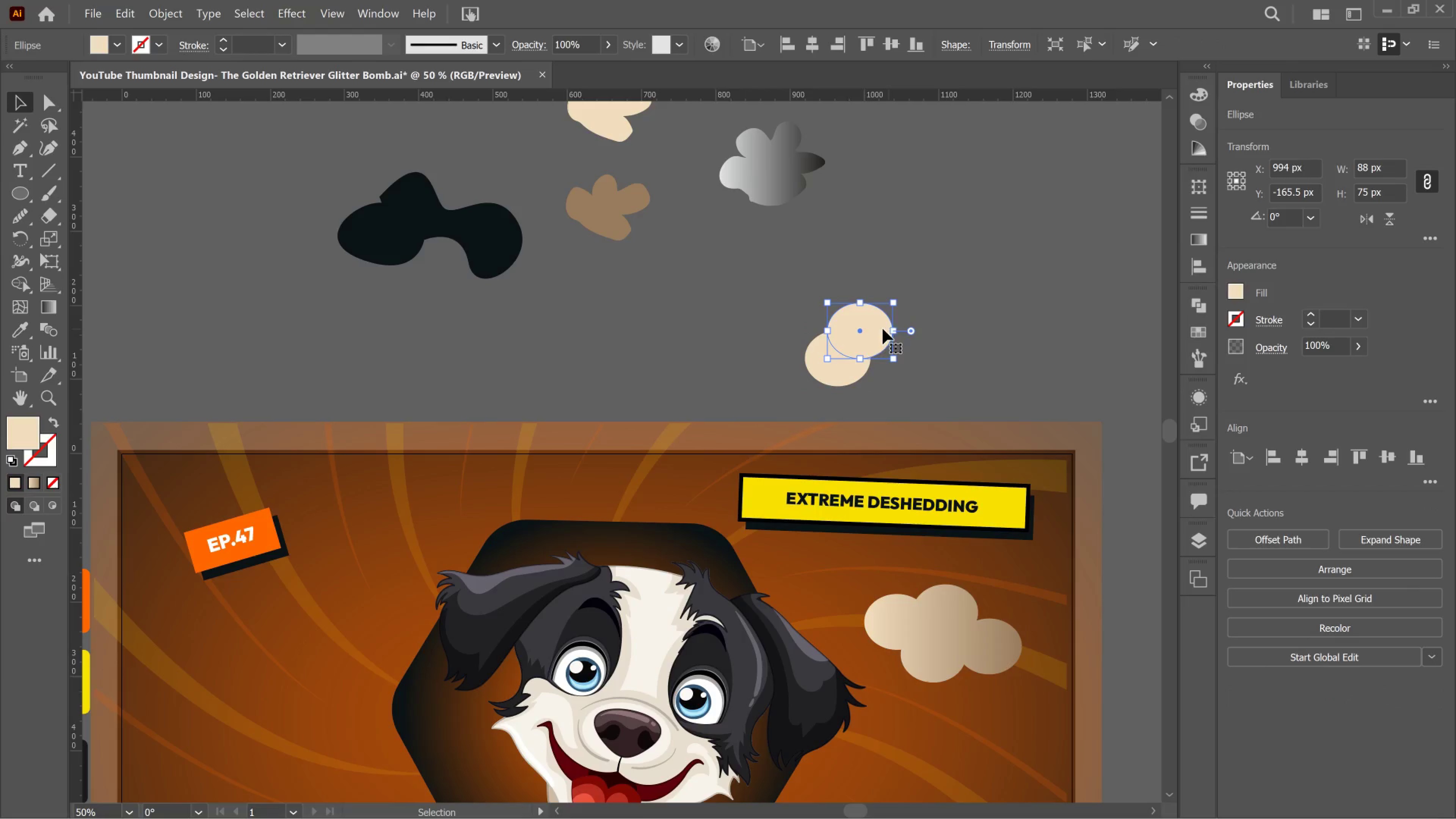 
left_click_drag(start_coordinate=[866, 329], to_coordinate=[879, 331])
 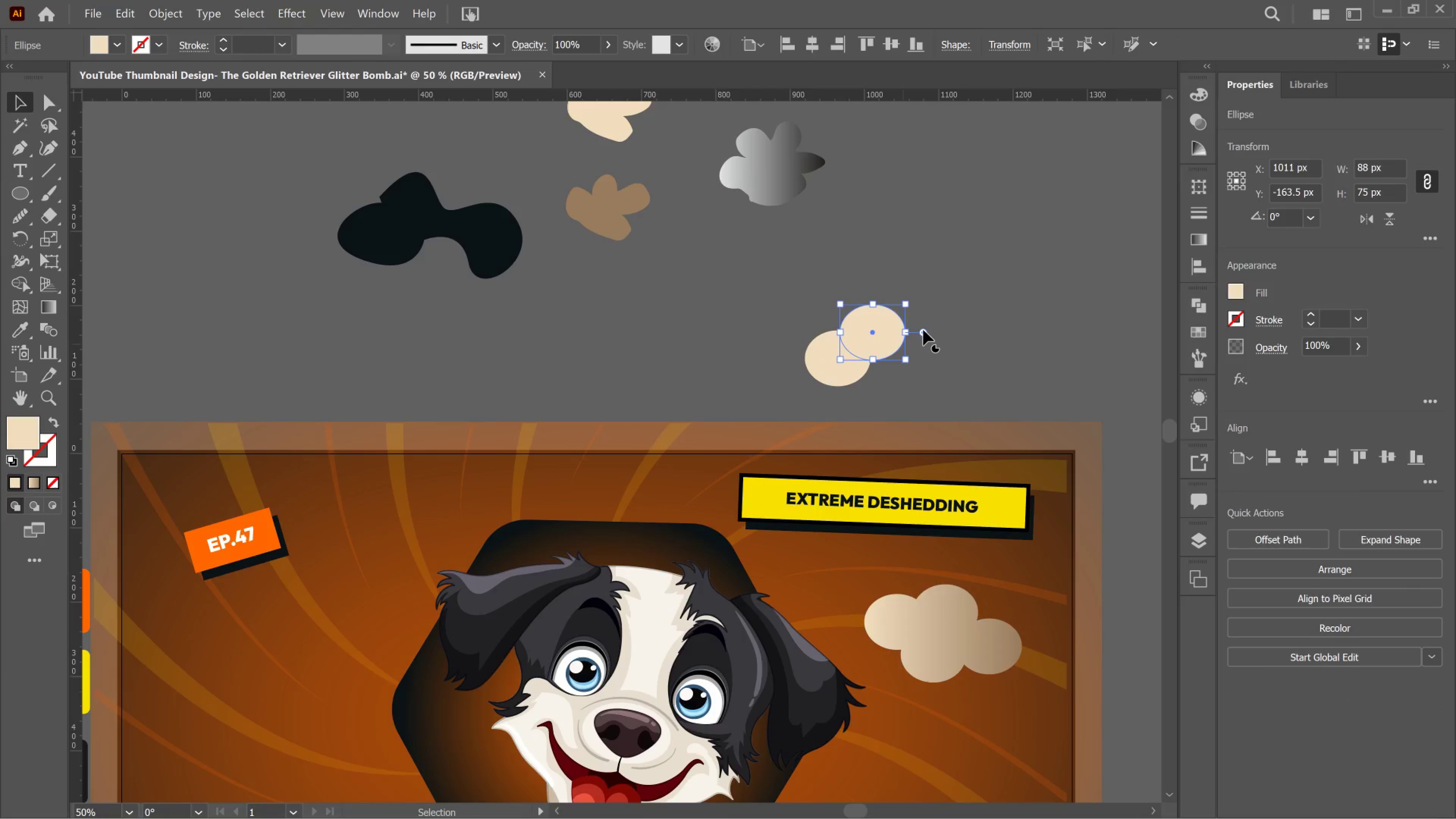 
left_click_drag(start_coordinate=[923, 330], to_coordinate=[910, 309])
 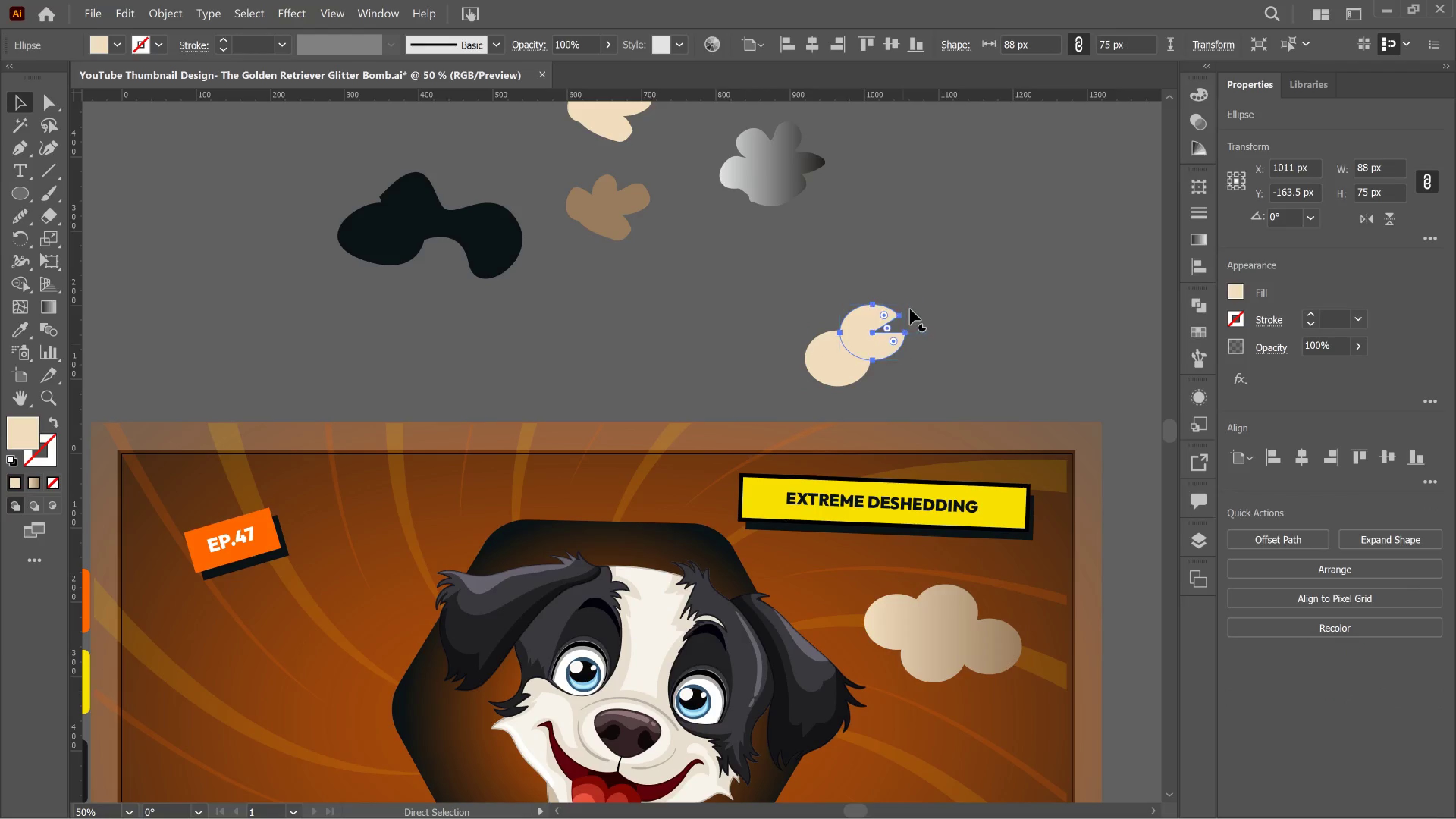 
key(Control+Z)
 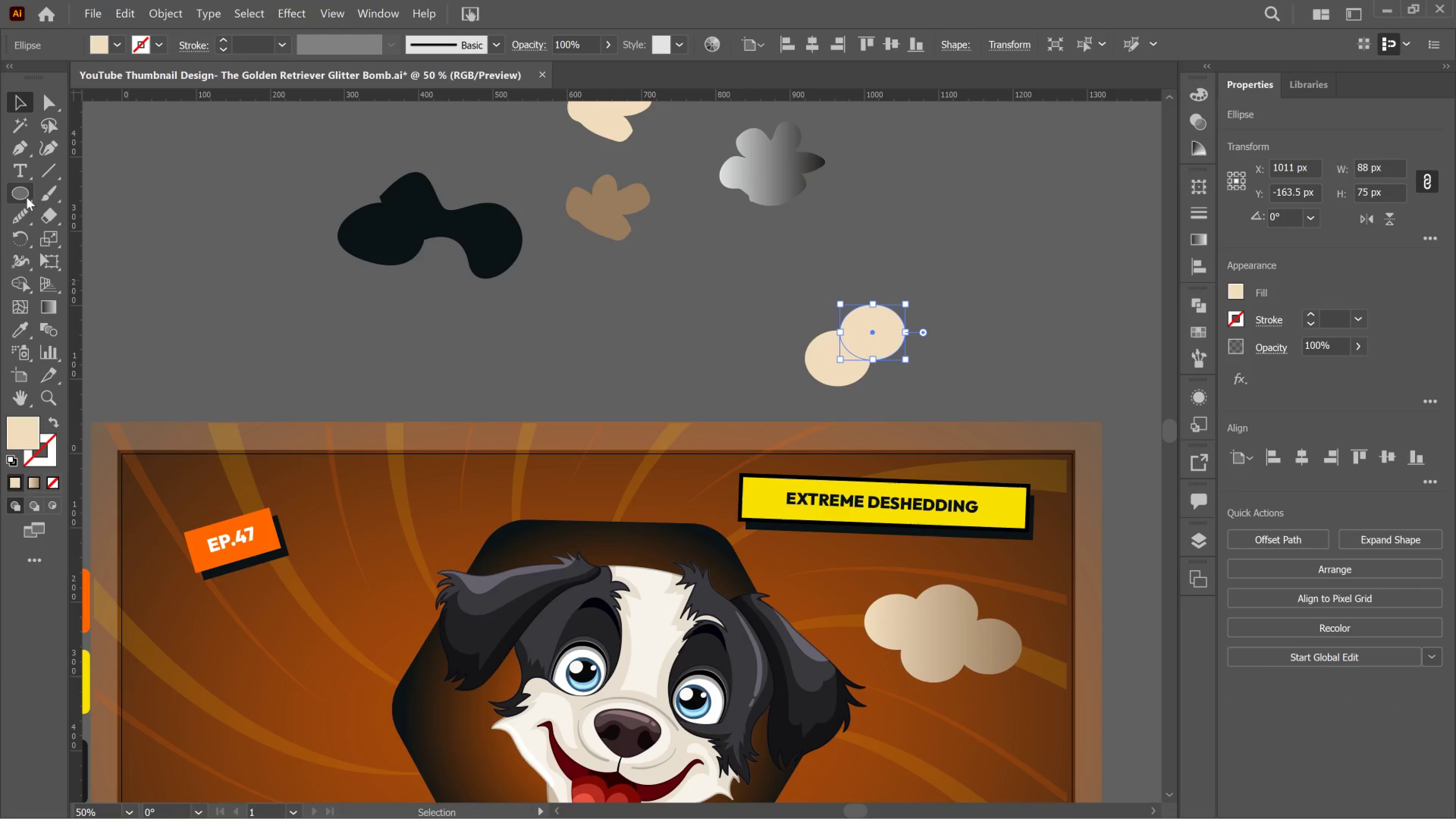 
left_click([25, 197])
 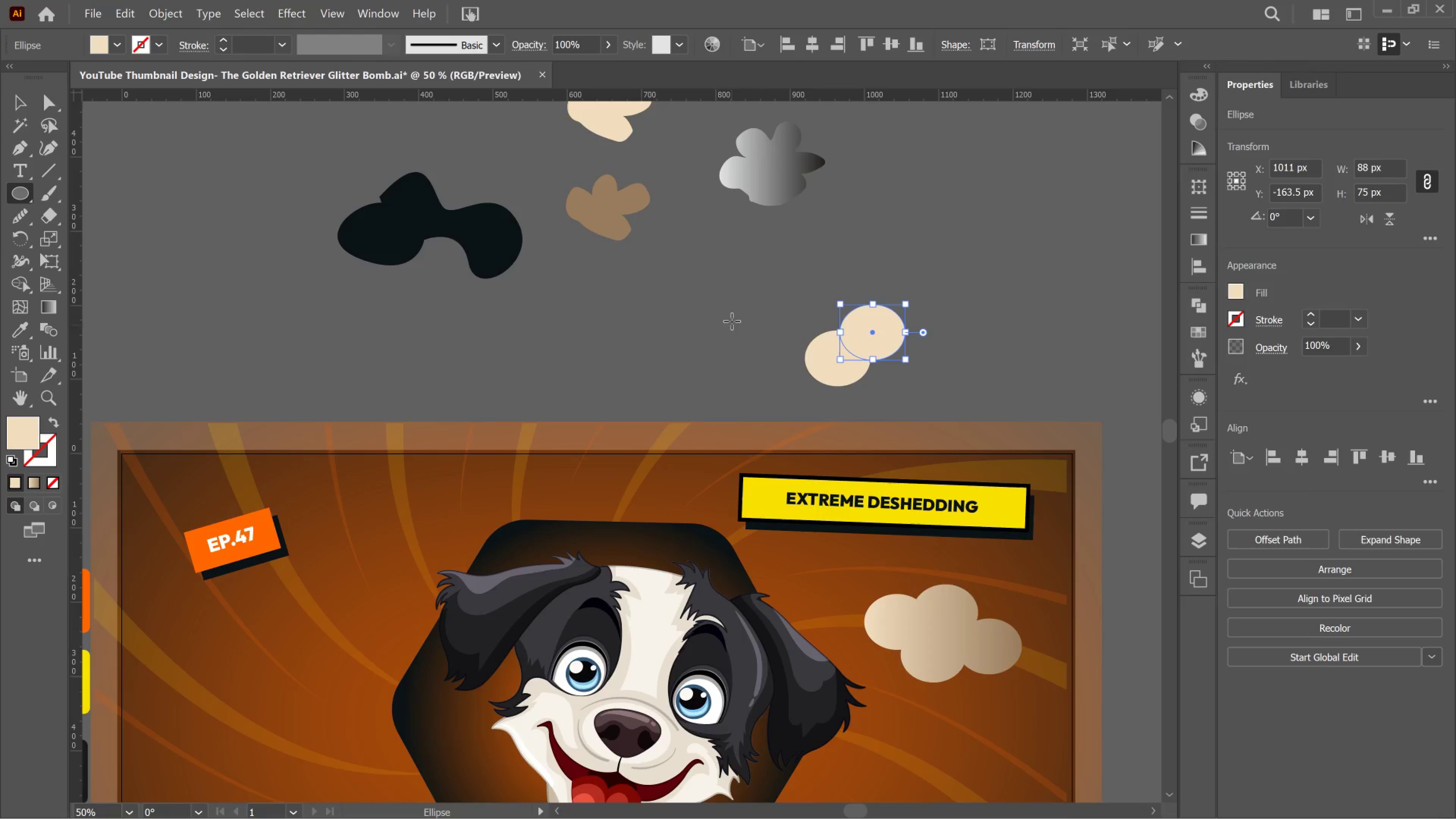 
left_click_drag(start_coordinate=[737, 321], to_coordinate=[754, 380])
 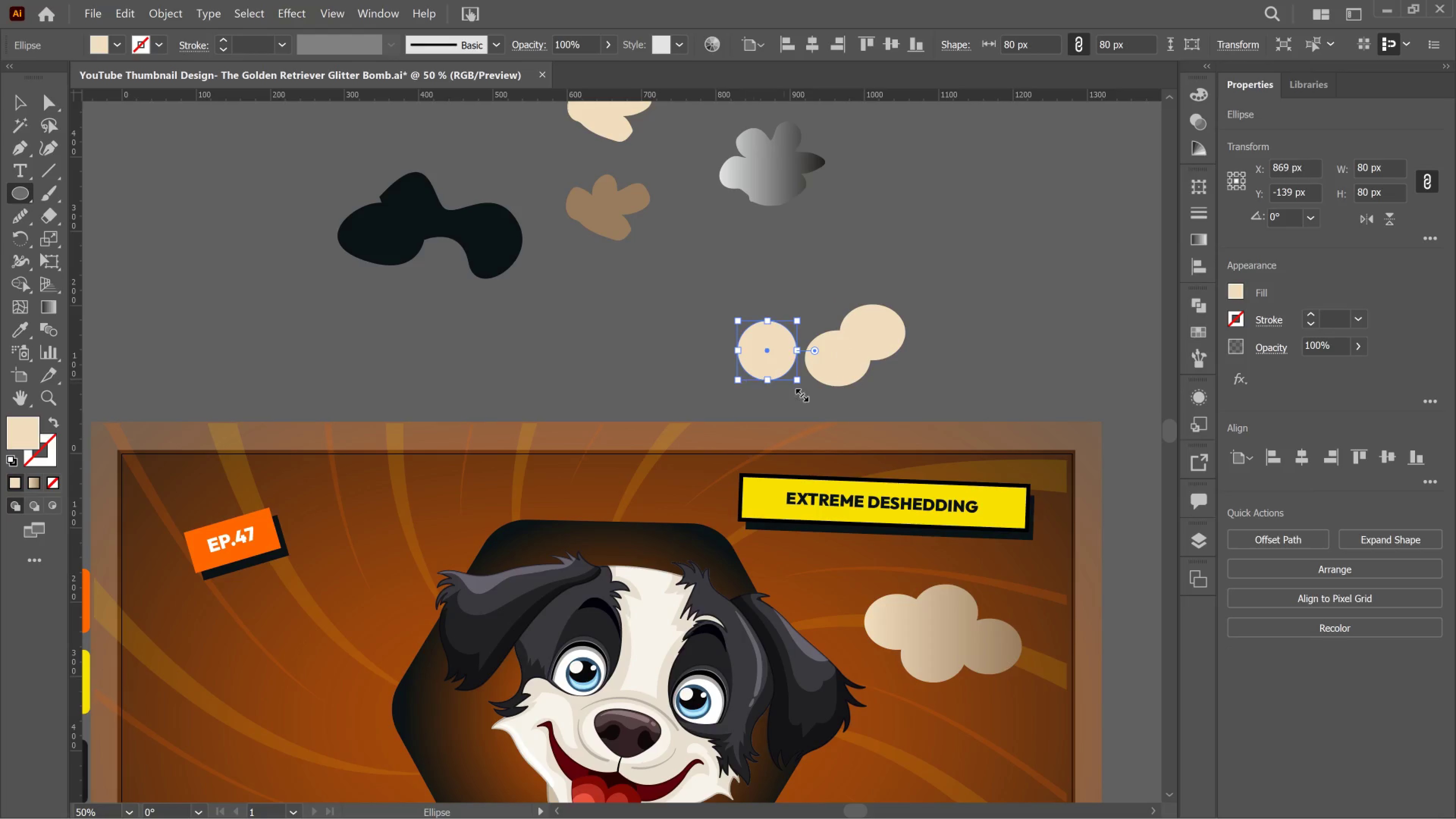 
hold_key(key=ShiftLeft, duration=2.66)
 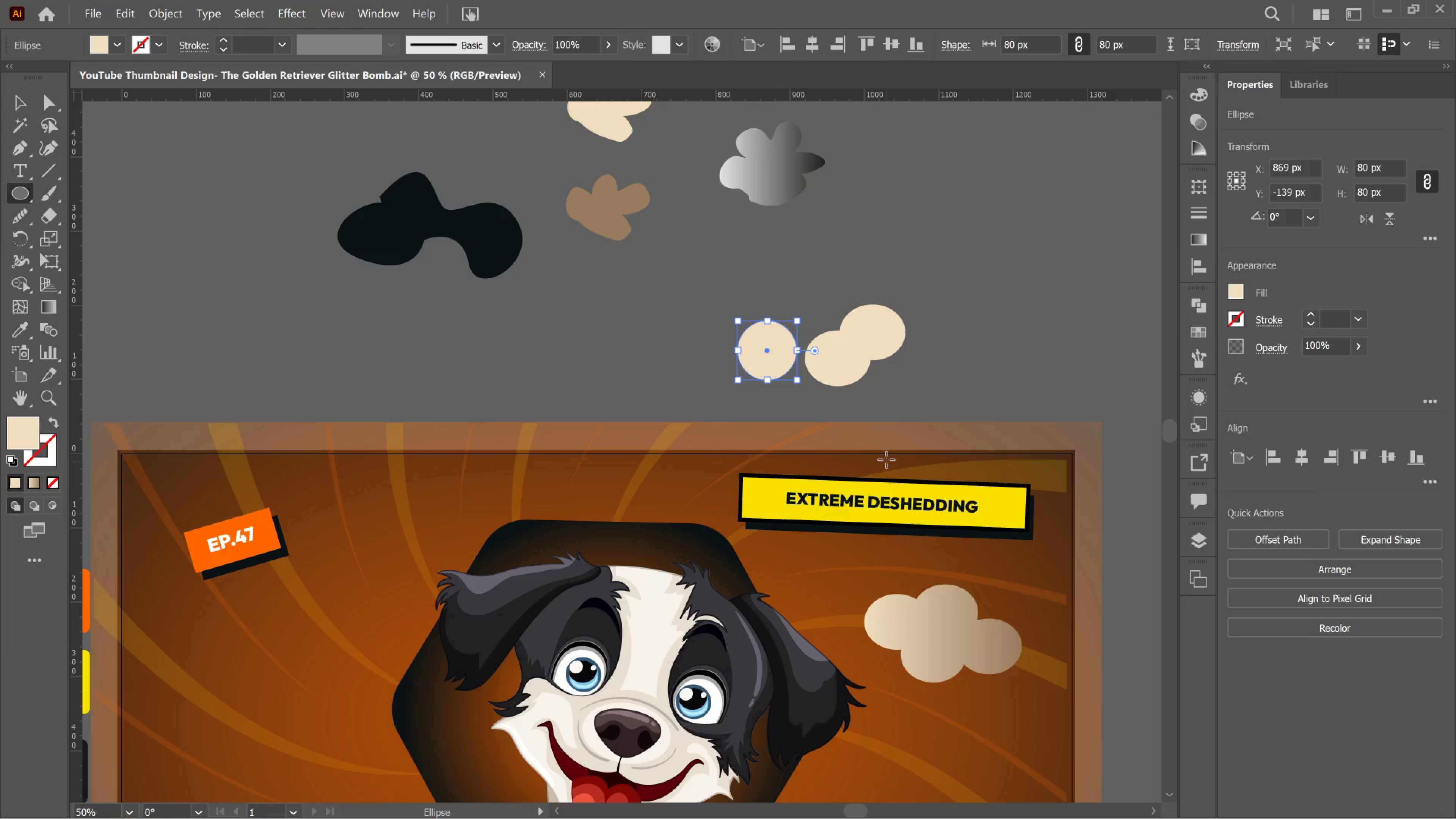 
hold_key(key=AltLeft, duration=0.39)
scroll: coordinate [922, 349], scroll_direction: up, amount: 3.0
 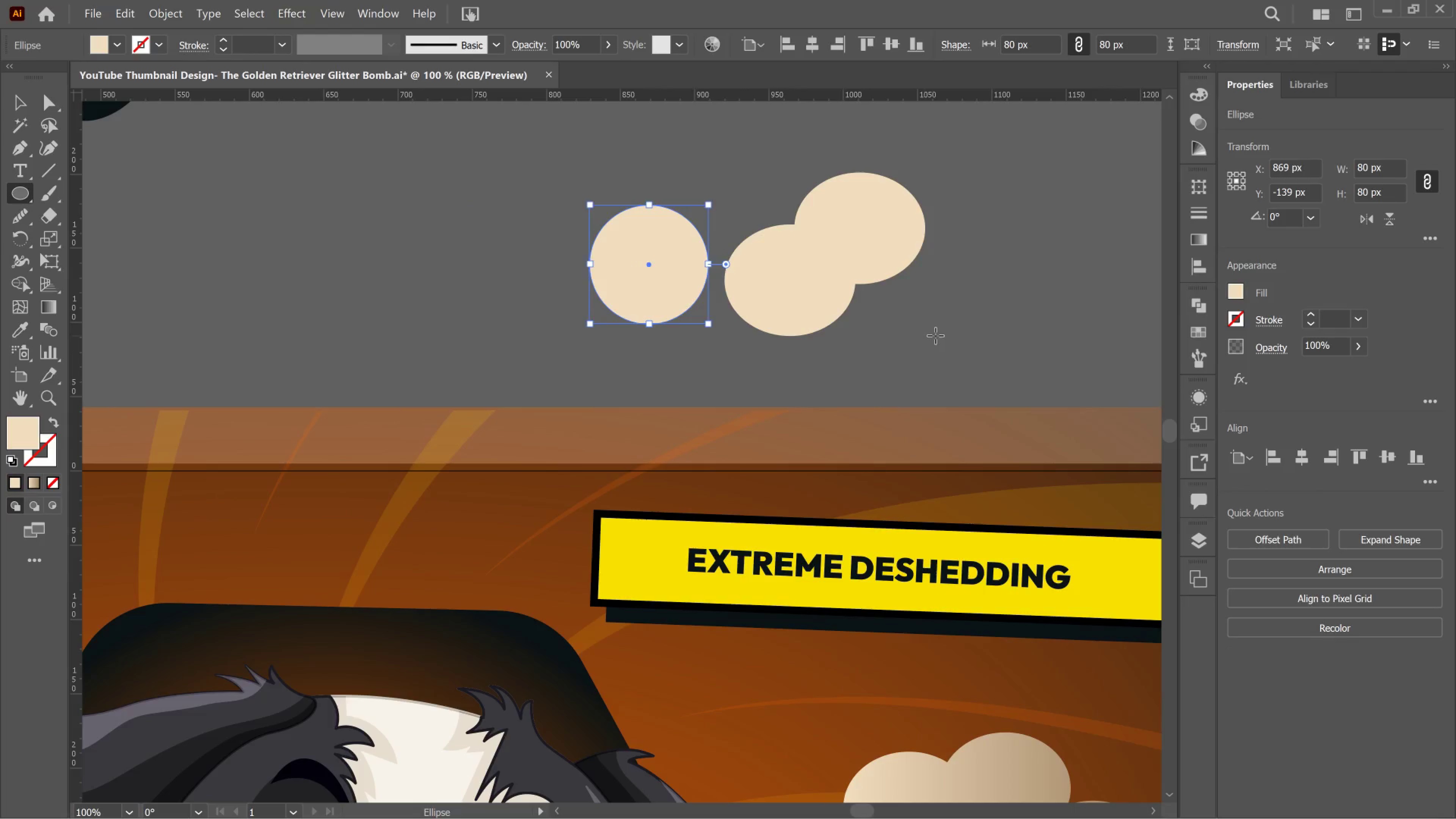 
hold_key(key=Space, duration=1.05)
 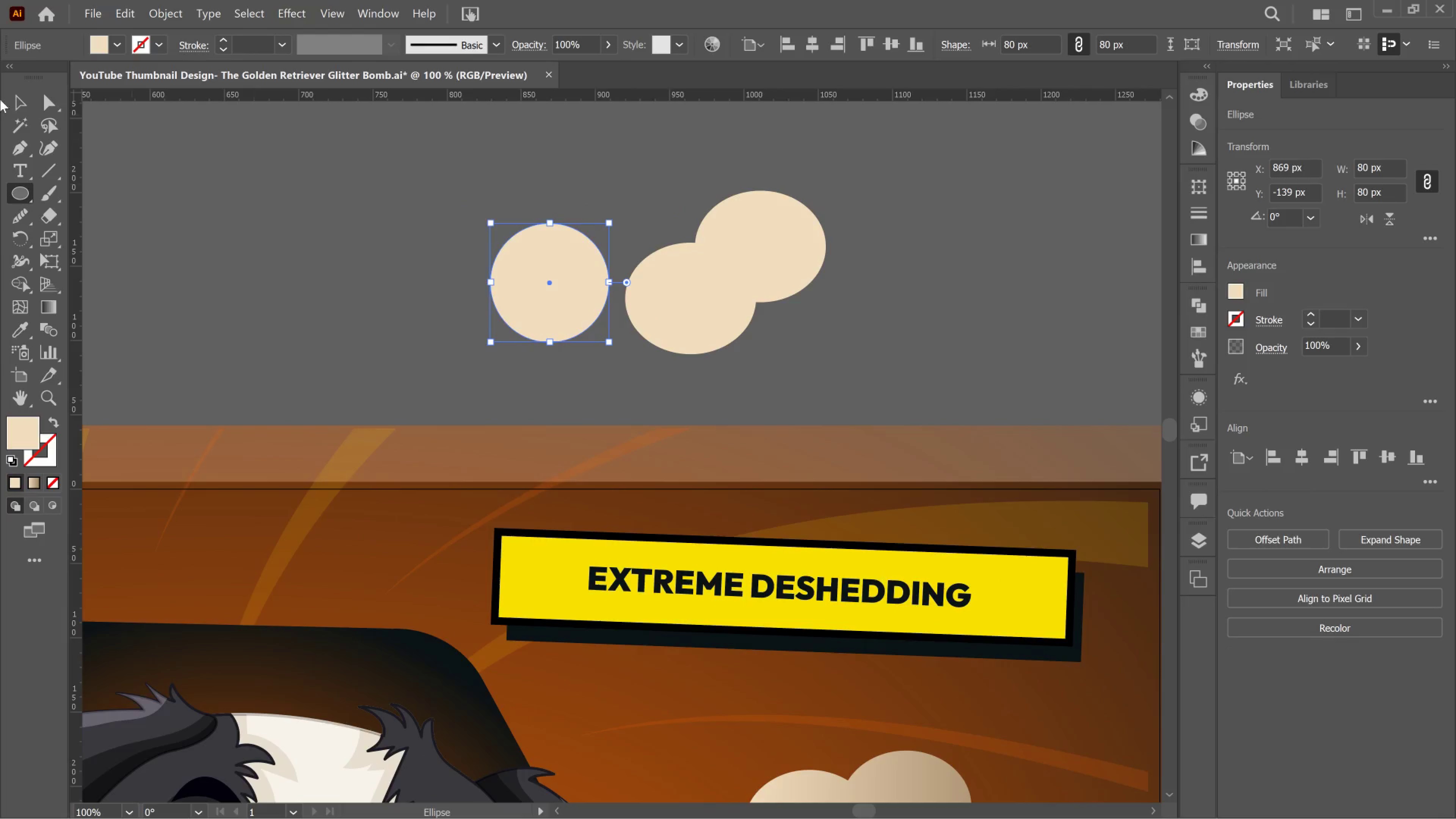 
left_click_drag(start_coordinate=[935, 334], to_coordinate=[836, 351])
 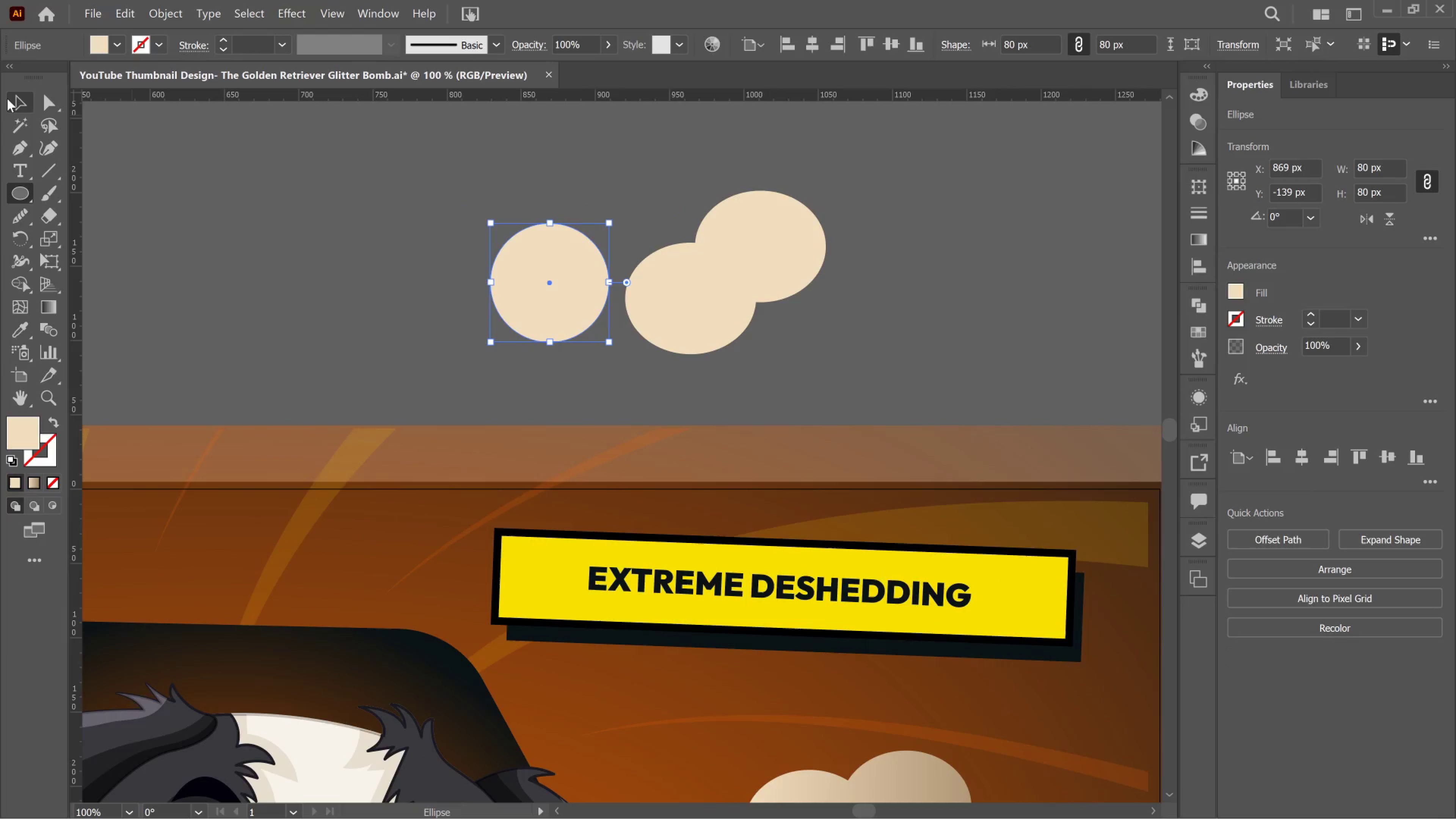 
left_click([7, 99])
 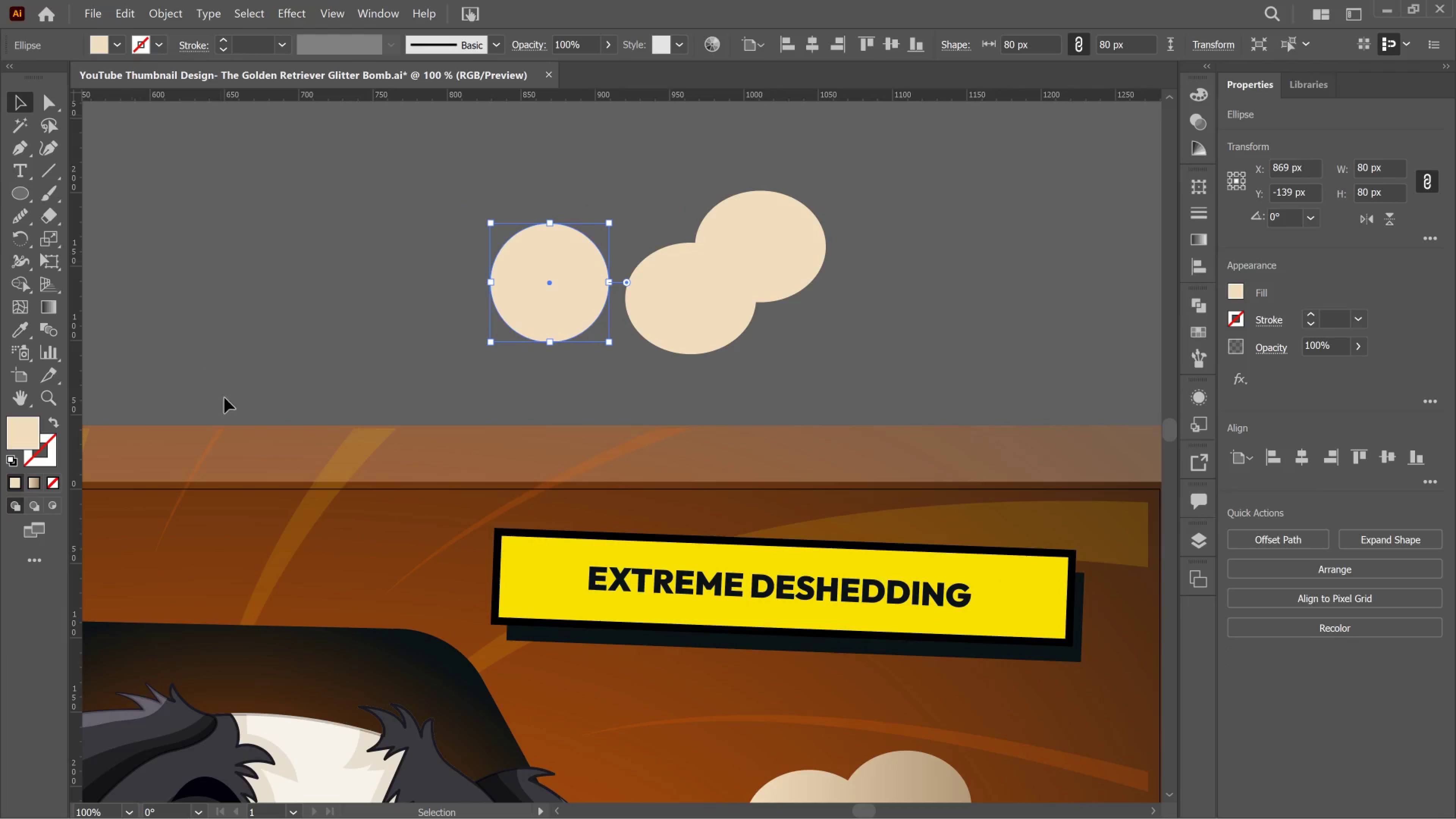 
scroll: coordinate [431, 420], scroll_direction: down, amount: 17.0
 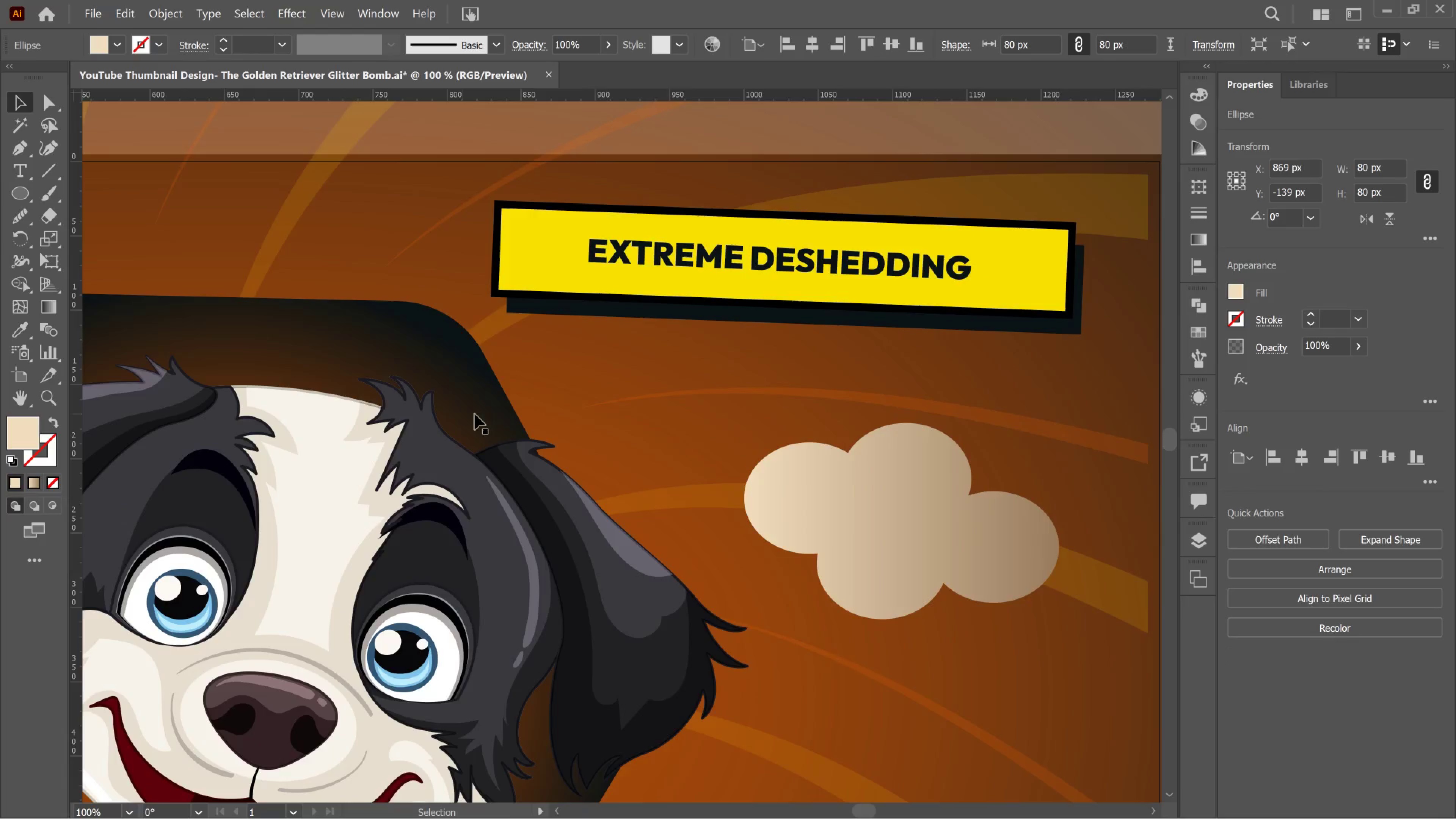 
hold_key(key=AltLeft, duration=0.96)
scroll: coordinate [538, 397], scroll_direction: down, amount: 3.0
 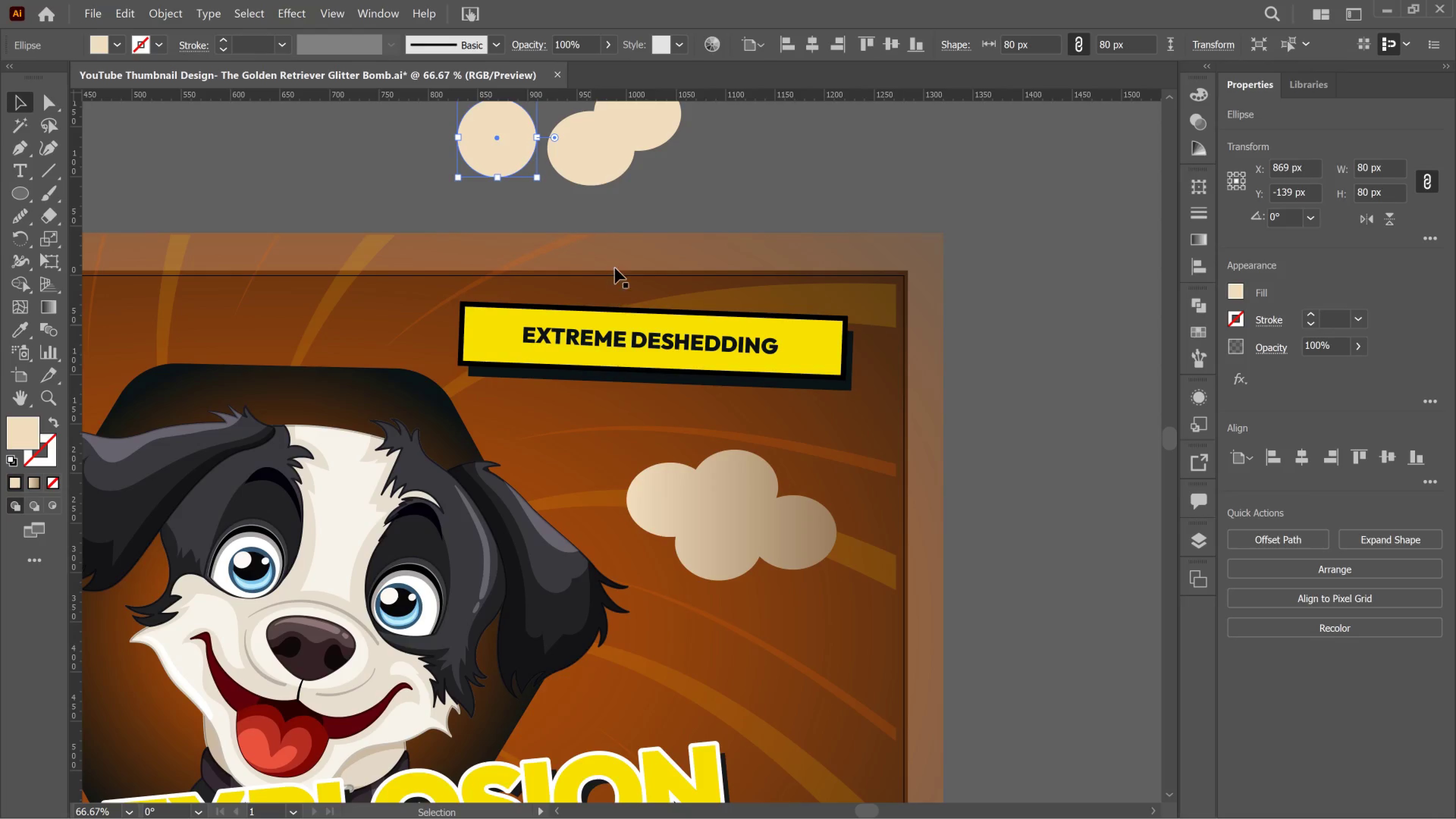 
hold_key(key=Space, duration=0.87)
 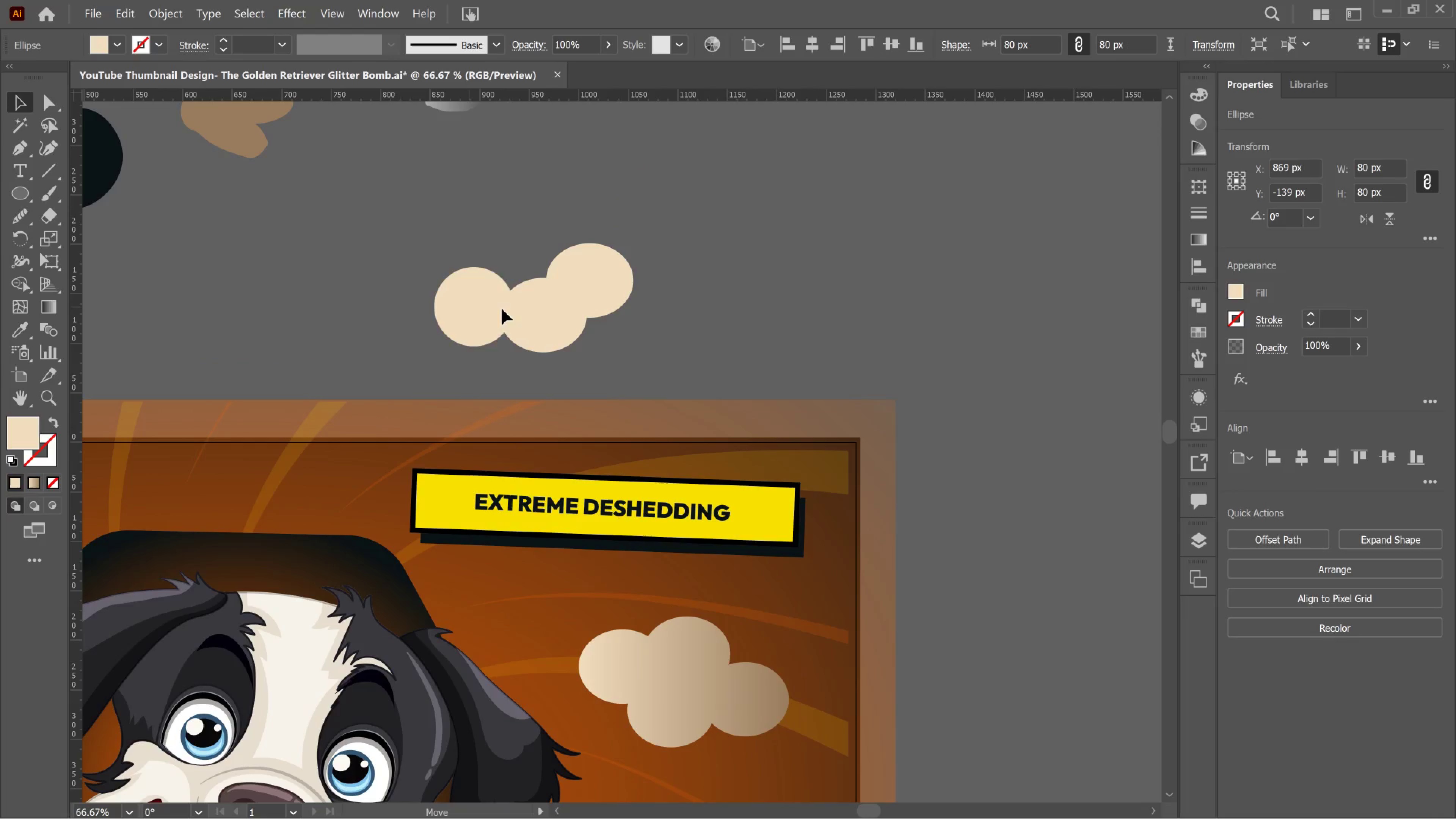 
left_click_drag(start_coordinate=[623, 253], to_coordinate=[573, 420])
 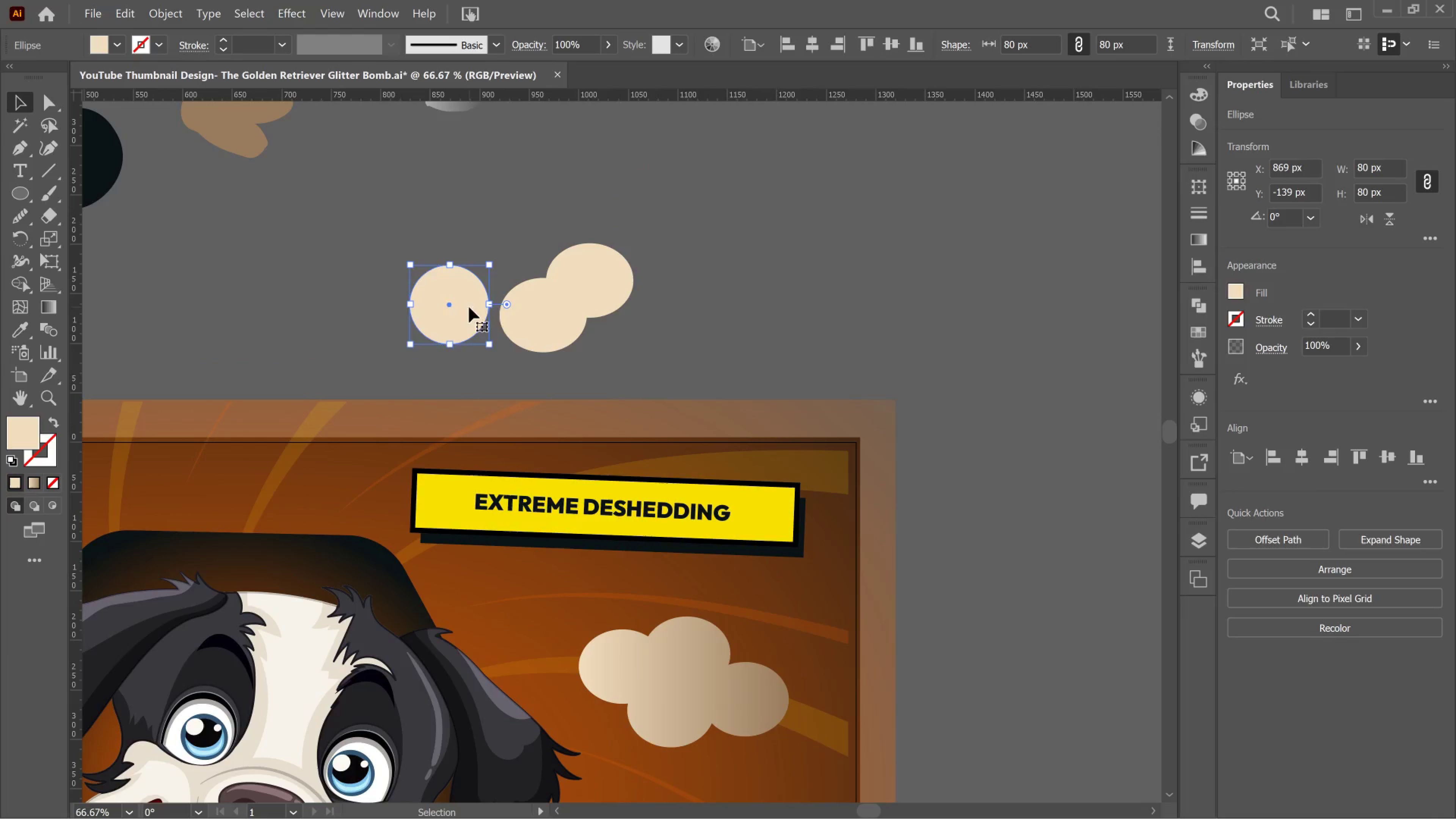 
left_click_drag(start_coordinate=[469, 307], to_coordinate=[518, 291])
 